 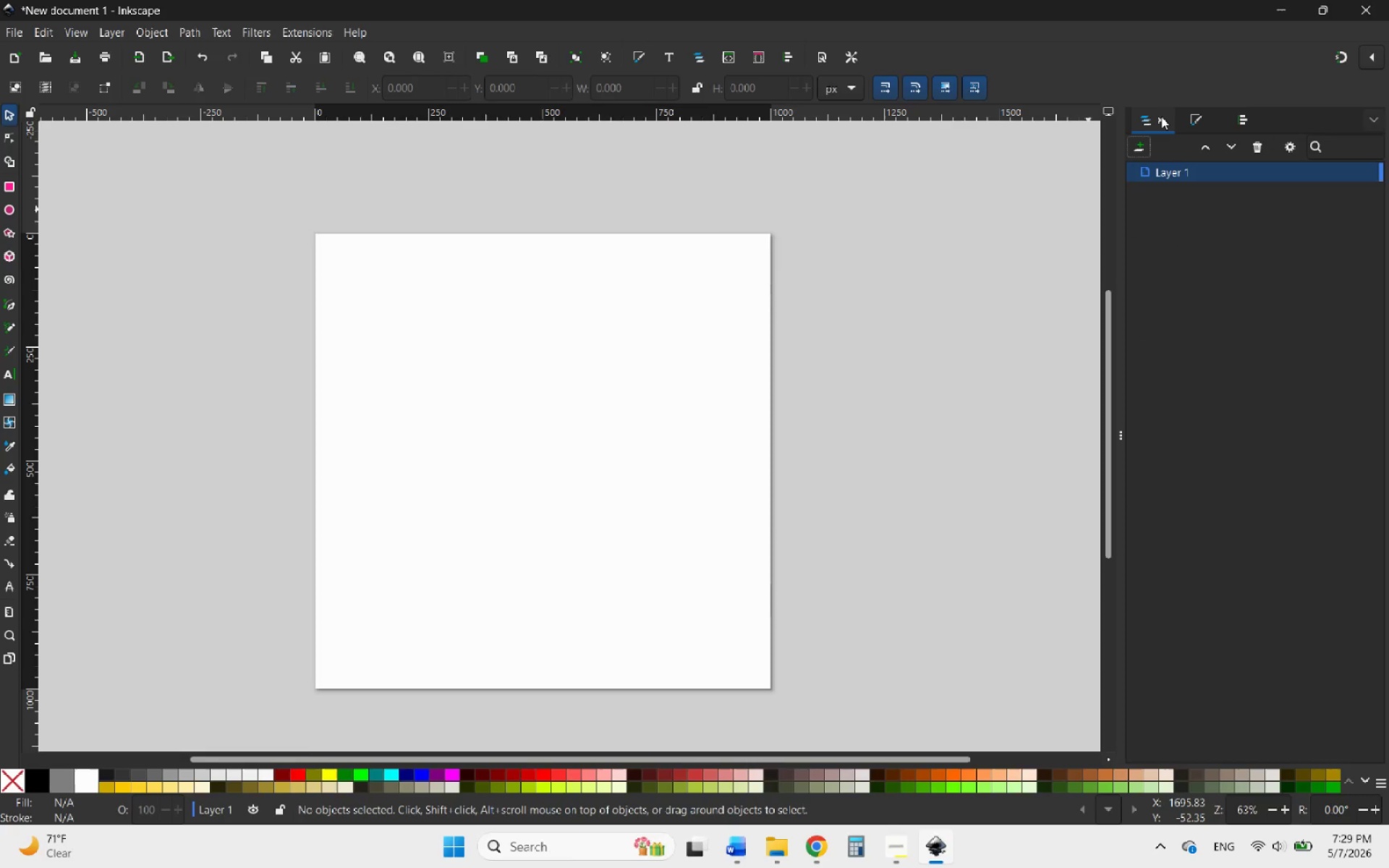 
double_click([1176, 173])
 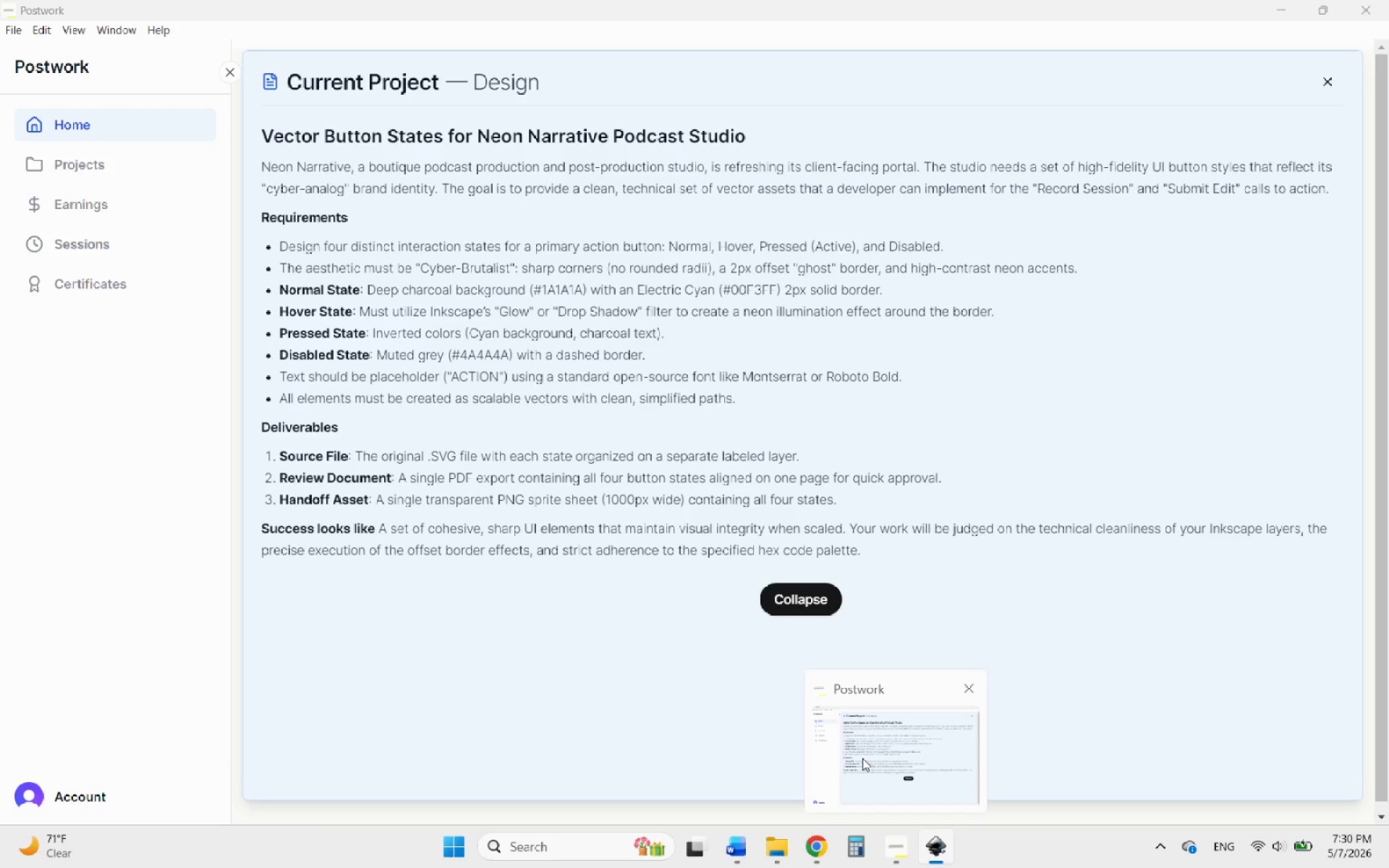 
wait(5.5)
 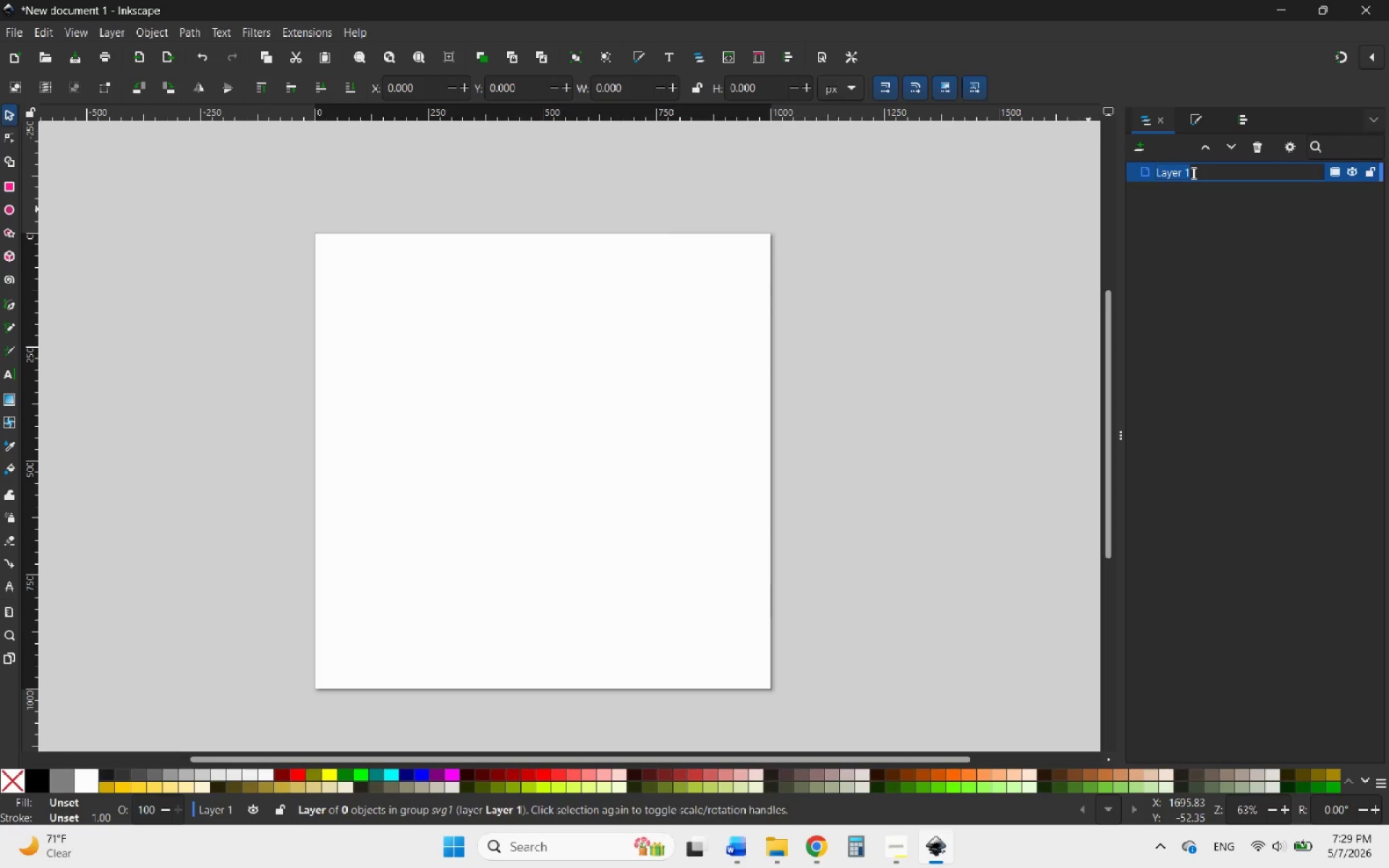 
type(Normal State)
 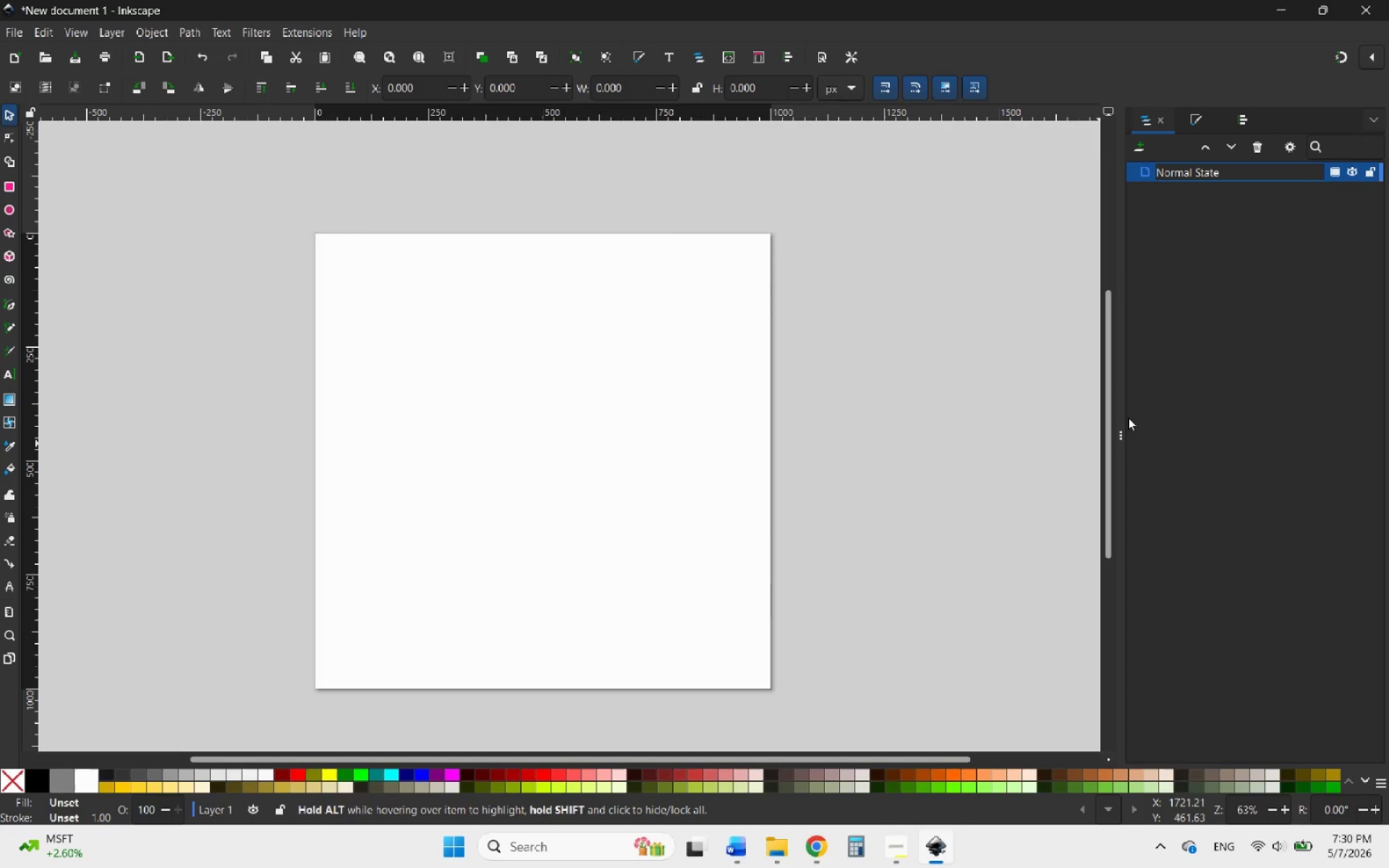 
wait(6.64)
 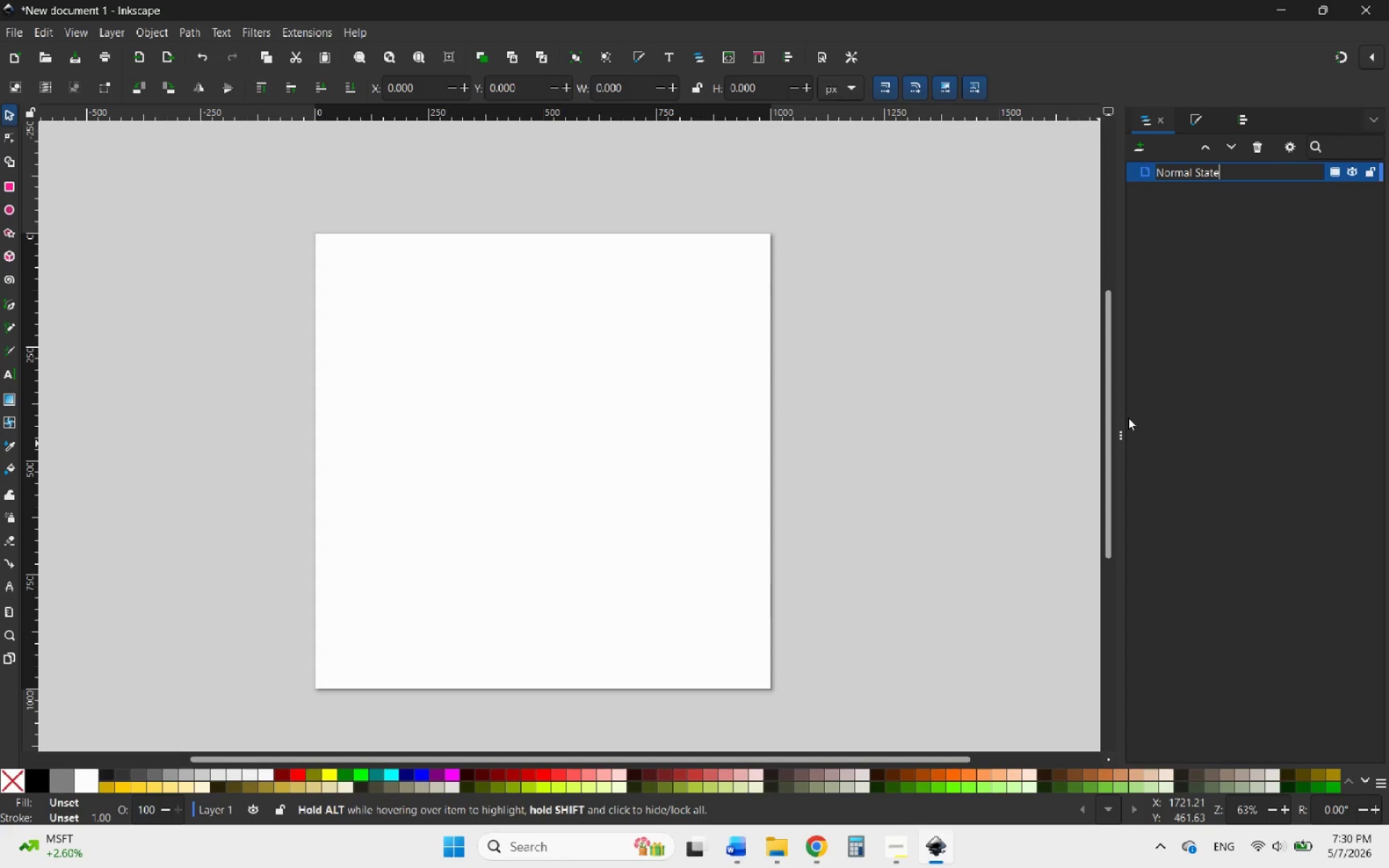 
left_click([928, 407])
 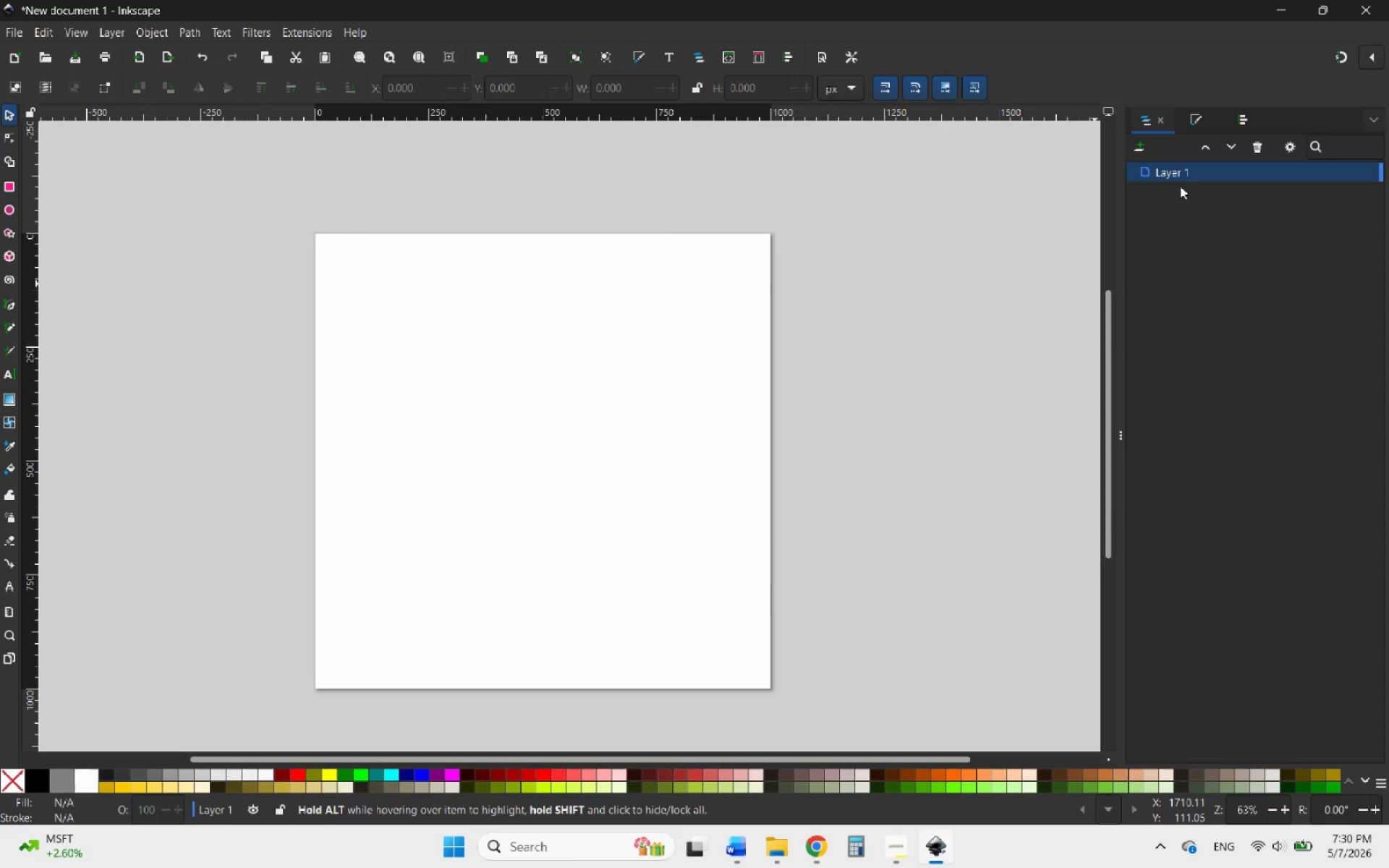 
double_click([1197, 174])
 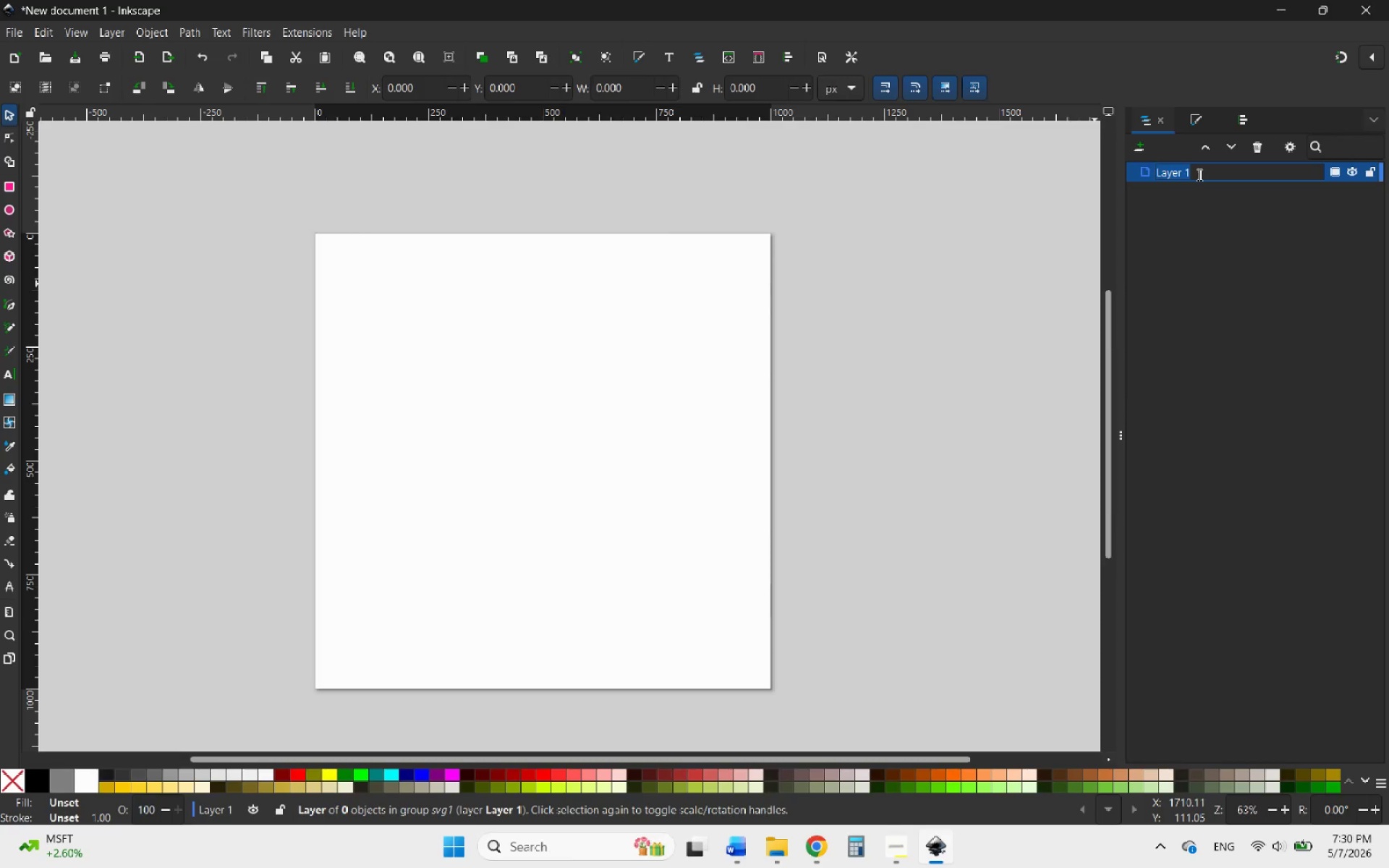 
type(Normal State)
 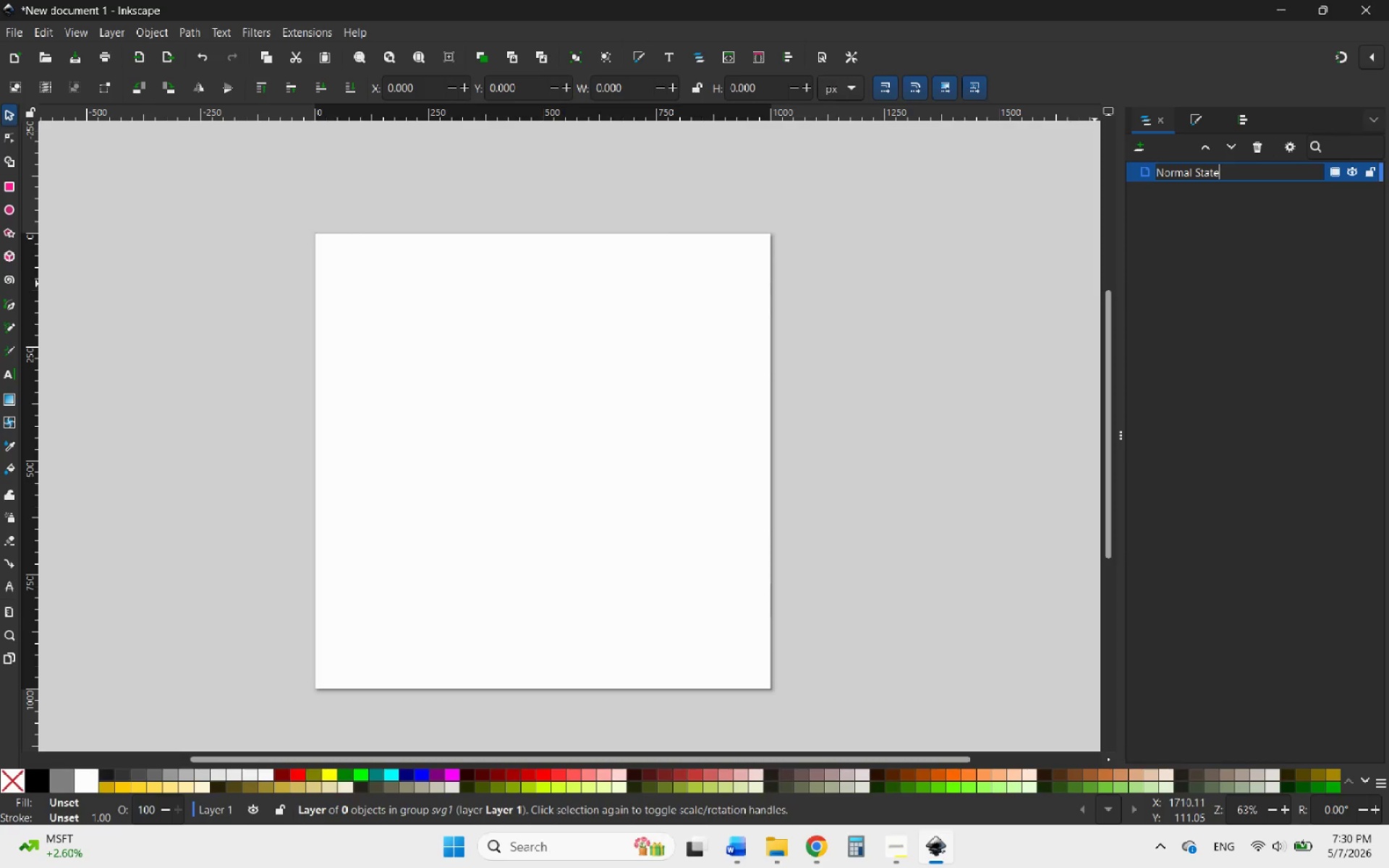 
key(Enter)
 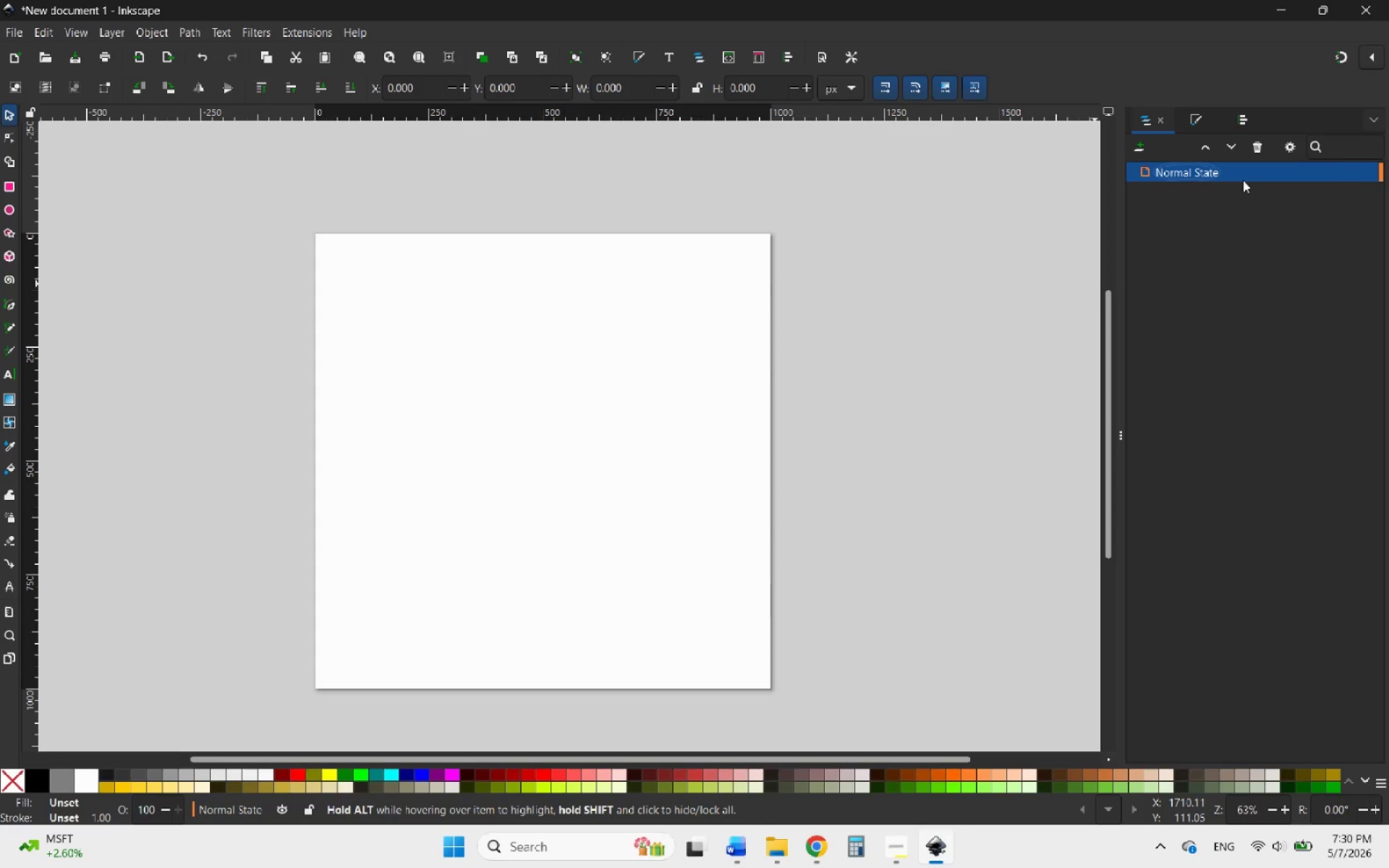 
left_click([1141, 149])
 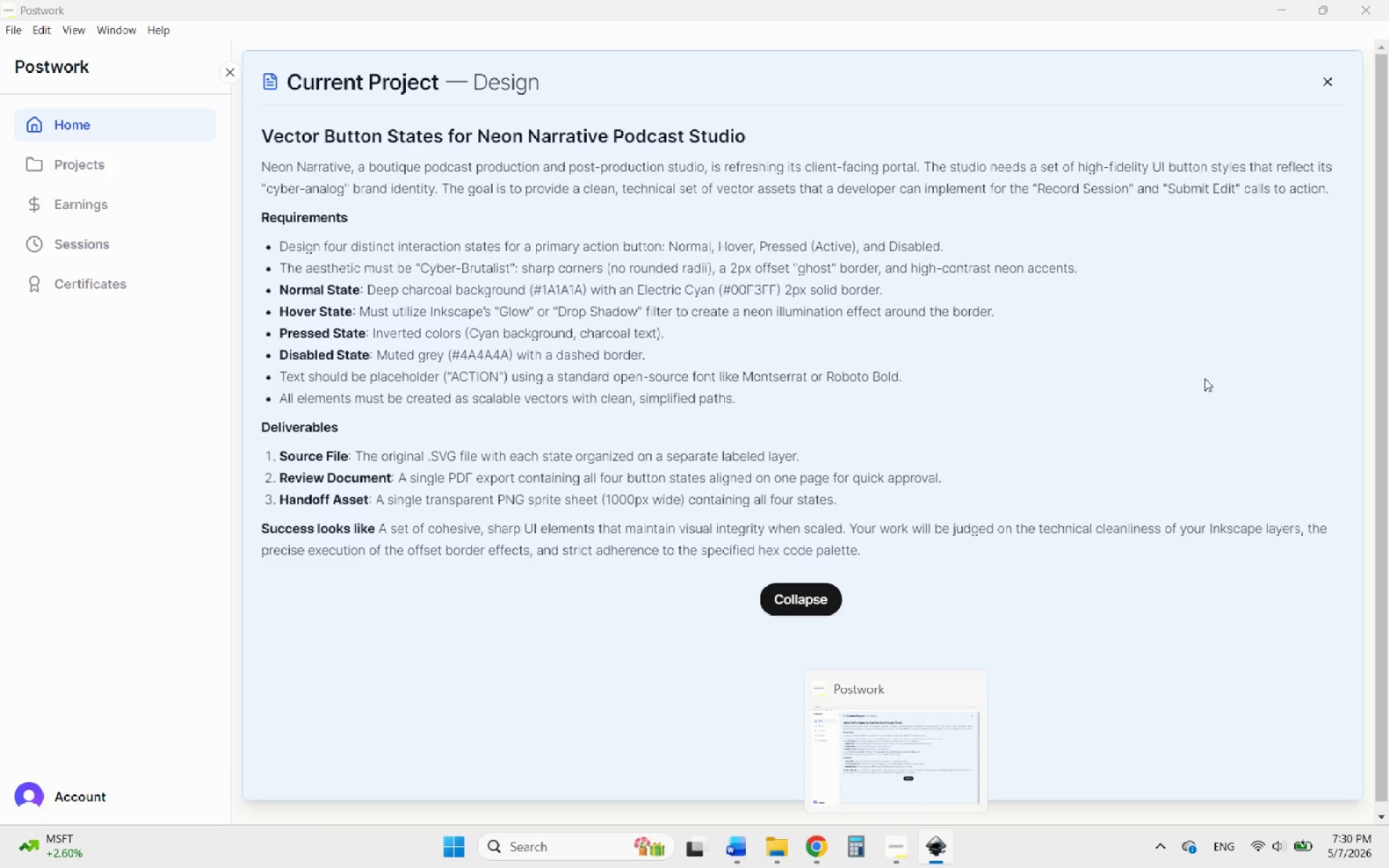 
wait(6.44)
 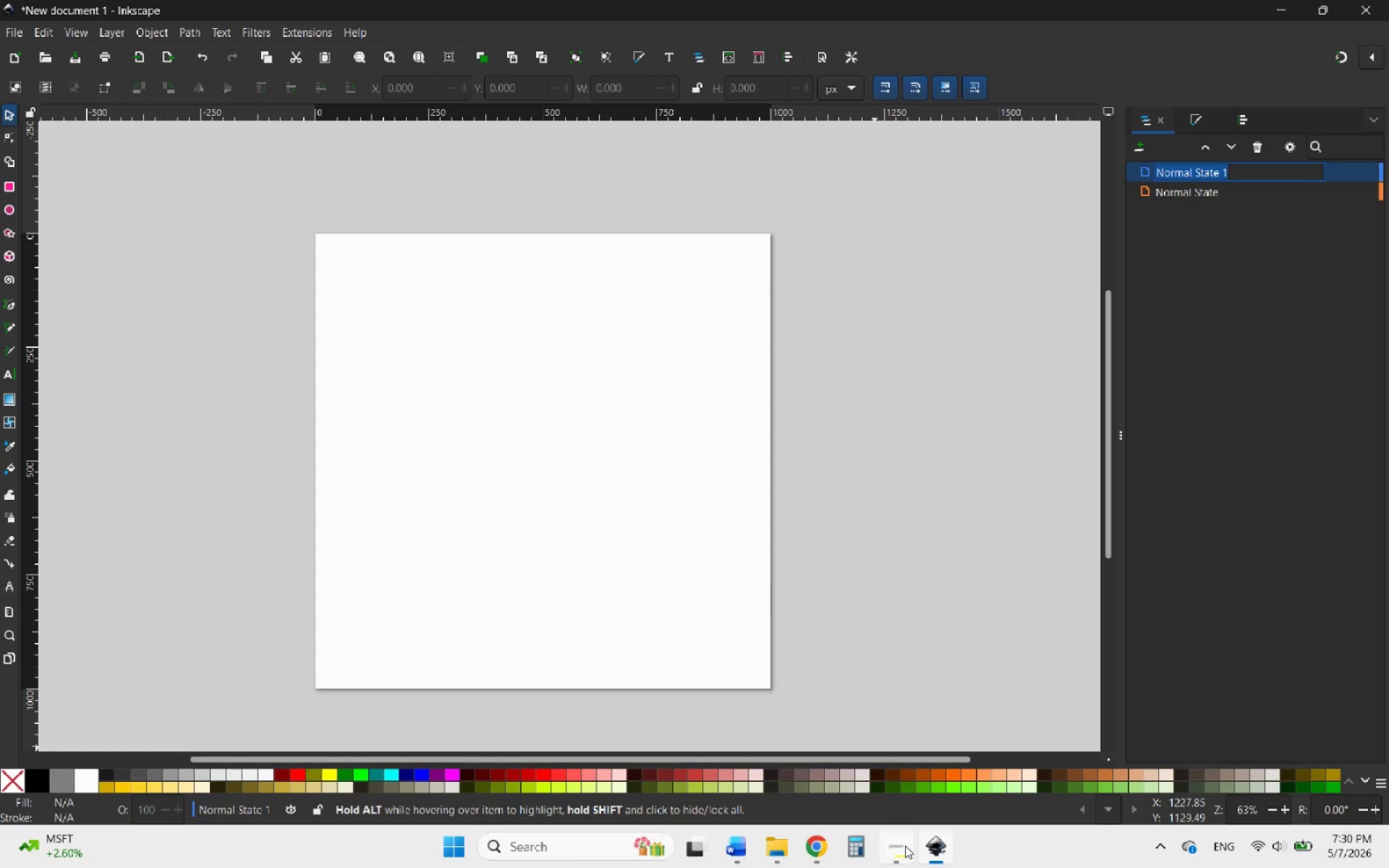 
type(Hover State)
 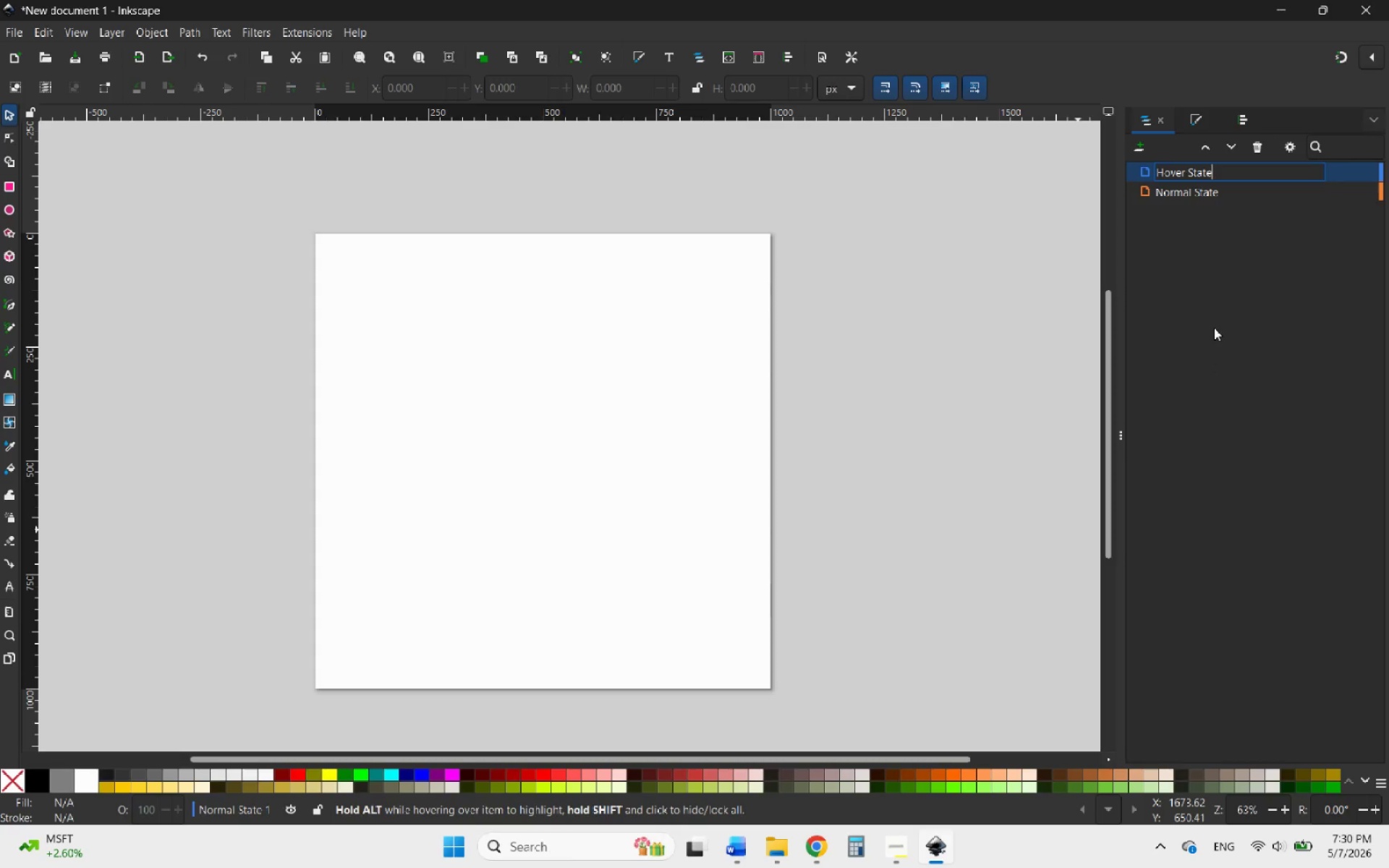 
 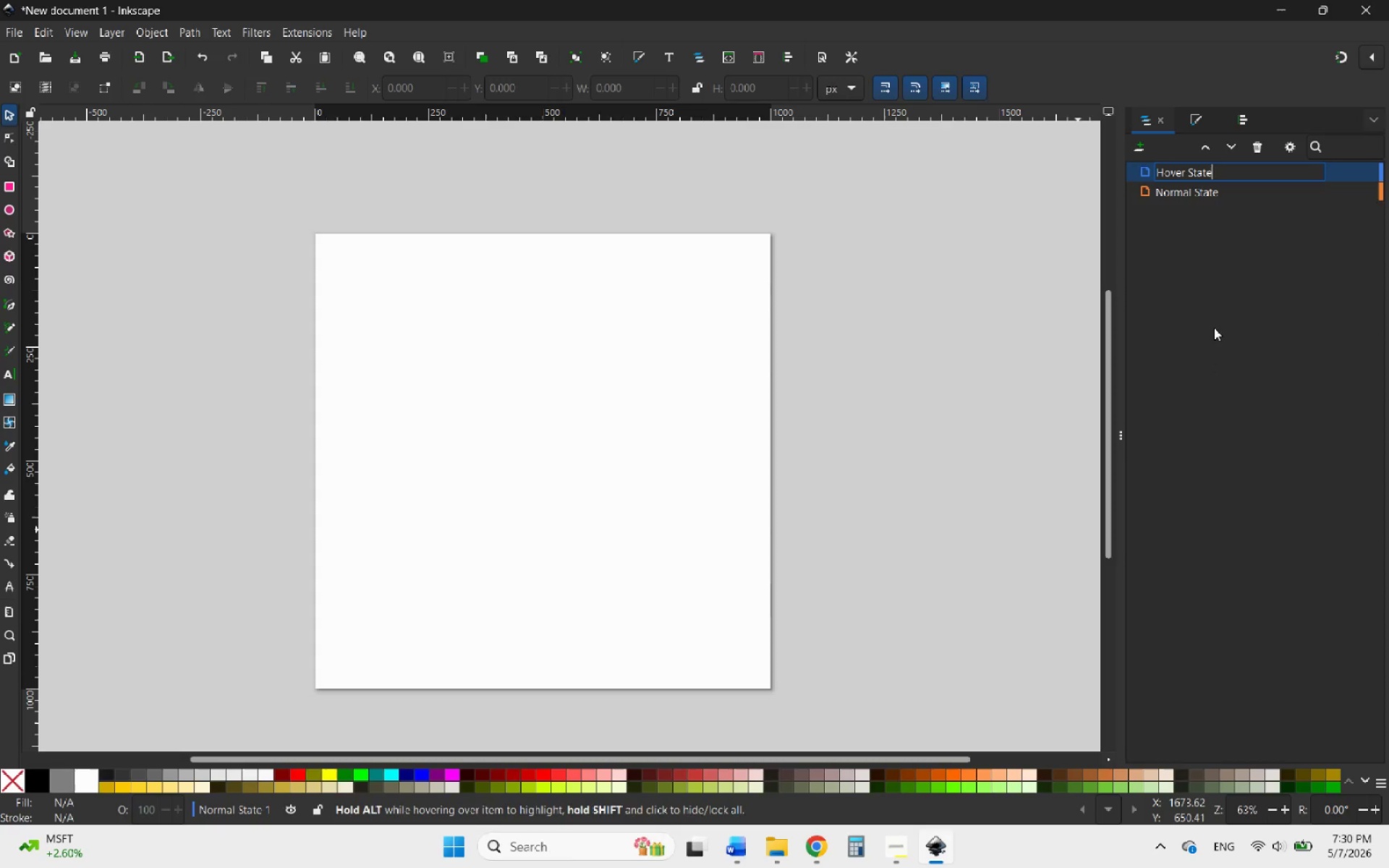 
key(Enter)
 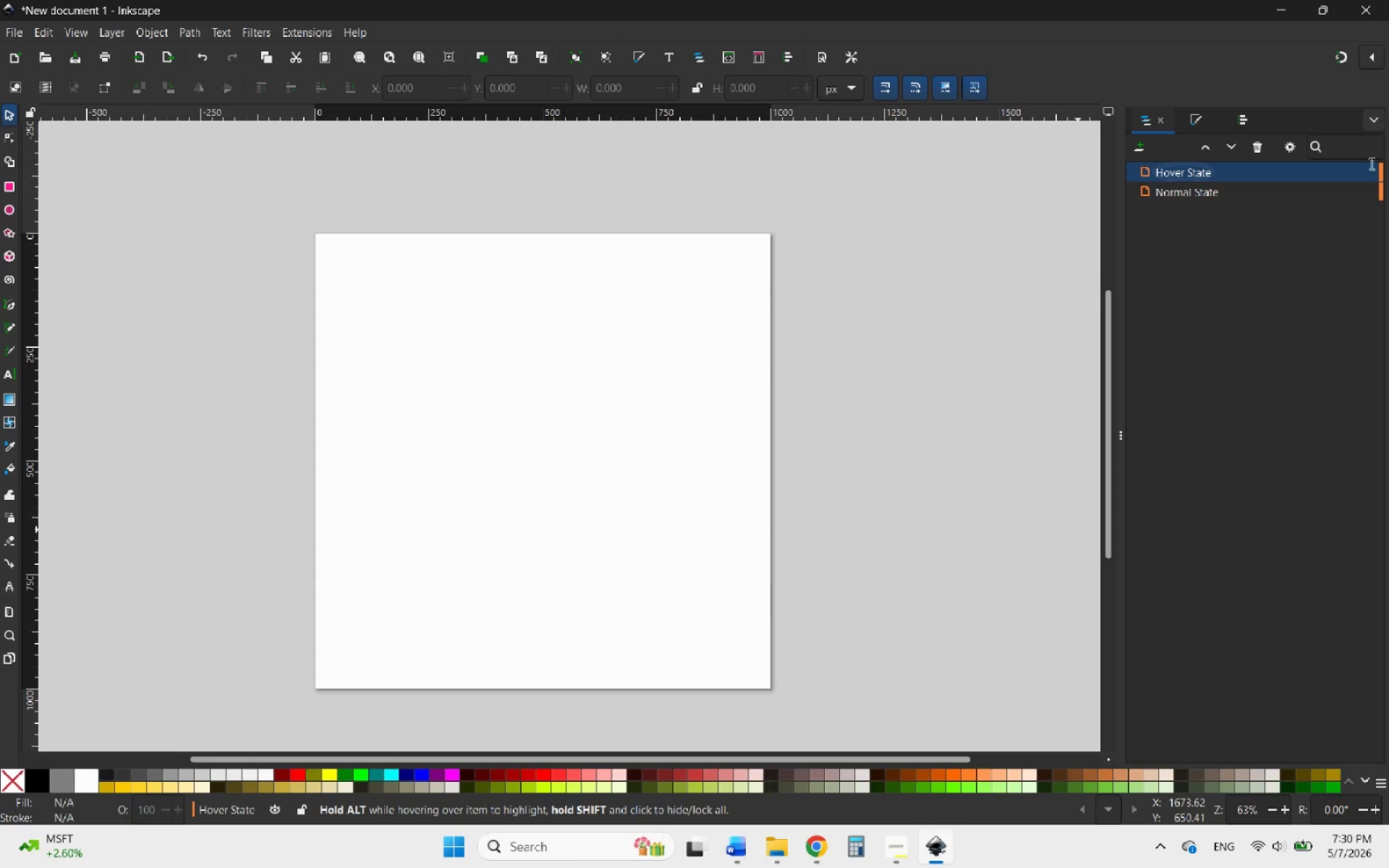 
left_click([1383, 174])
 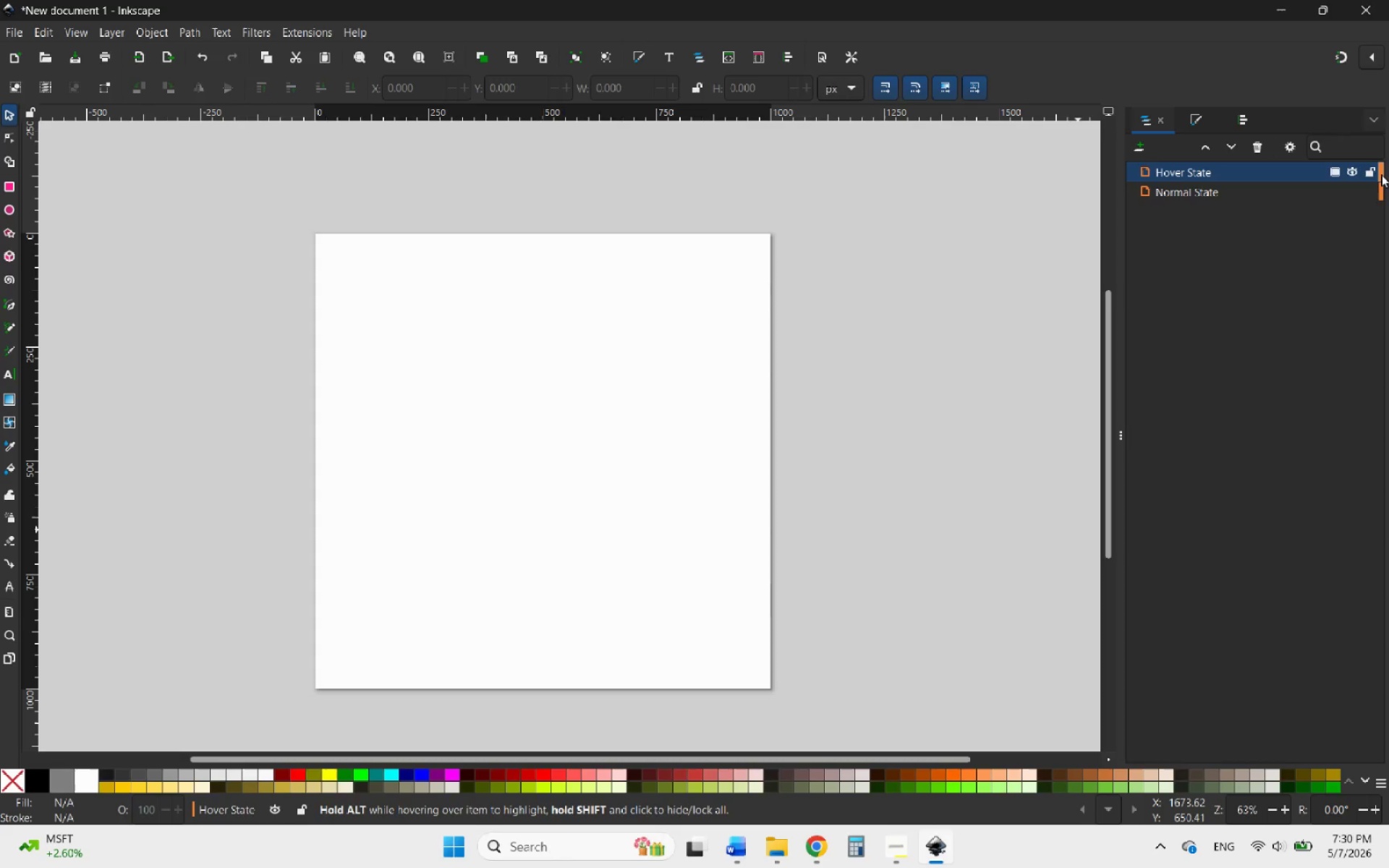 
left_click([1380, 174])
 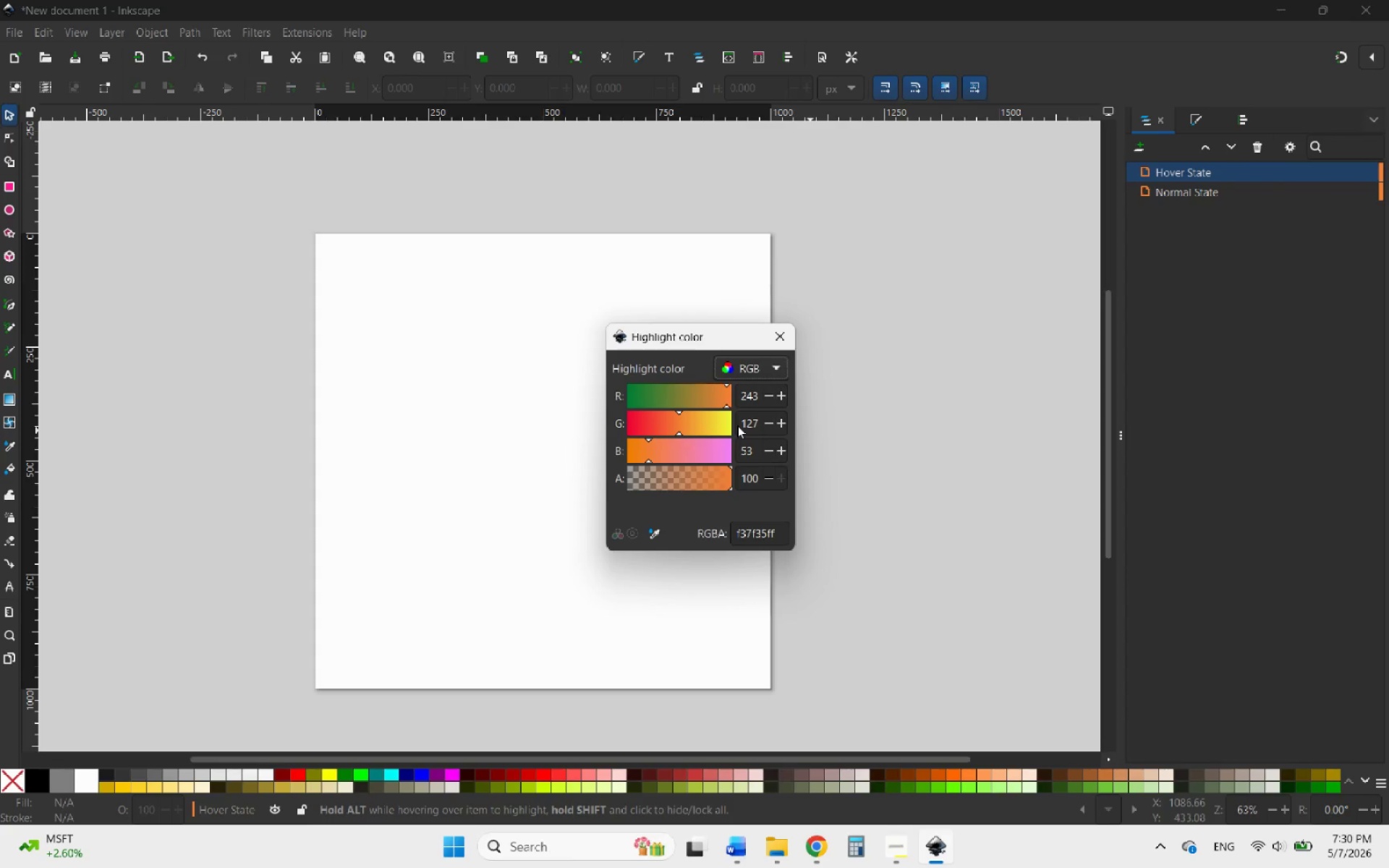 
left_click_drag(start_coordinate=[695, 423], to_coordinate=[632, 425])
 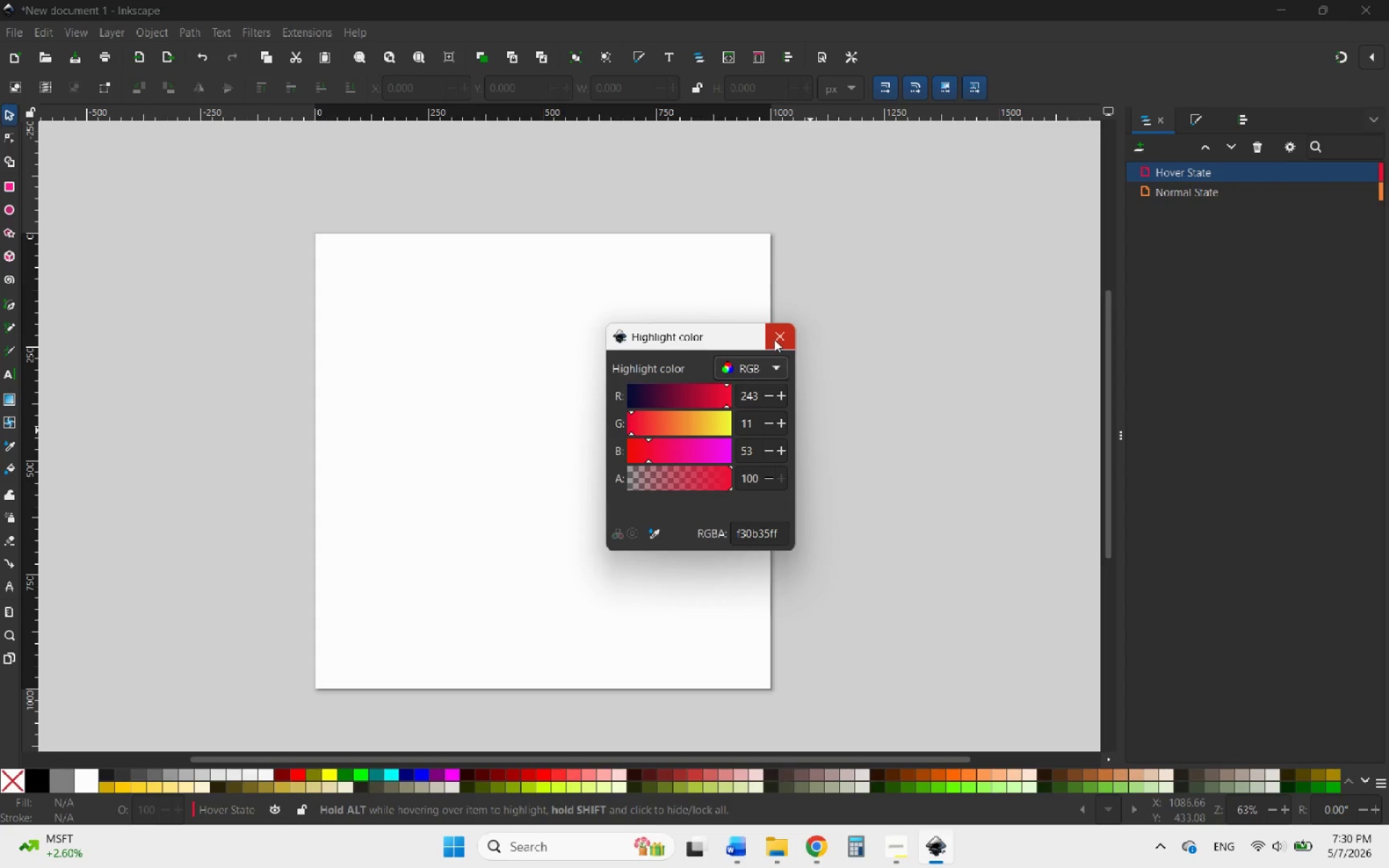 
left_click([774, 339])
 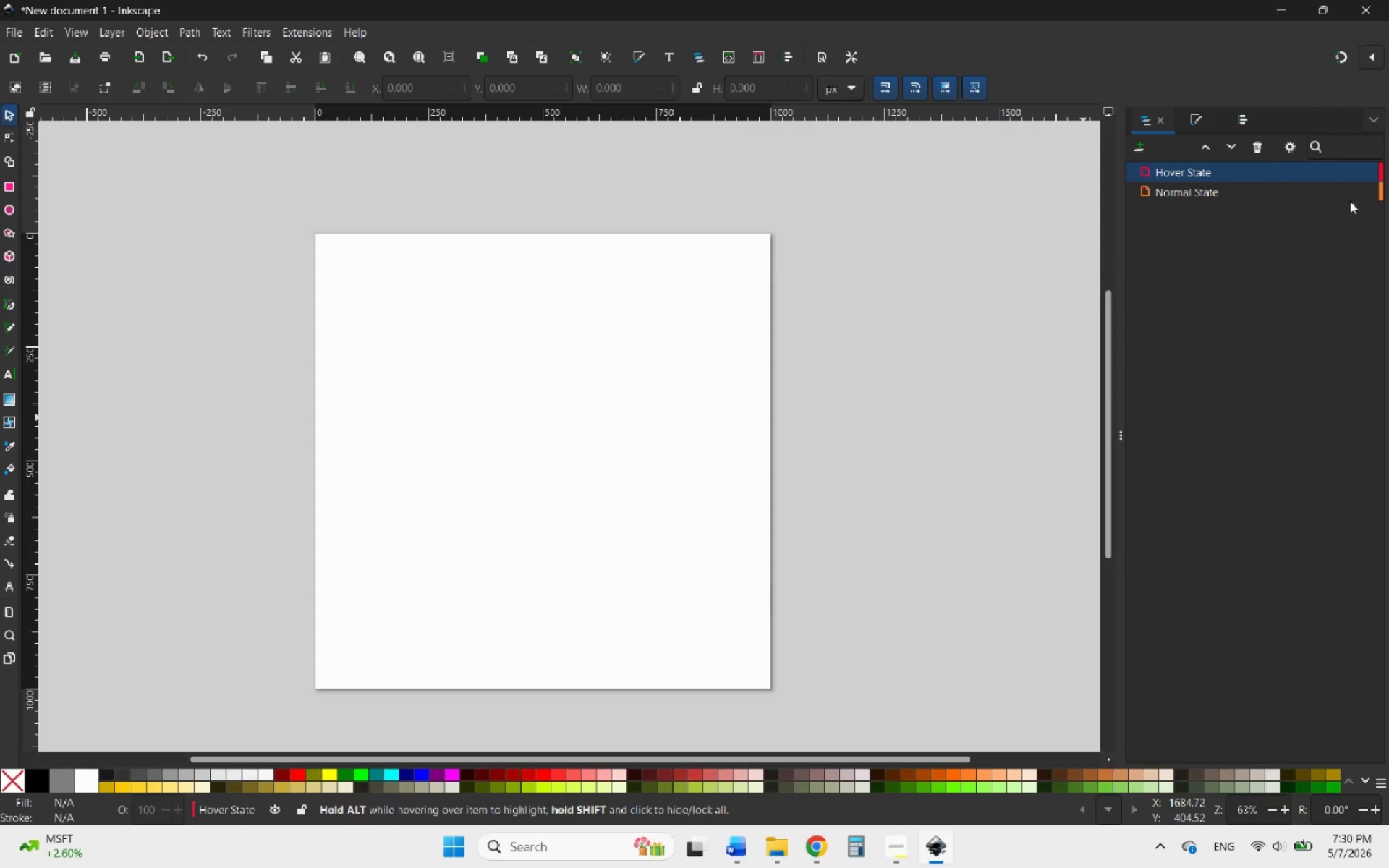 
left_click([1380, 188])
 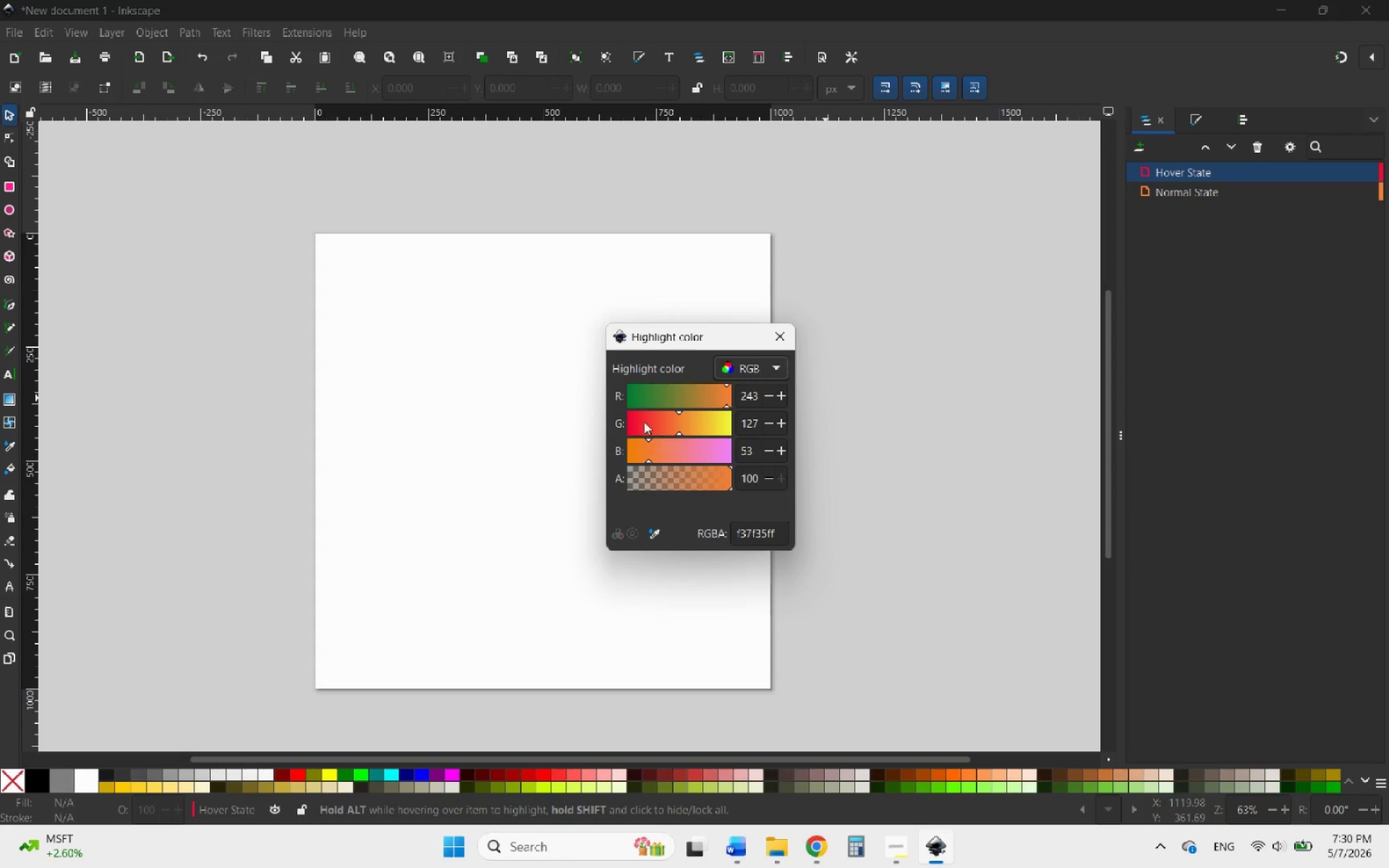 
left_click_drag(start_coordinate=[641, 400], to_coordinate=[650, 398])
 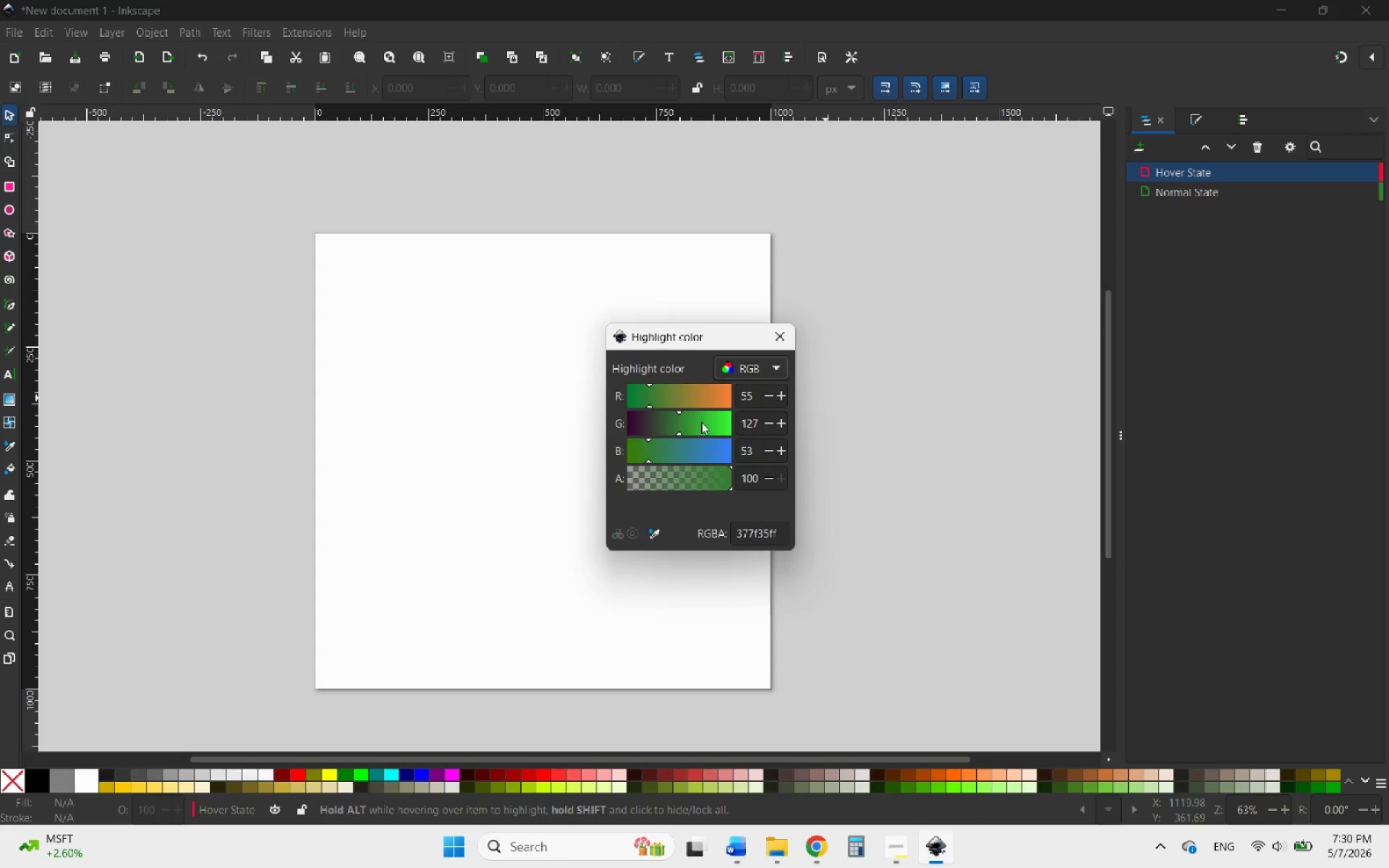 
left_click_drag(start_coordinate=[697, 422], to_coordinate=[751, 424])
 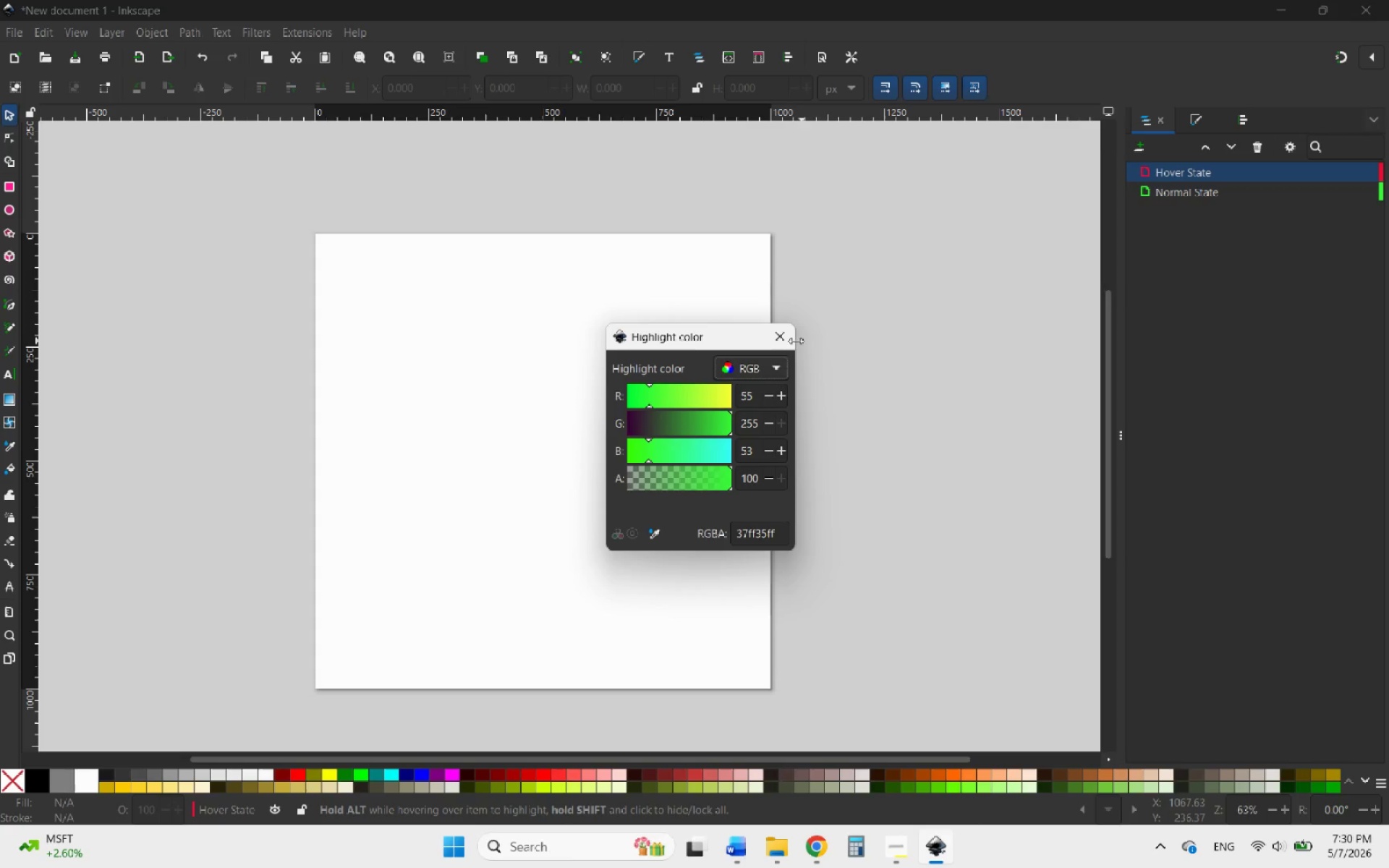 
left_click([770, 338])
 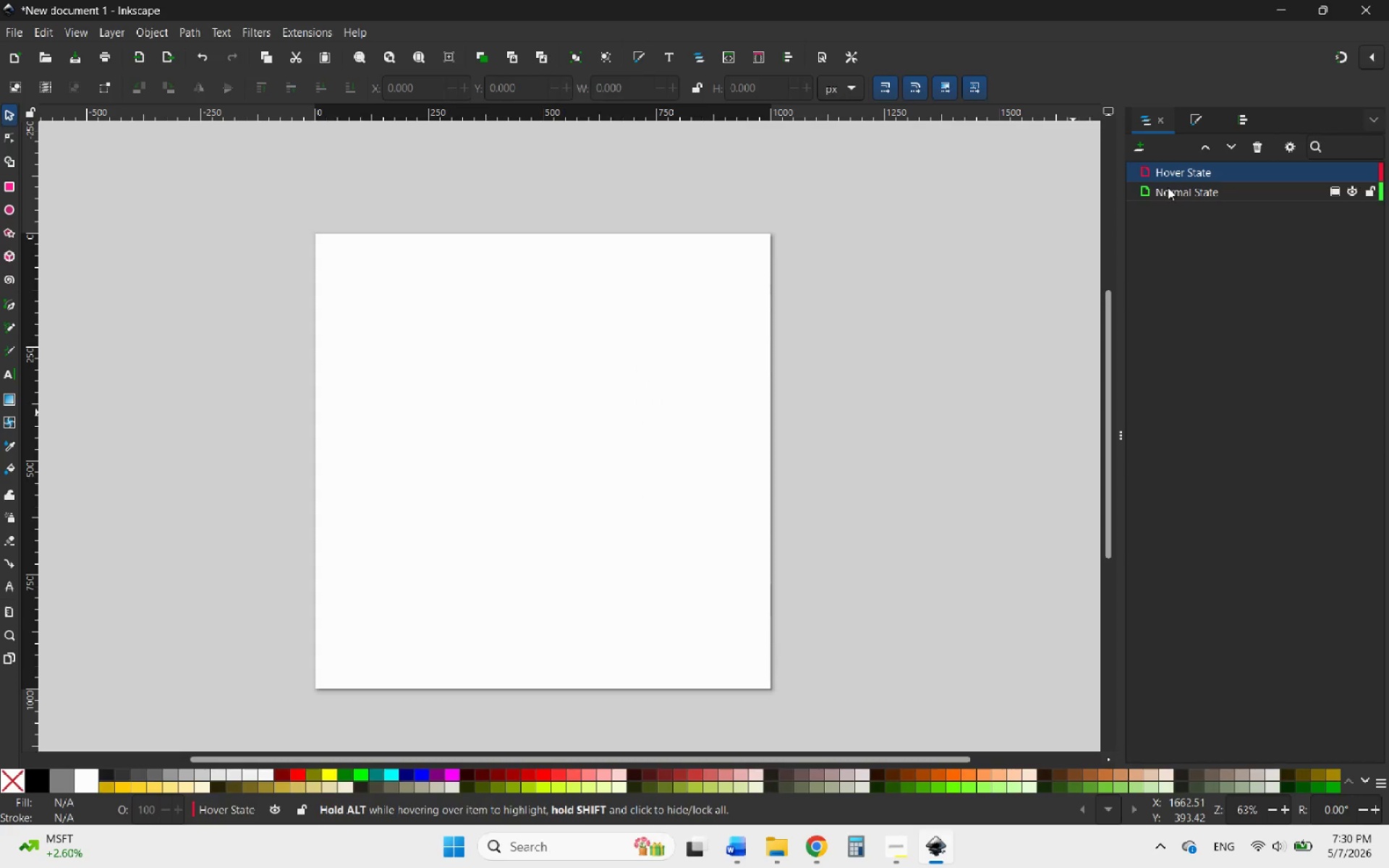 
left_click([1143, 146])
 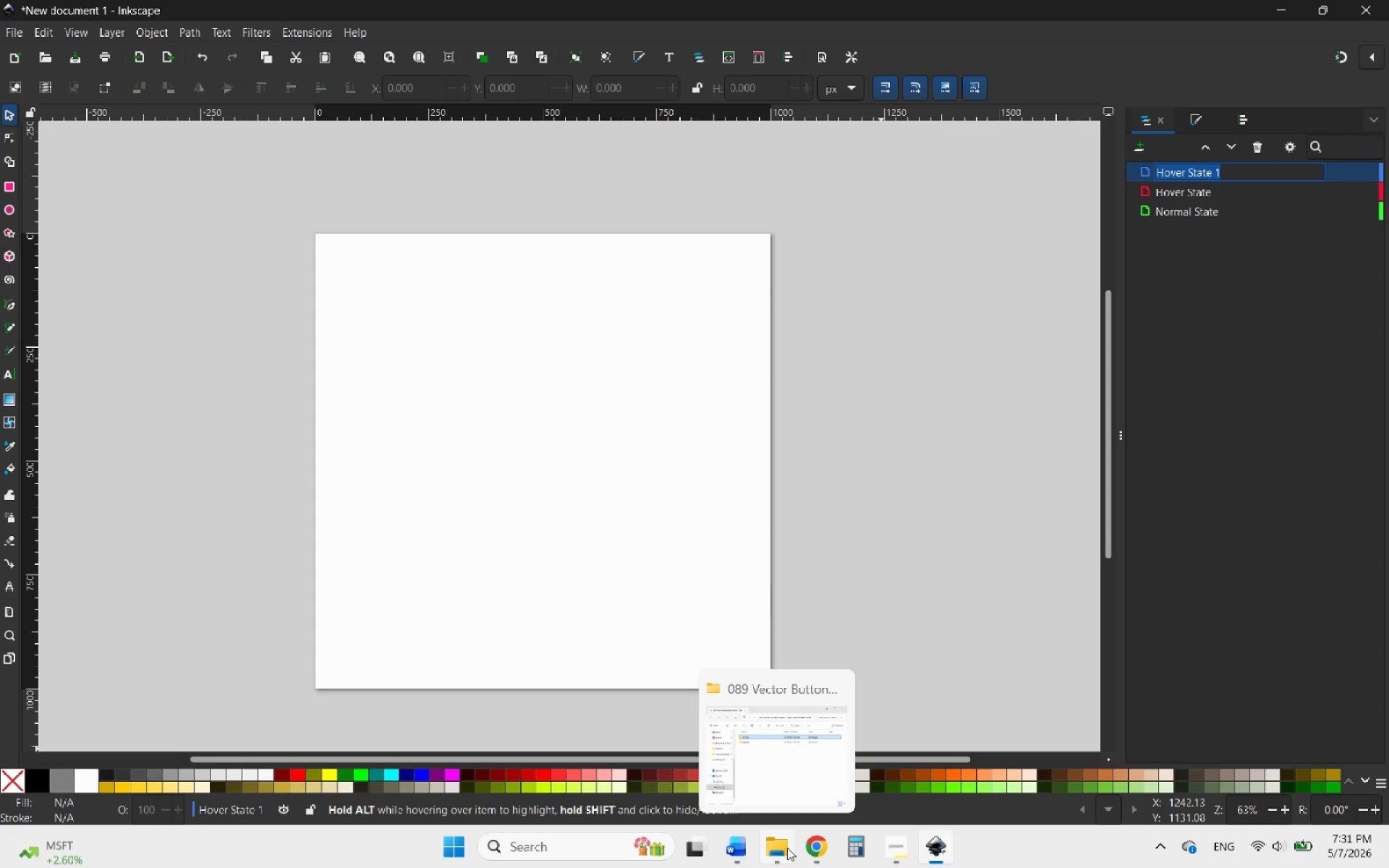 
wait(8.22)
 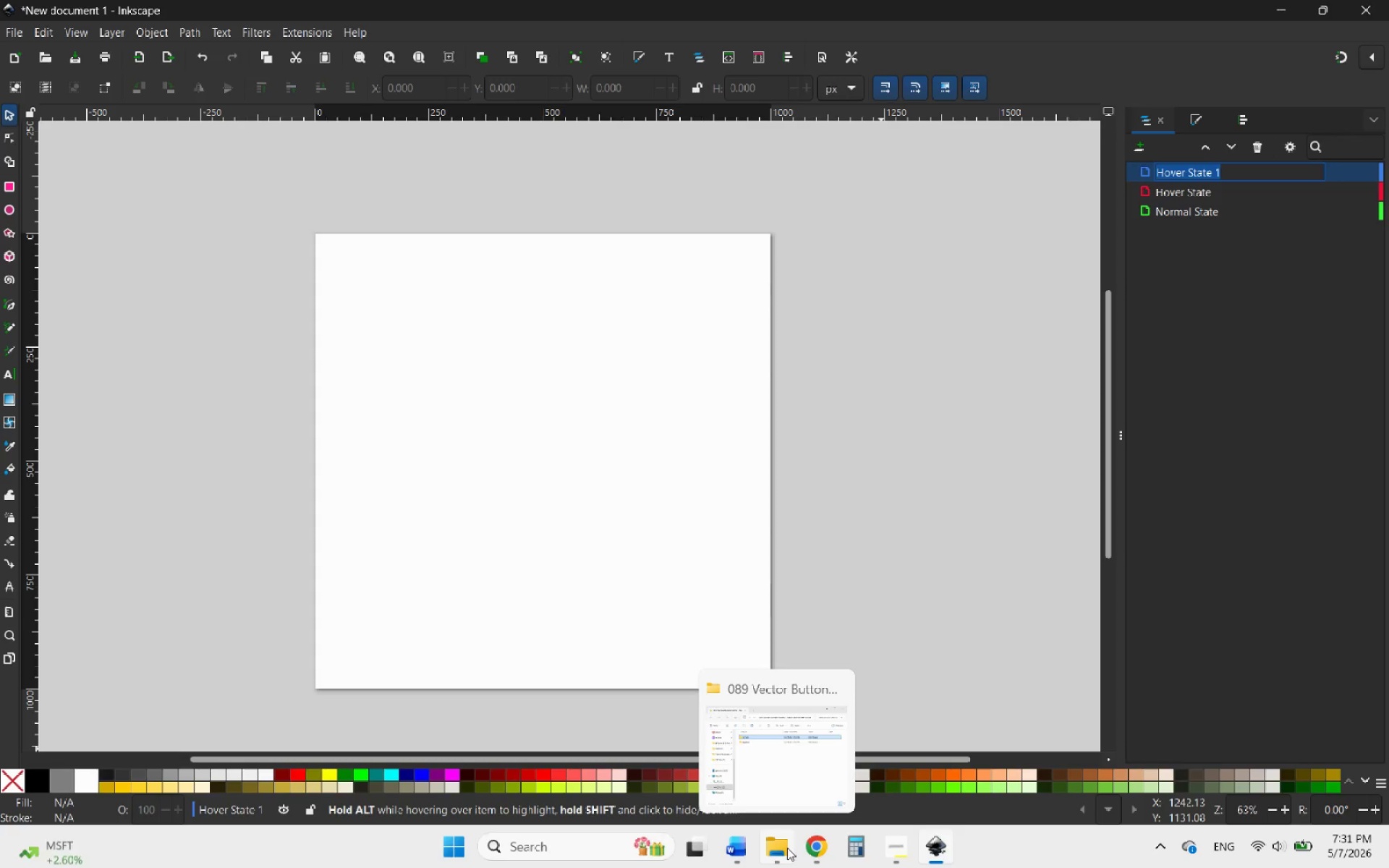 
left_click([1184, 172])
 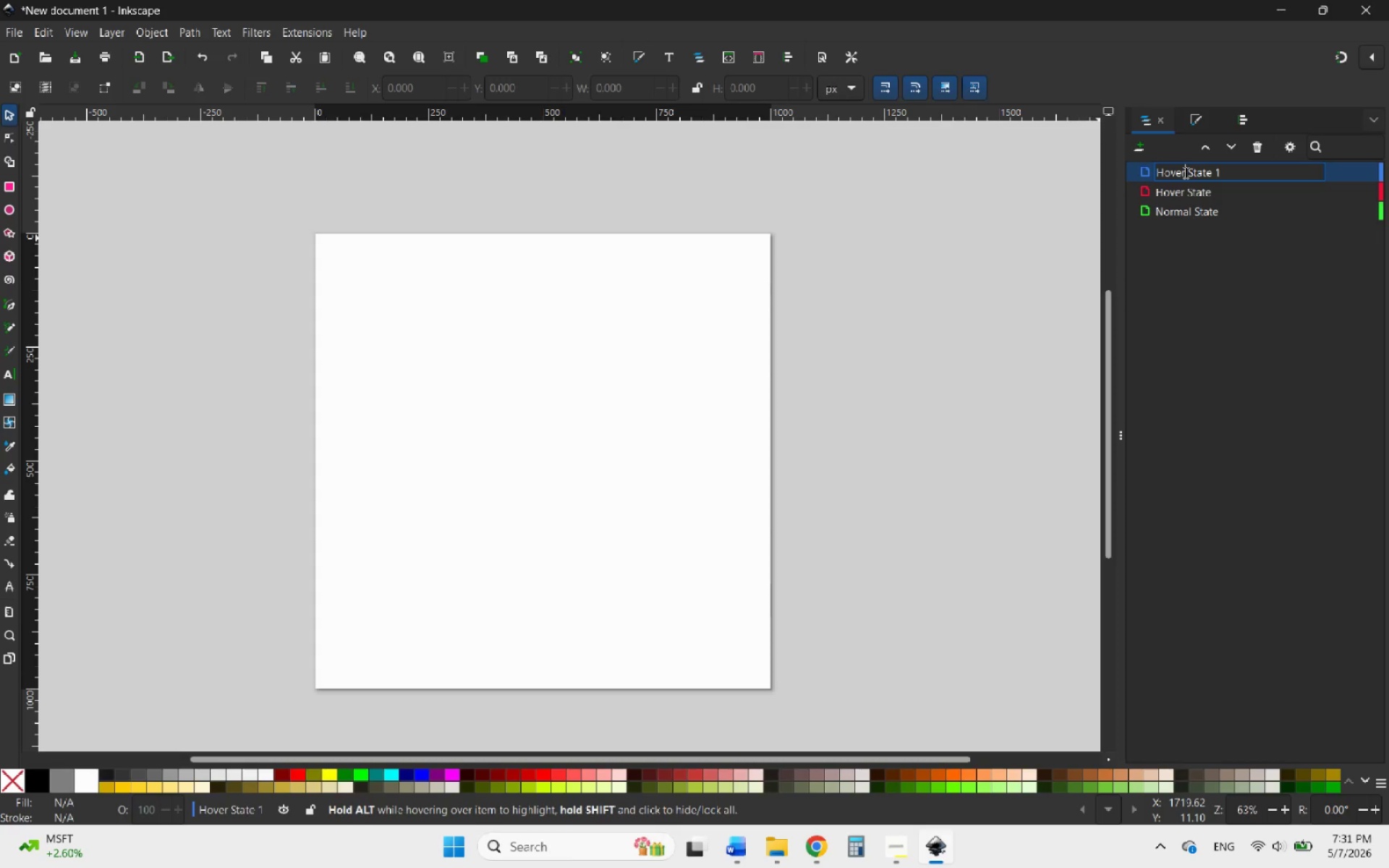 
left_click_drag(start_coordinate=[1184, 172], to_coordinate=[1144, 172])
 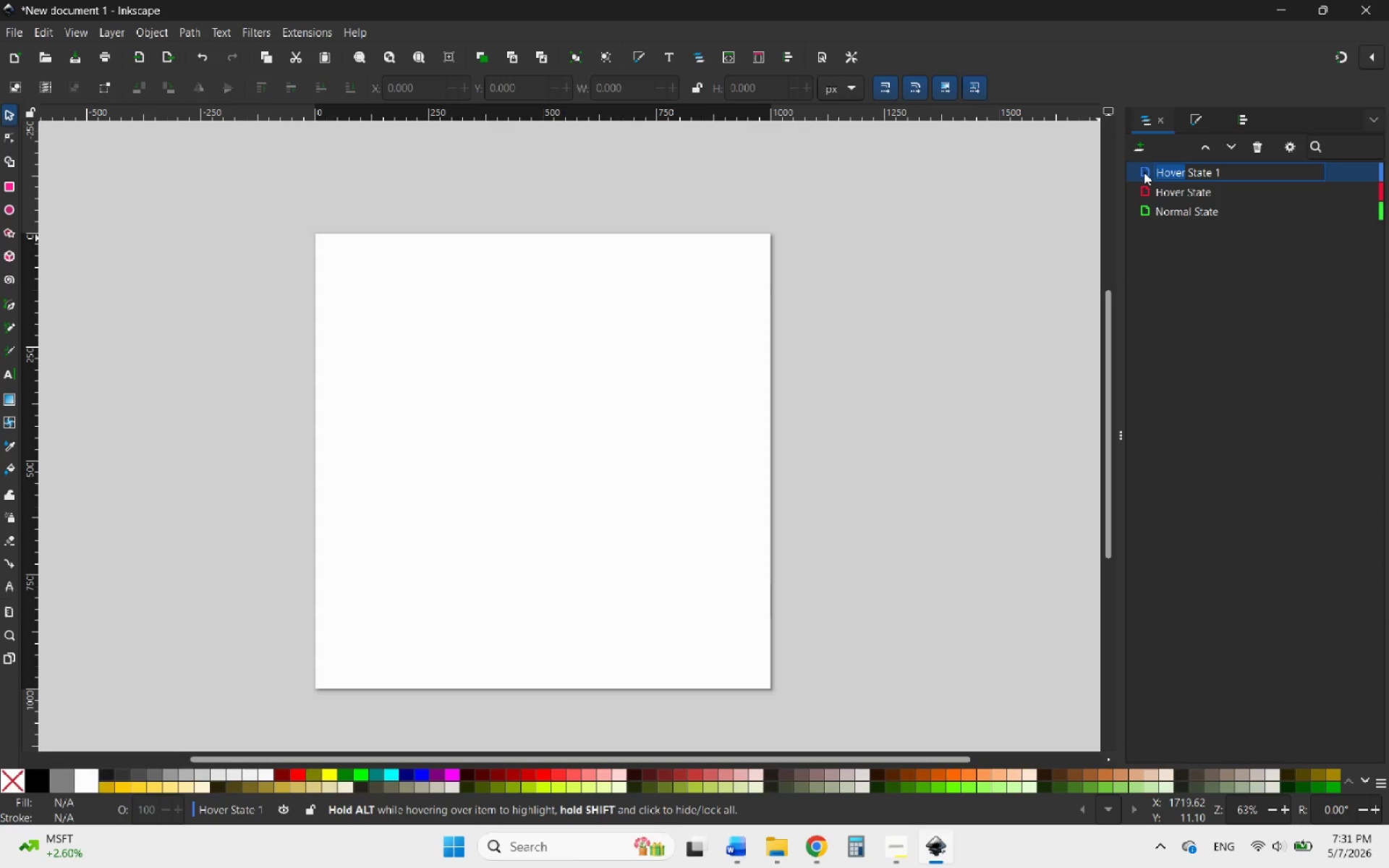 
type(Pressed)
 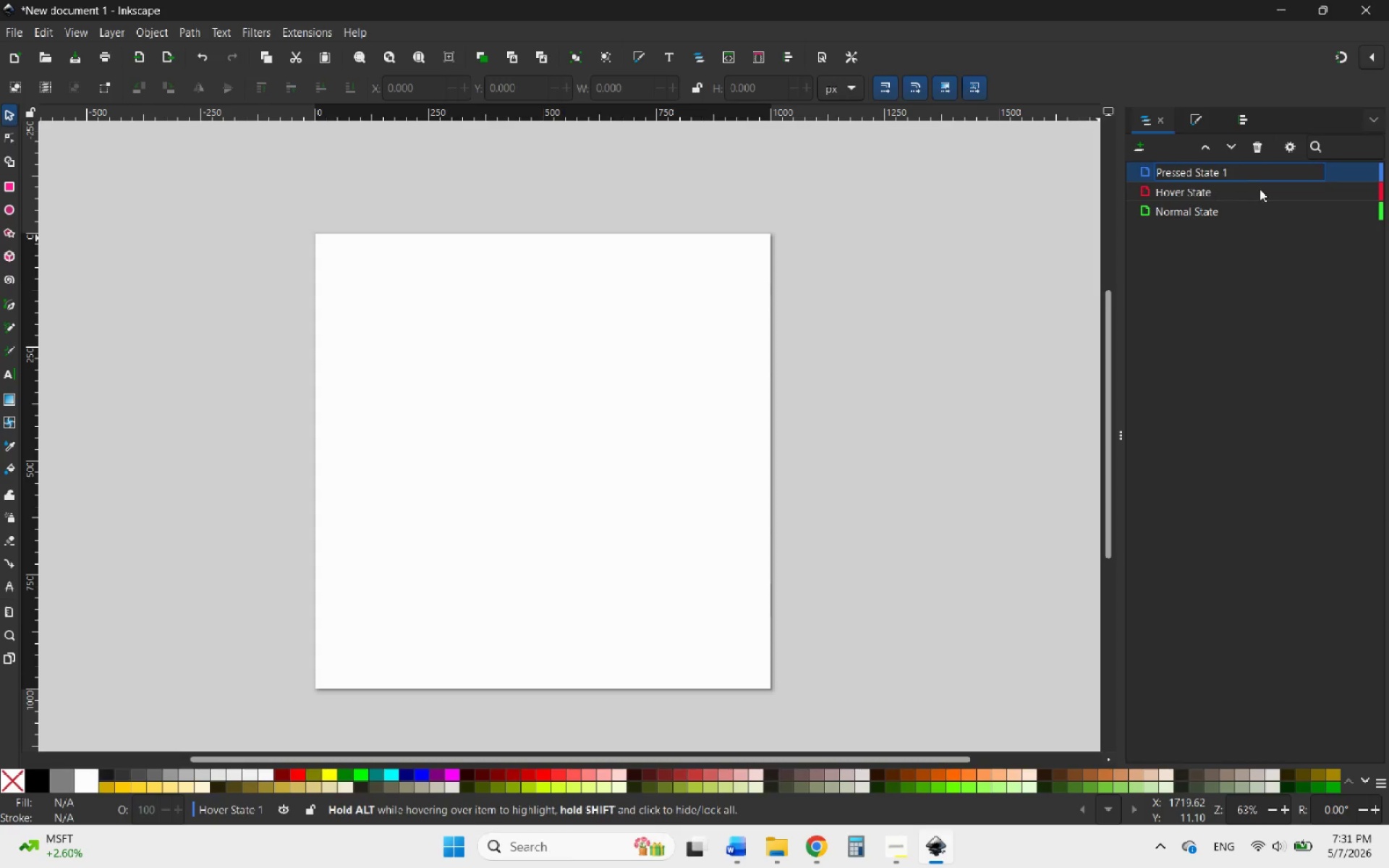 
left_click_drag(start_coordinate=[1248, 172], to_coordinate=[1217, 177])
 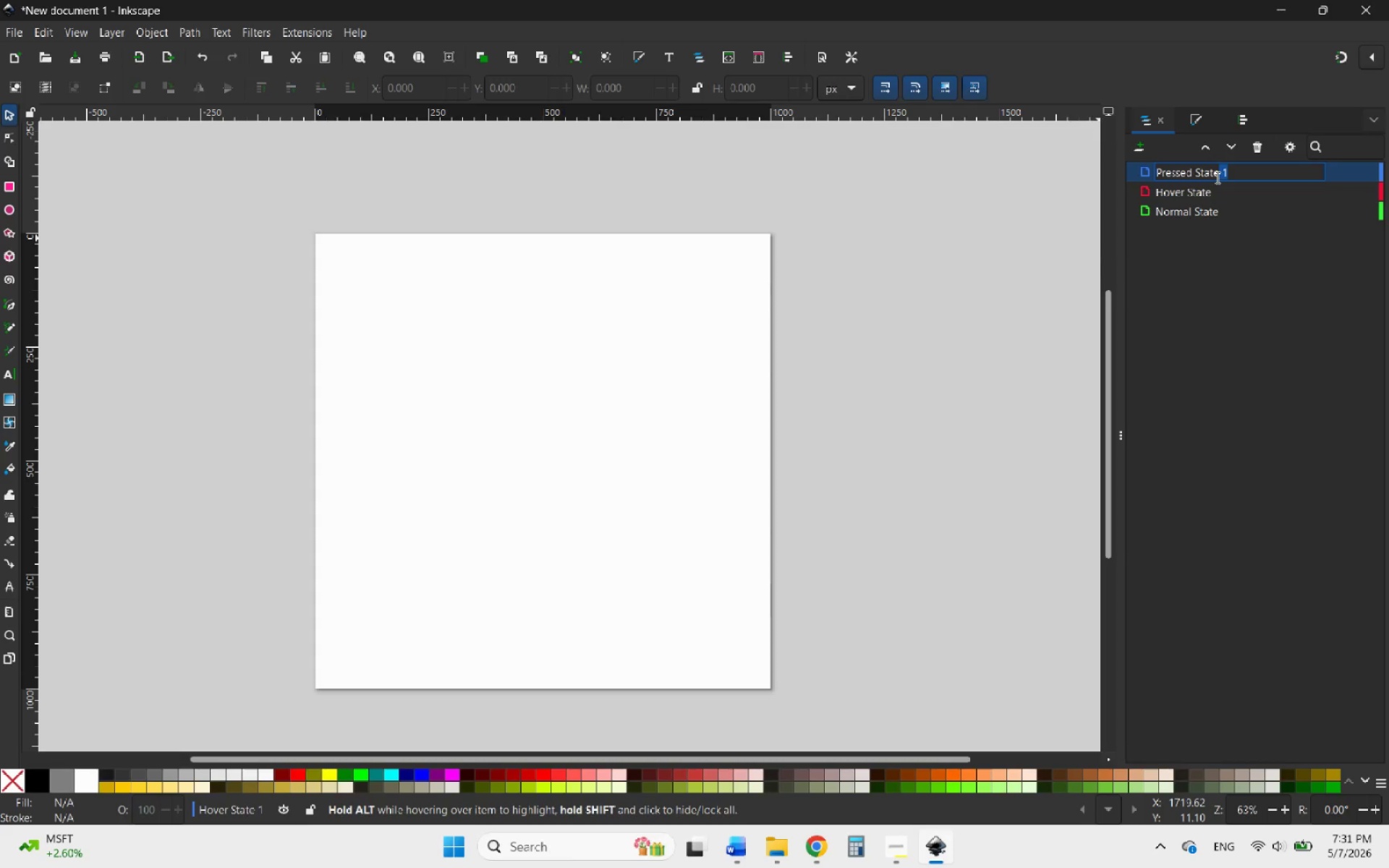 
key(Backspace)
 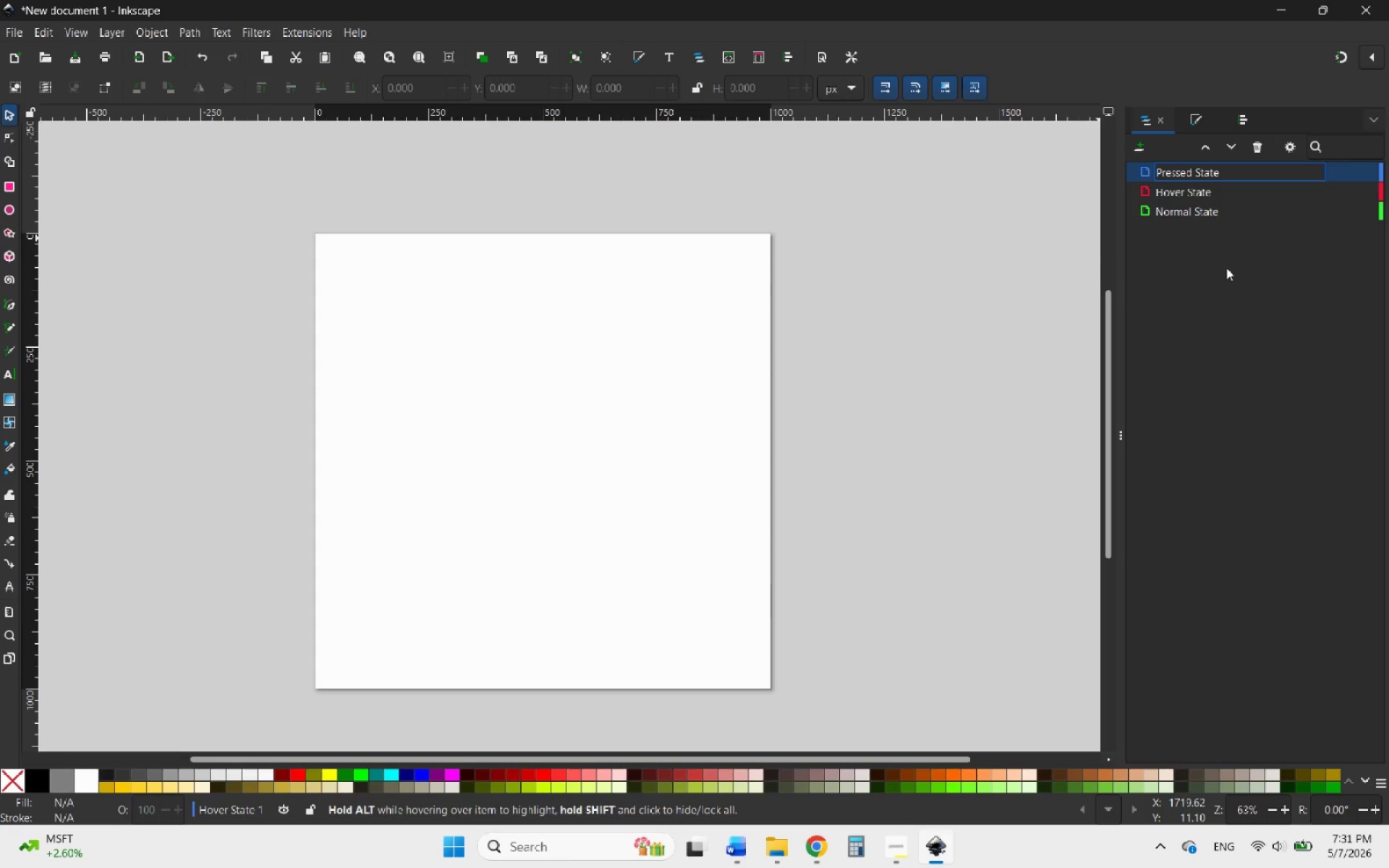 
left_click([1226, 268])
 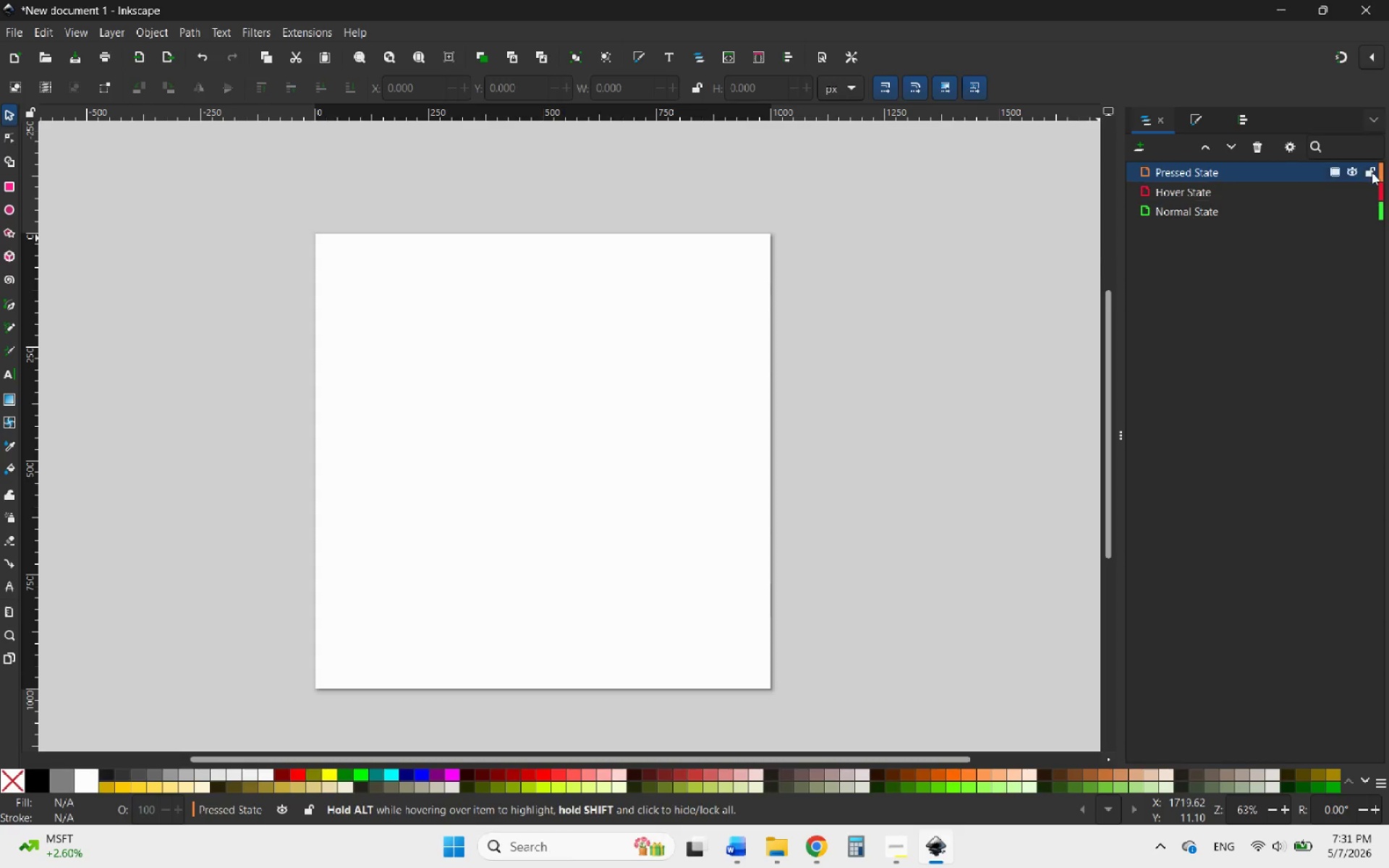 
left_click([1380, 168])
 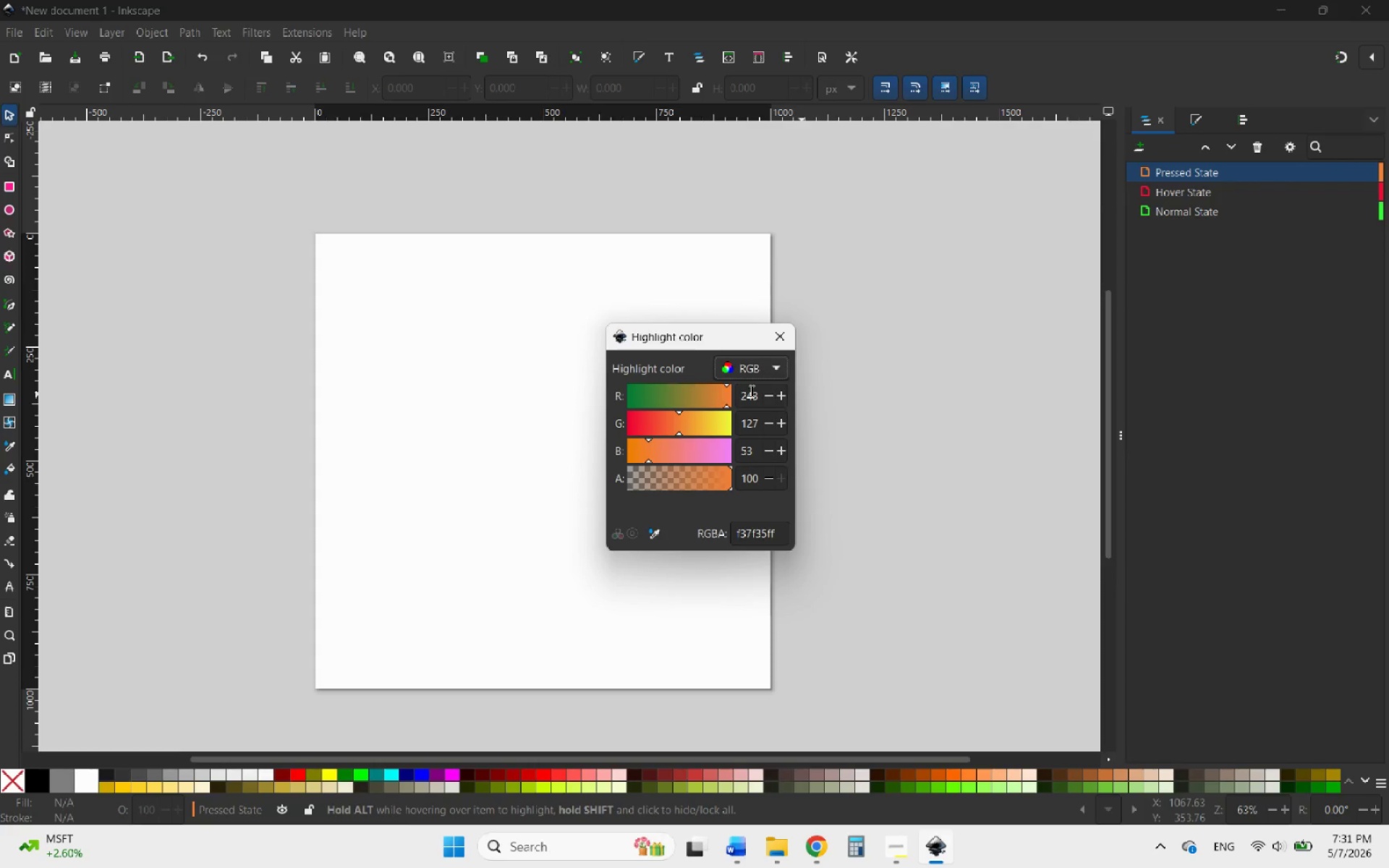 
left_click([738, 374])
 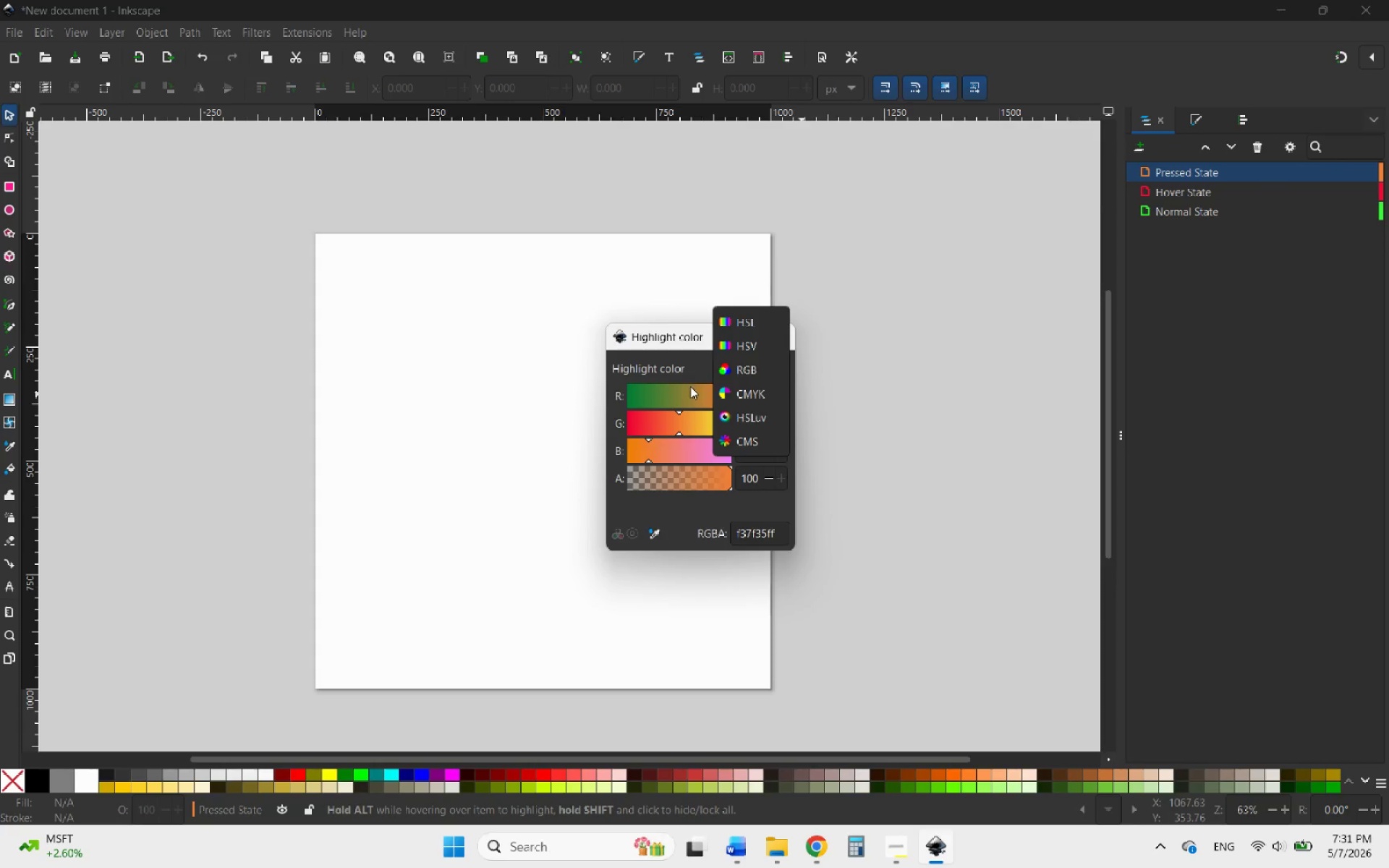 
left_click([661, 428])
 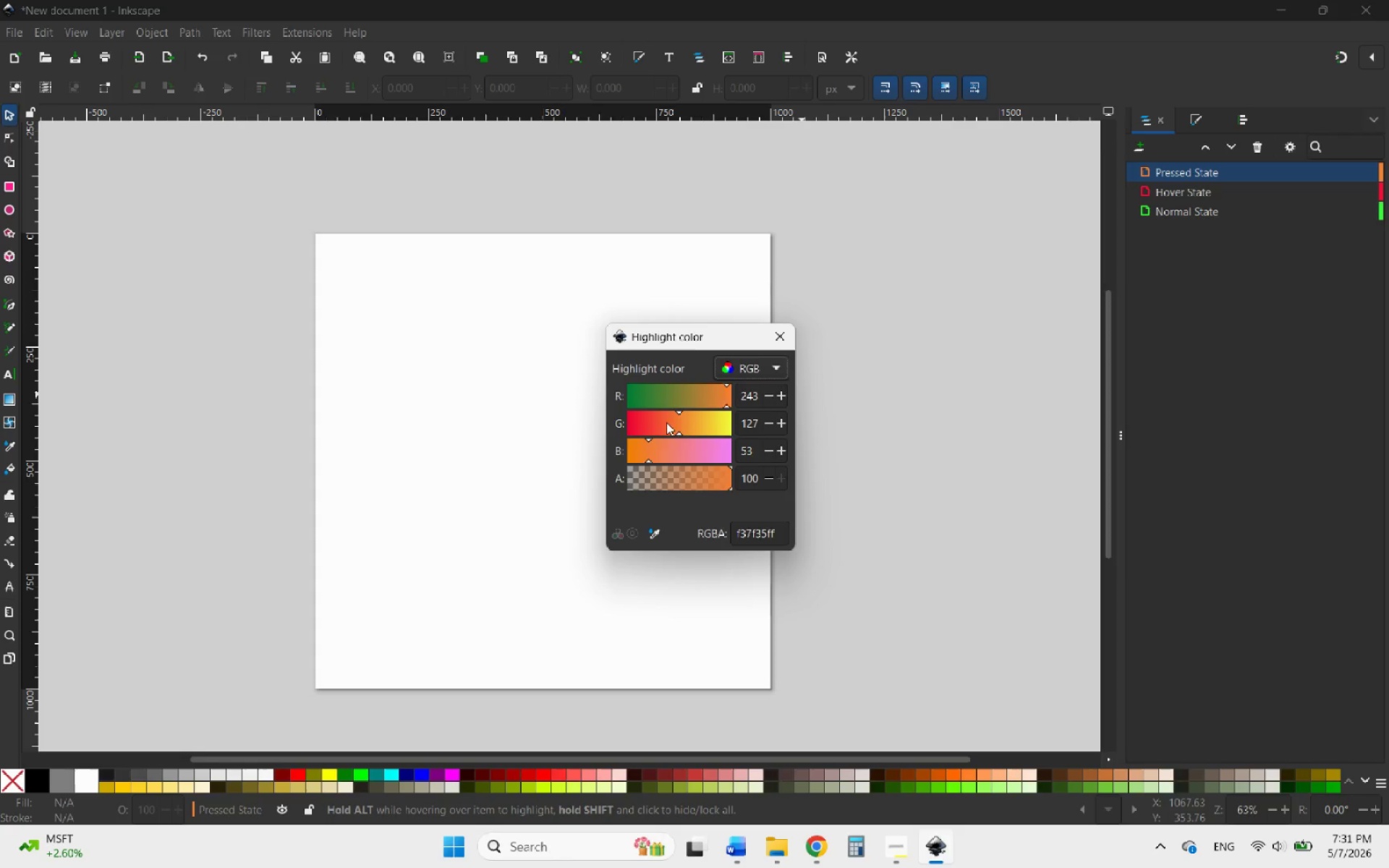 
left_click_drag(start_coordinate=[668, 401], to_coordinate=[622, 404])
 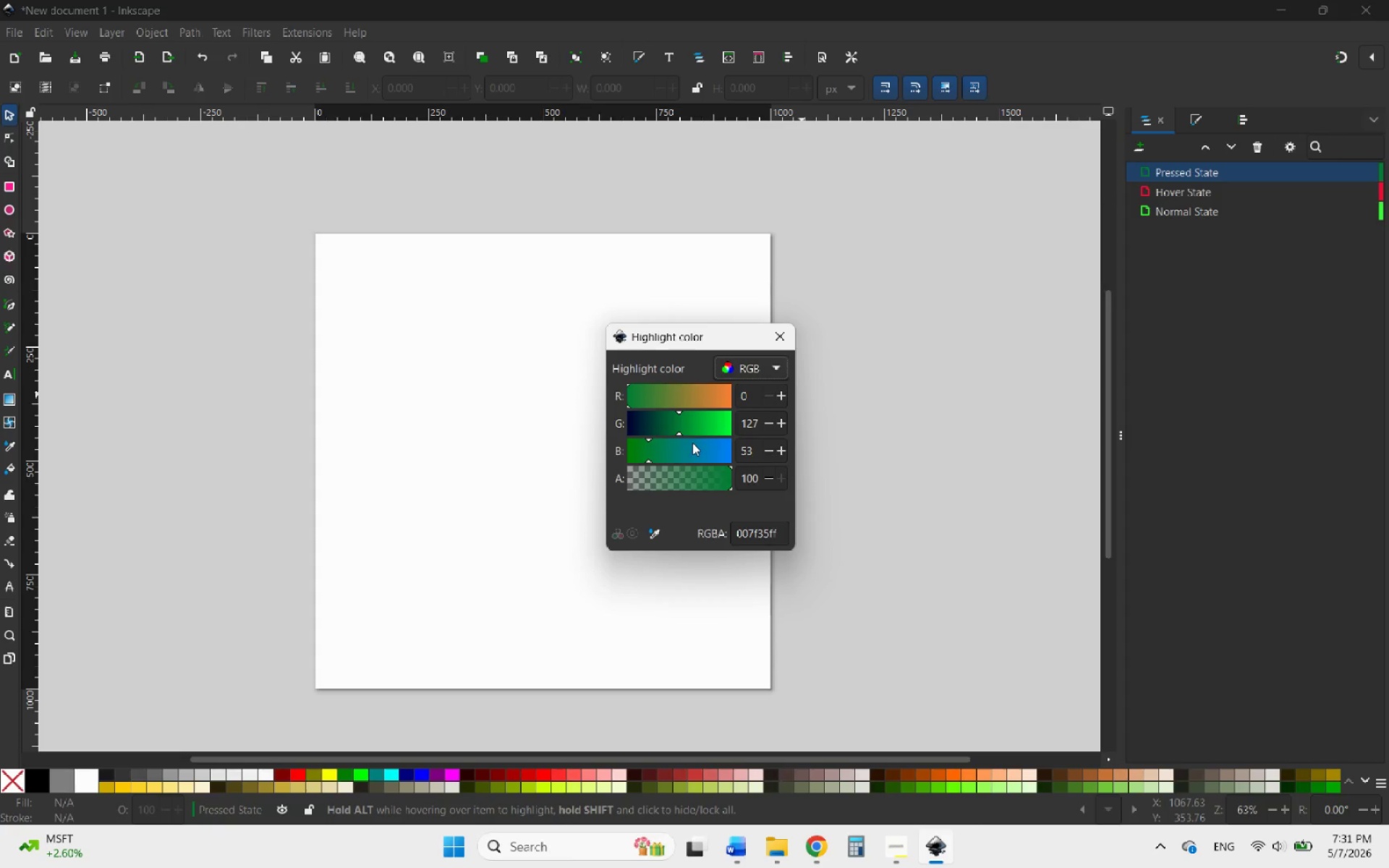 
left_click_drag(start_coordinate=[692, 443], to_coordinate=[750, 442])
 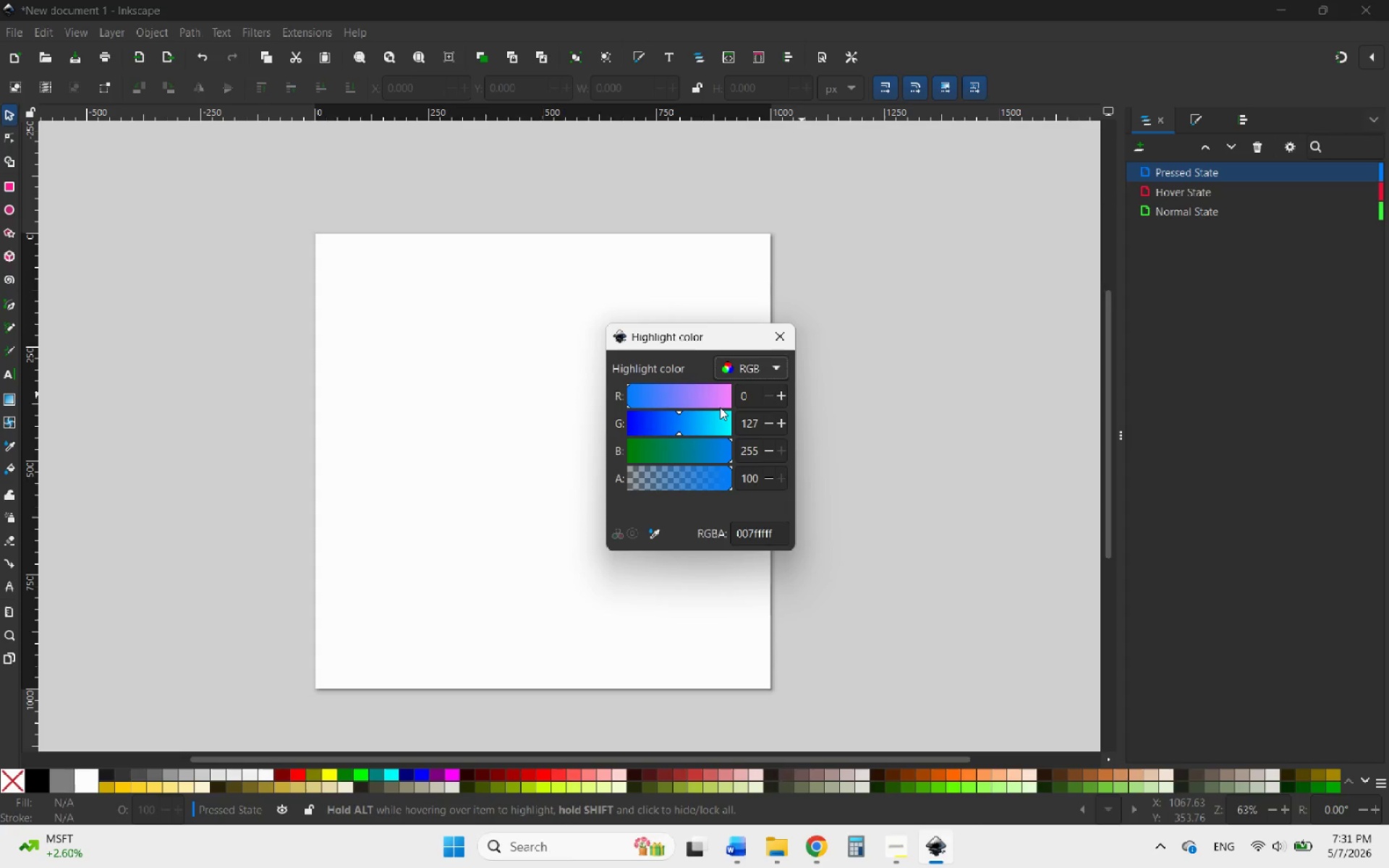 
left_click_drag(start_coordinate=[702, 420], to_coordinate=[770, 420])
 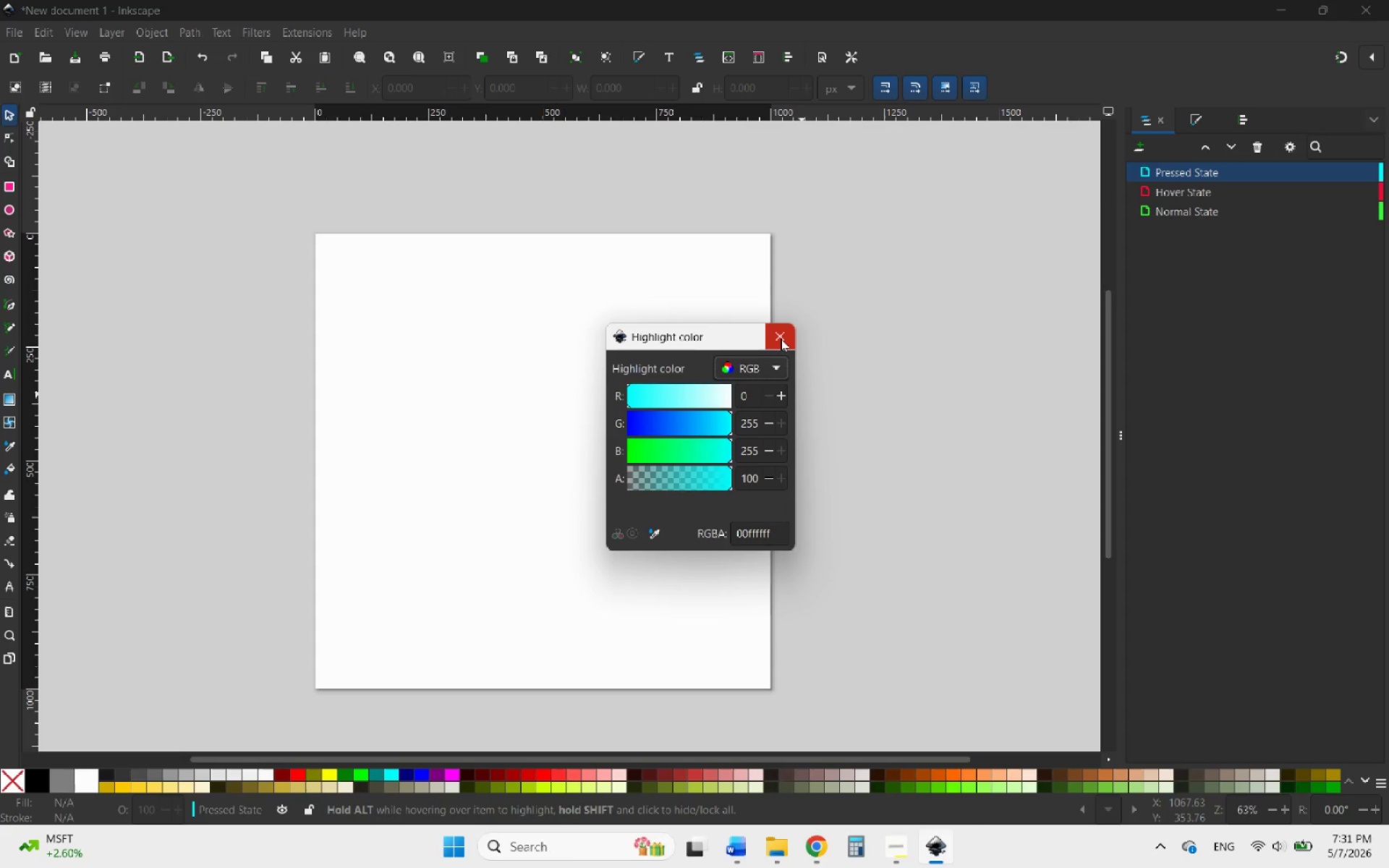 
left_click([781, 339])
 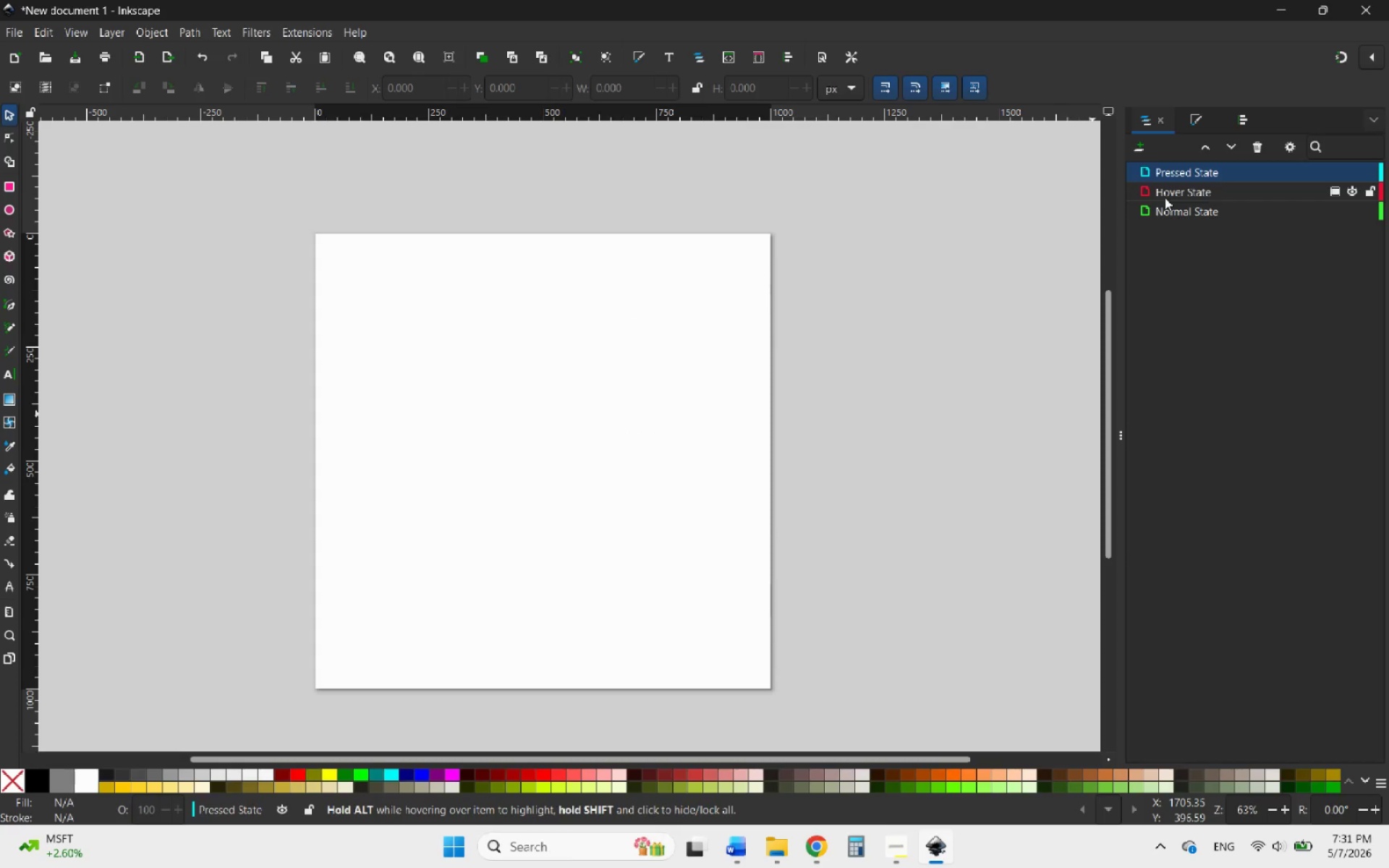 
left_click([1139, 139])
 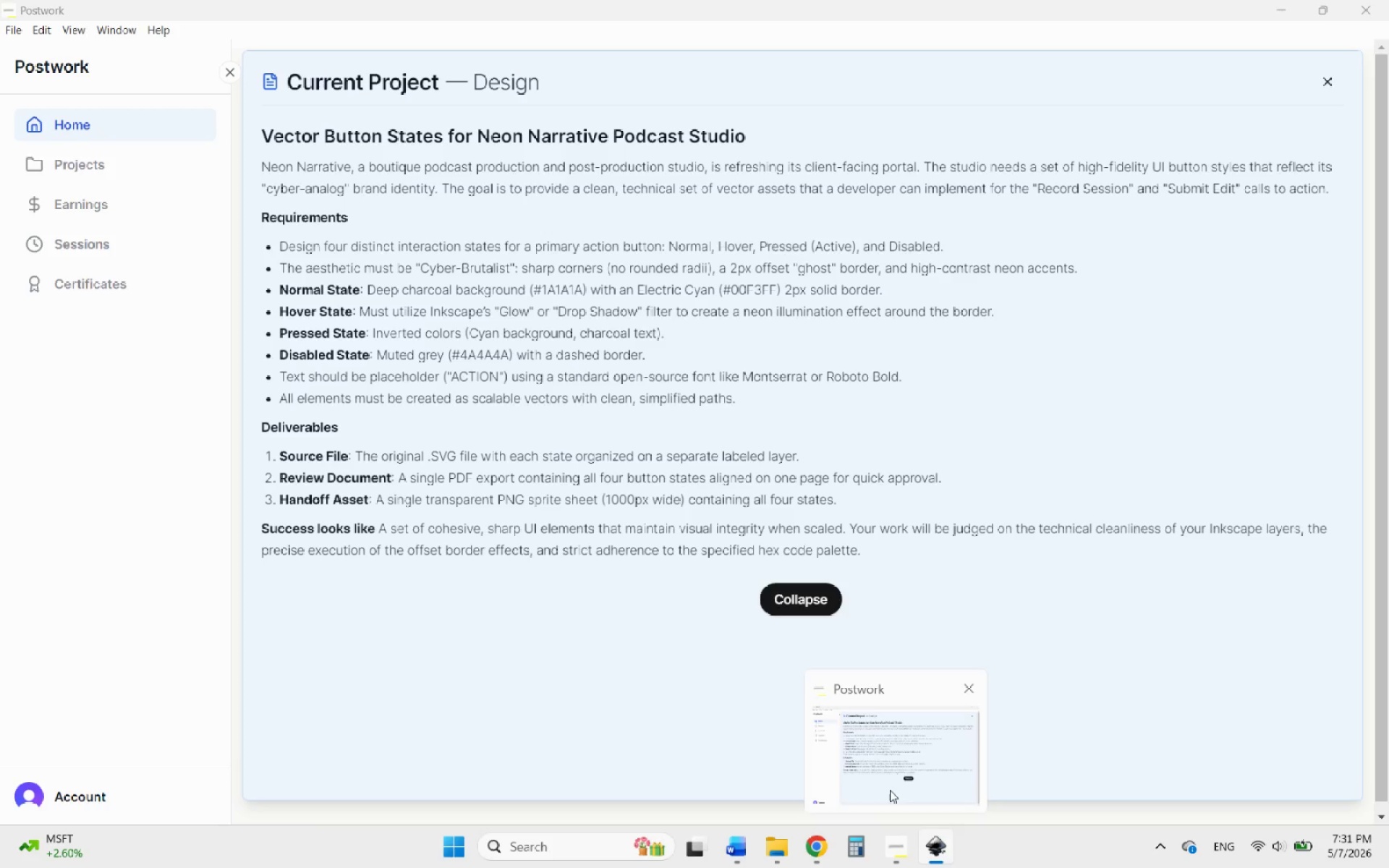 
scroll: coordinate [890, 790], scroll_direction: up, amount: 64.0
 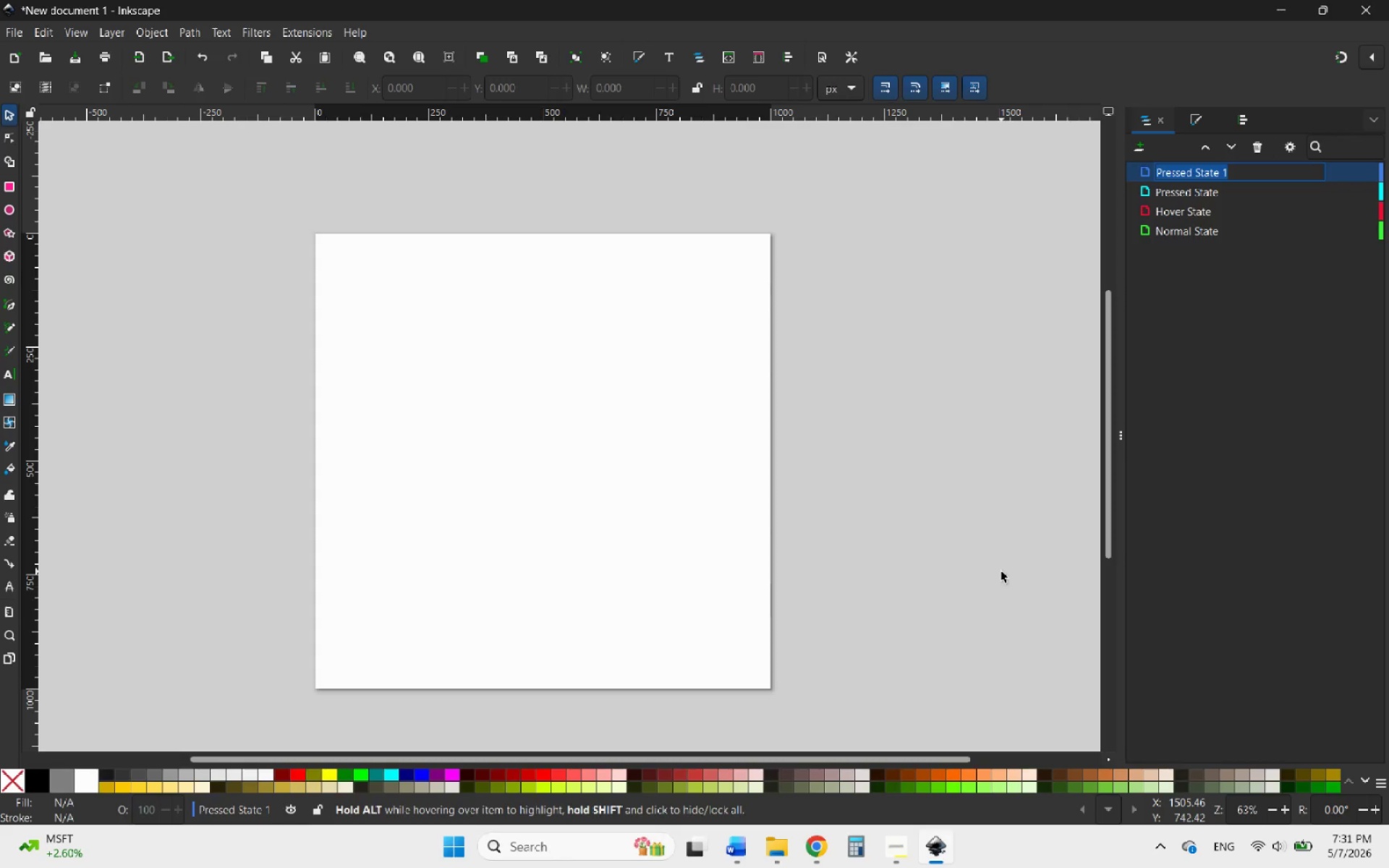 
type(Disabled State)
 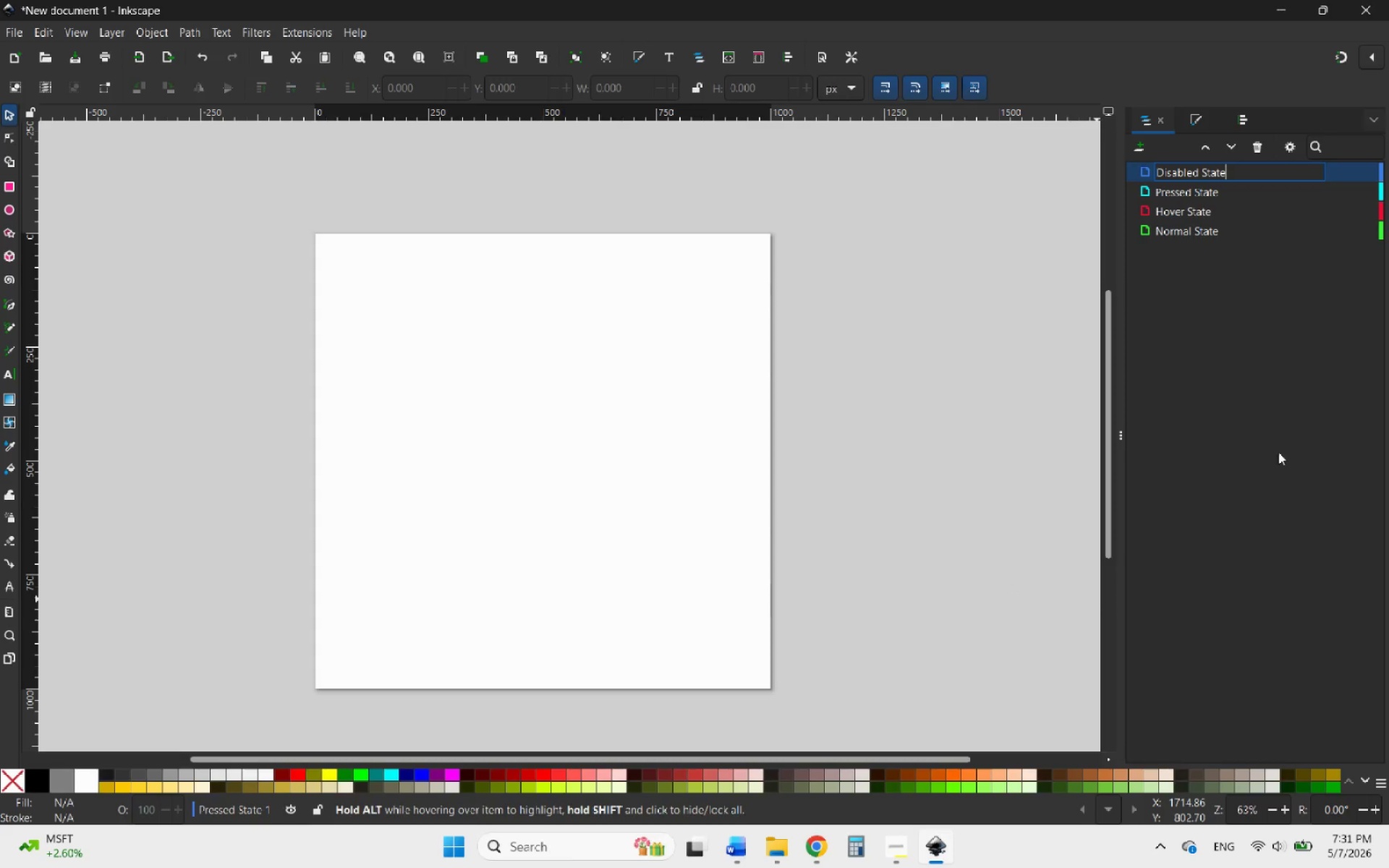 
left_click([1249, 402])
 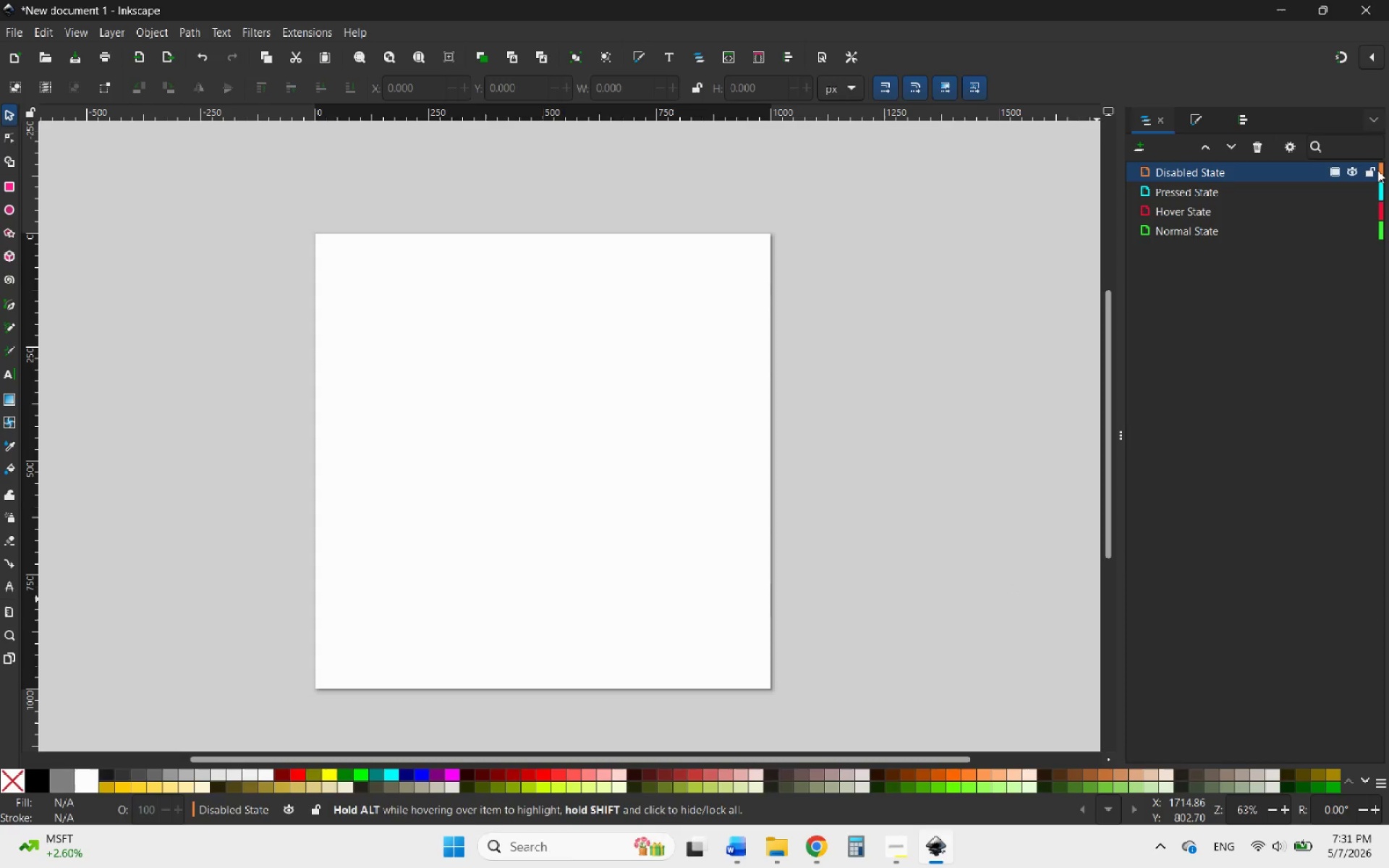 
left_click([1379, 170])
 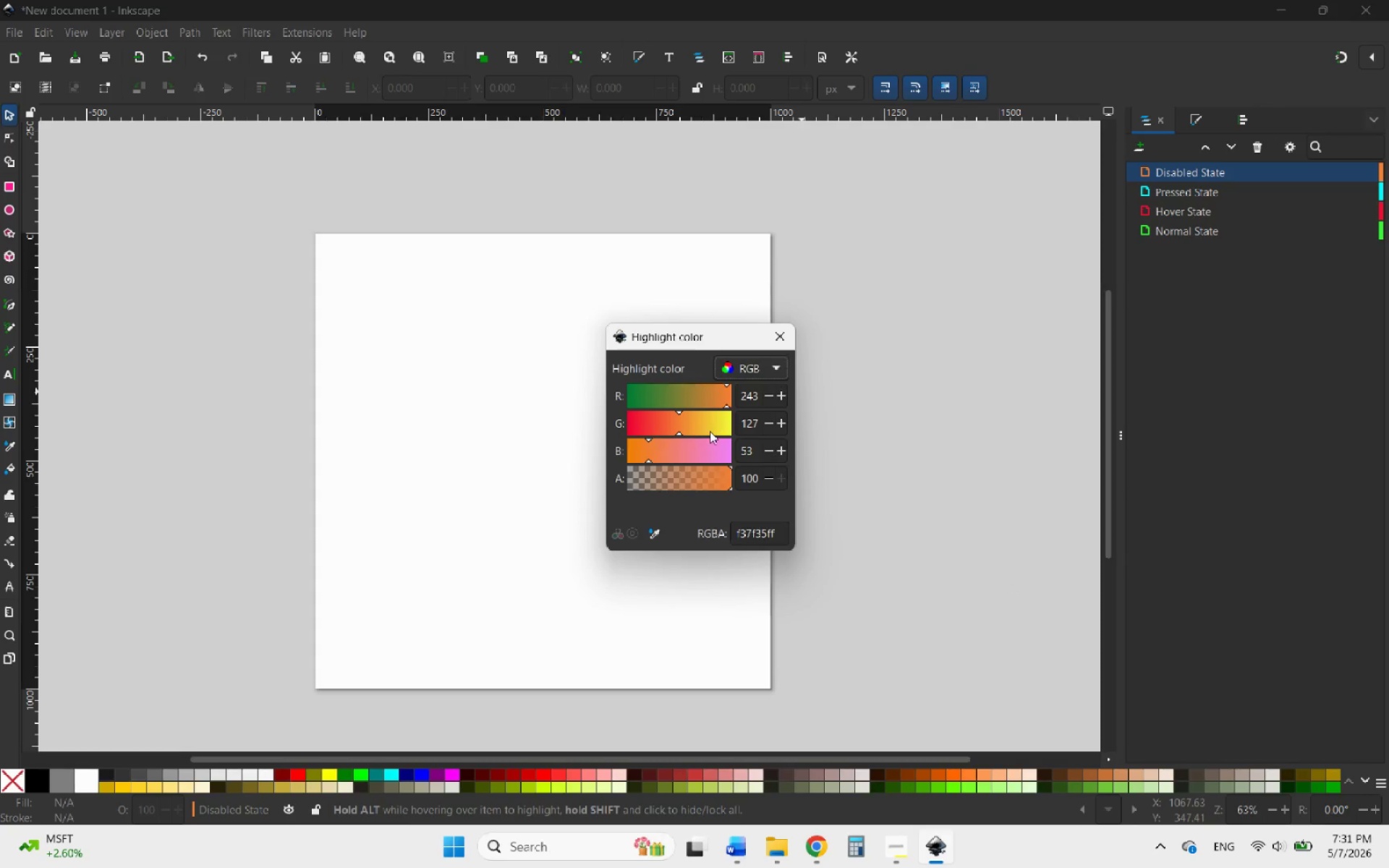 
left_click_drag(start_coordinate=[702, 448], to_coordinate=[755, 451])
 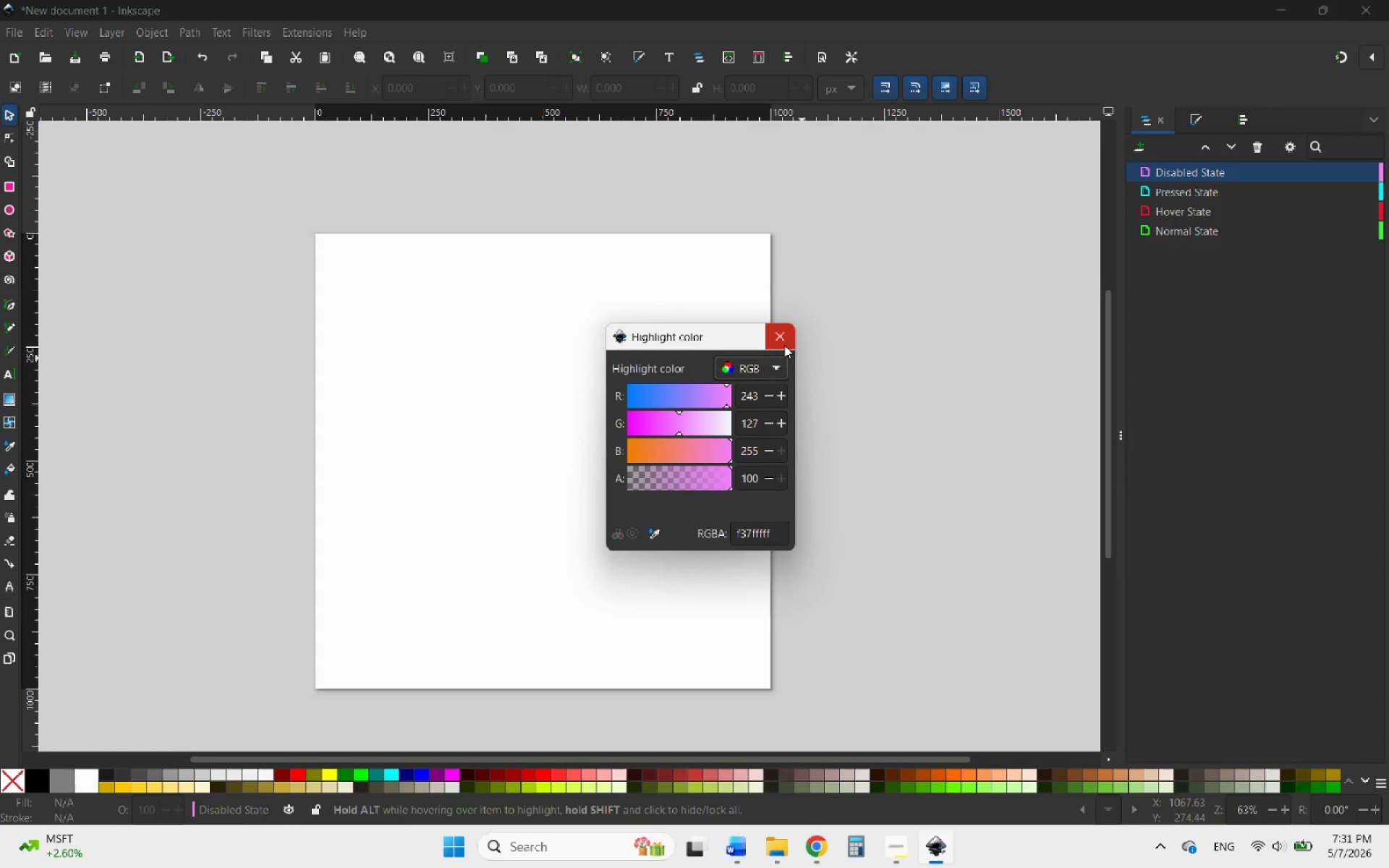 
left_click([784, 345])
 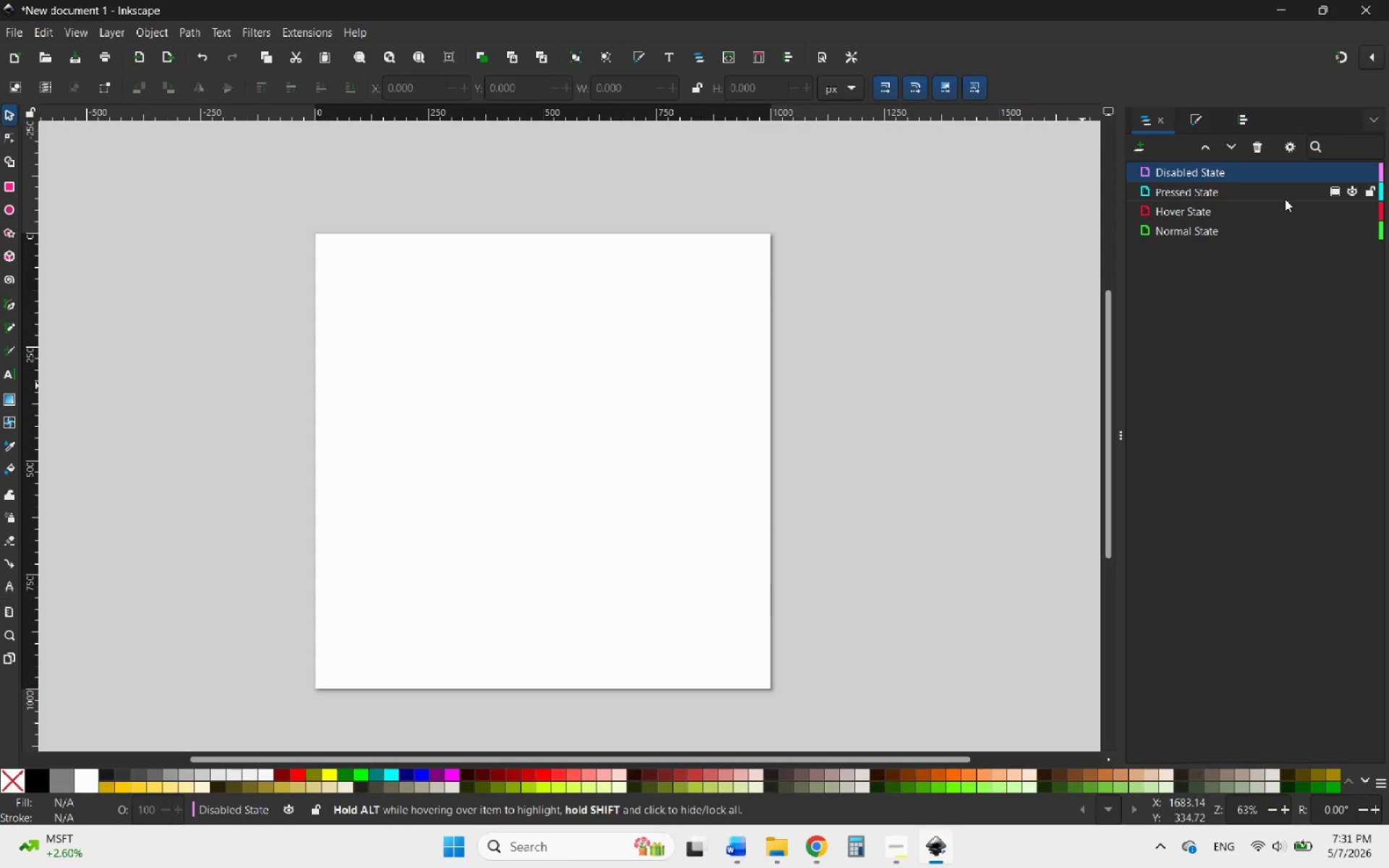 
left_click([1142, 144])
 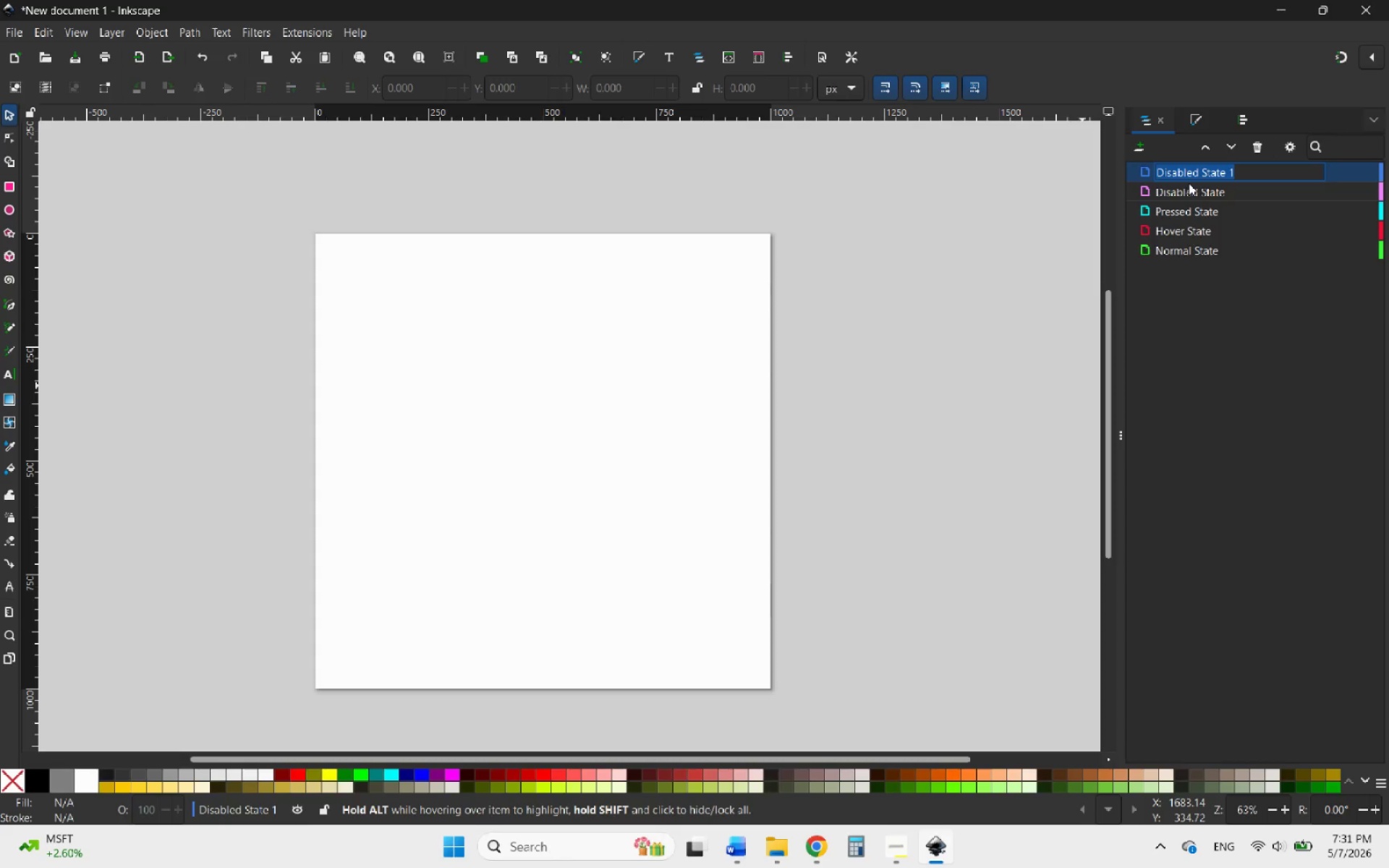 
type(Texts)
 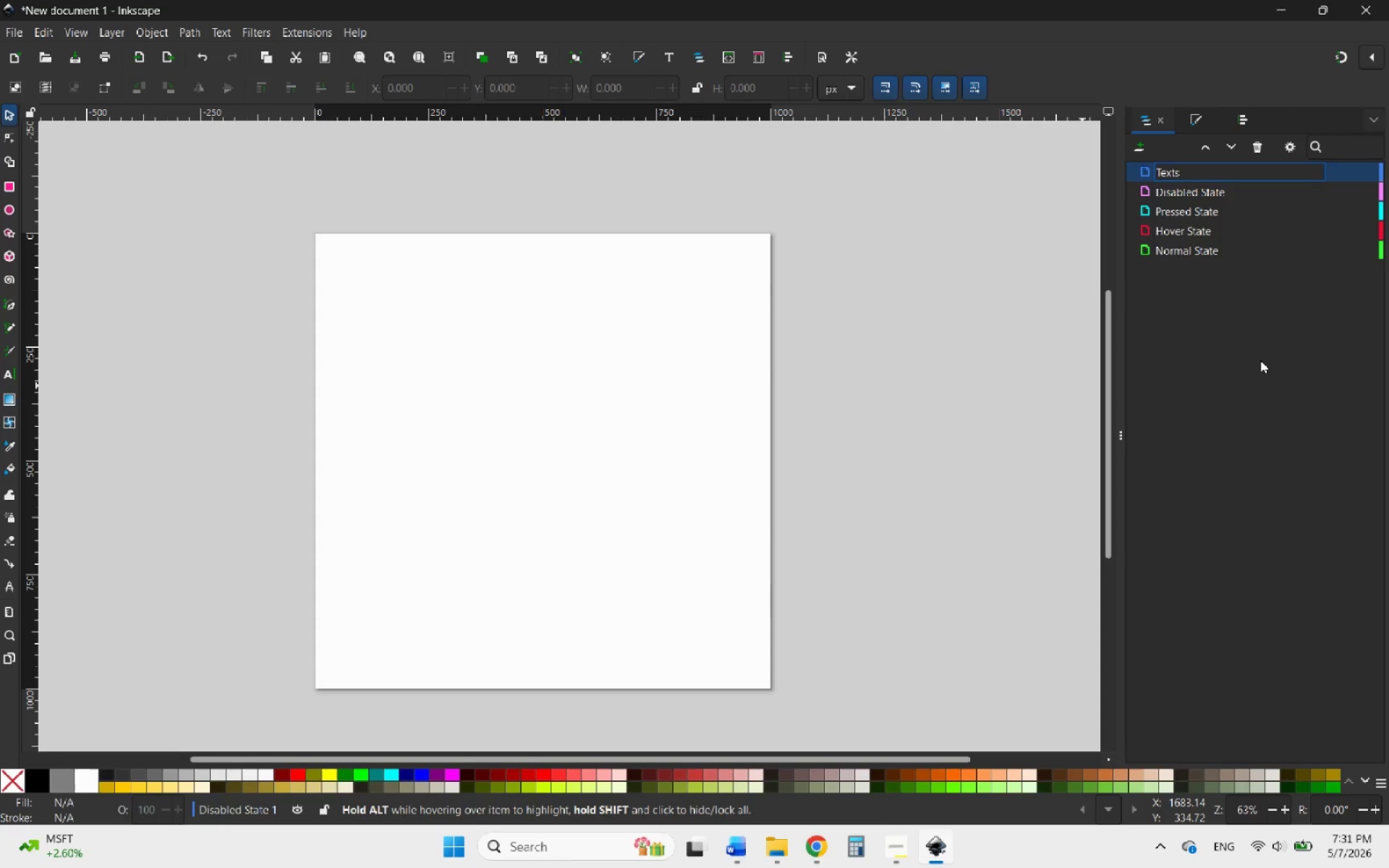 
left_click([1260, 360])
 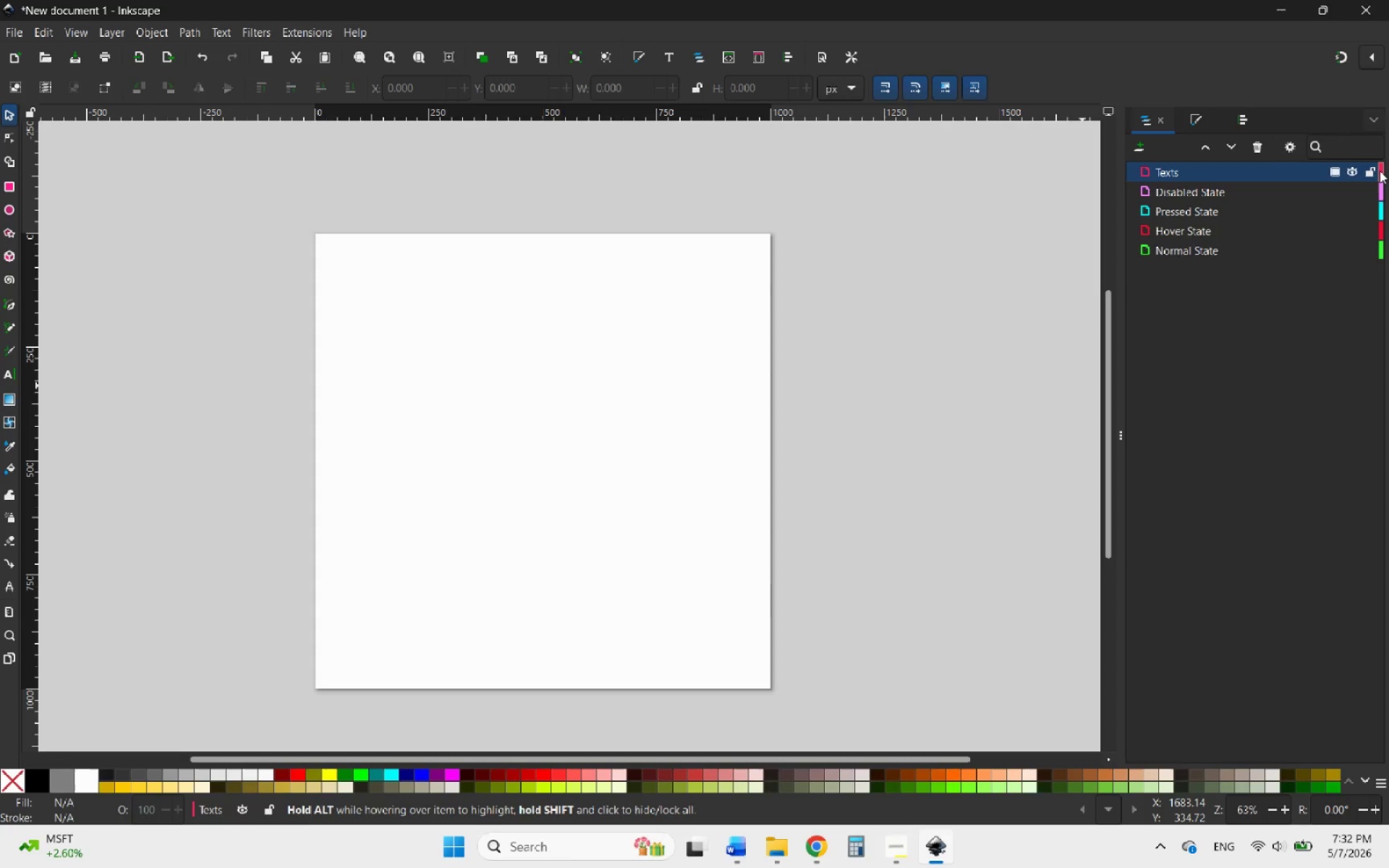 
left_click([1380, 171])
 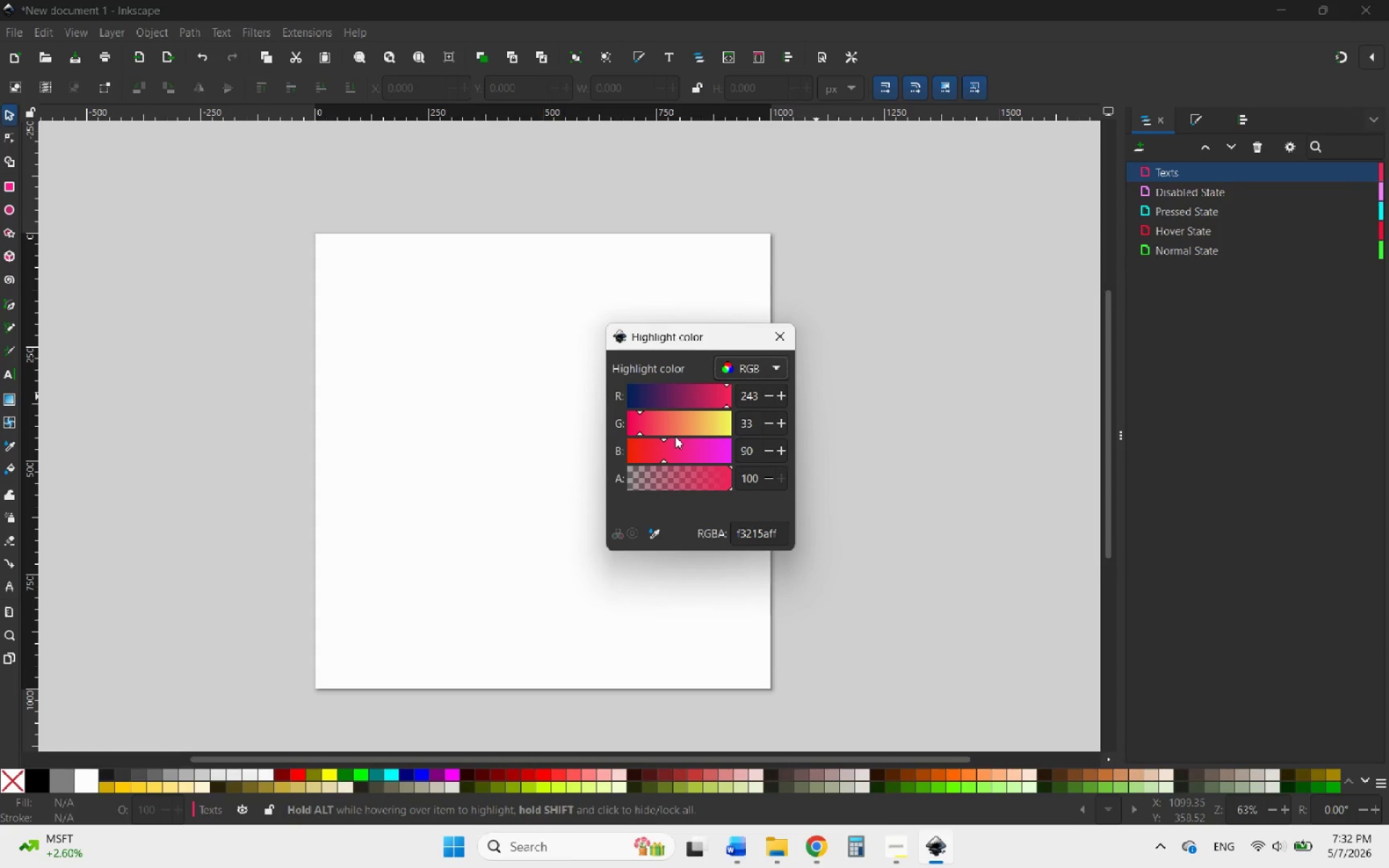 
left_click_drag(start_coordinate=[670, 392], to_coordinate=[628, 399])
 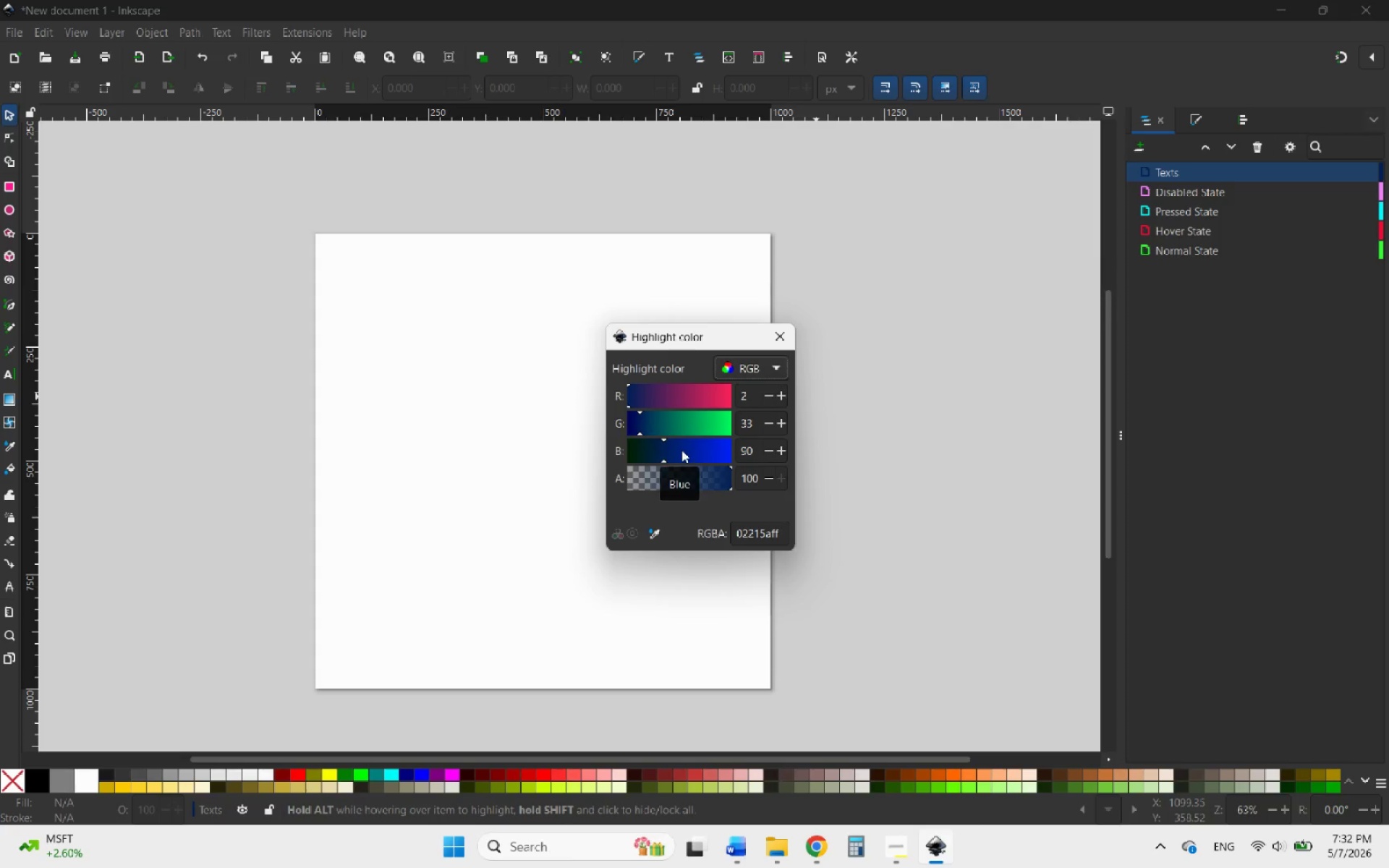 
left_click_drag(start_coordinate=[670, 446], to_coordinate=[764, 455])
 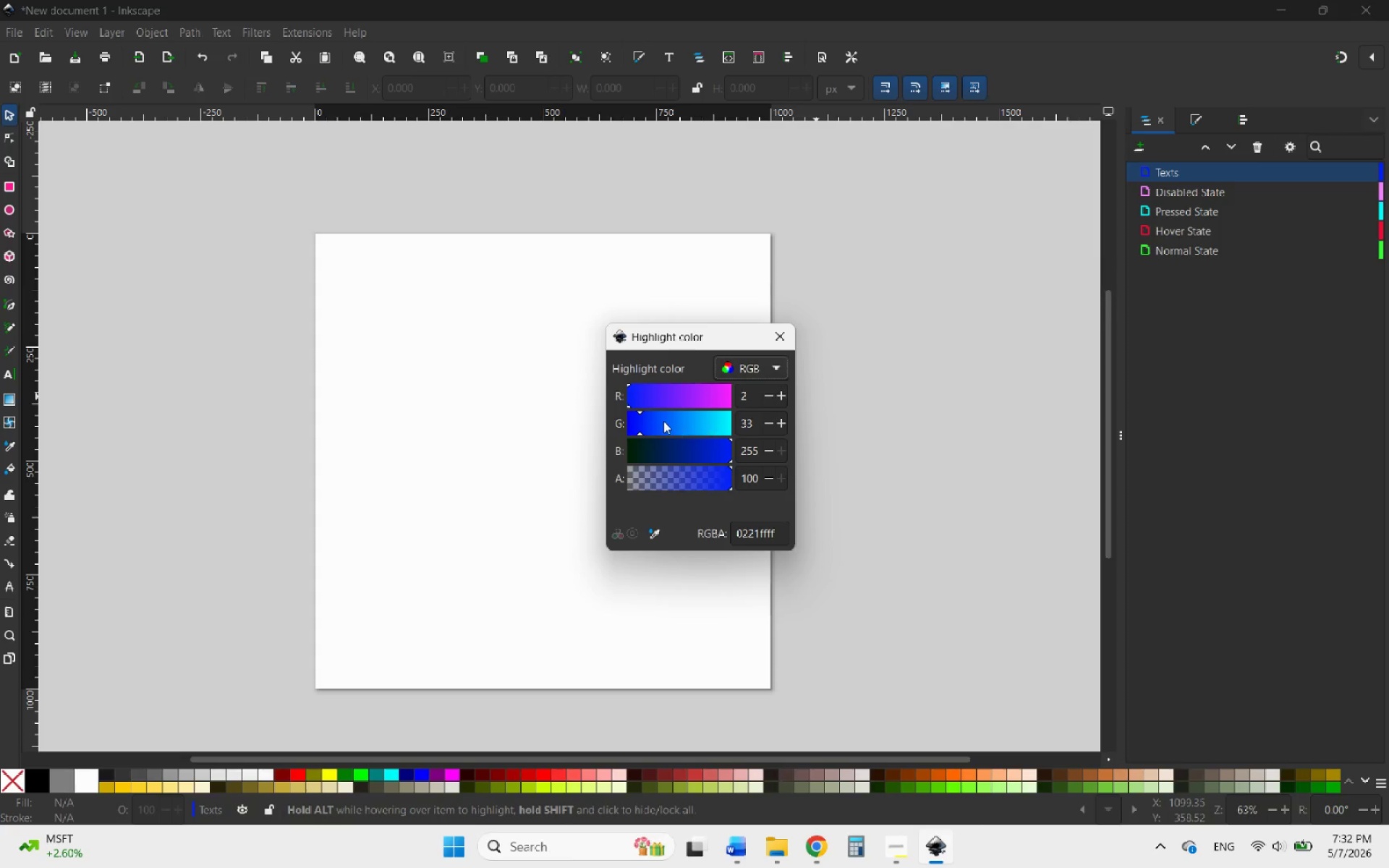 
left_click_drag(start_coordinate=[655, 417], to_coordinate=[668, 417])
 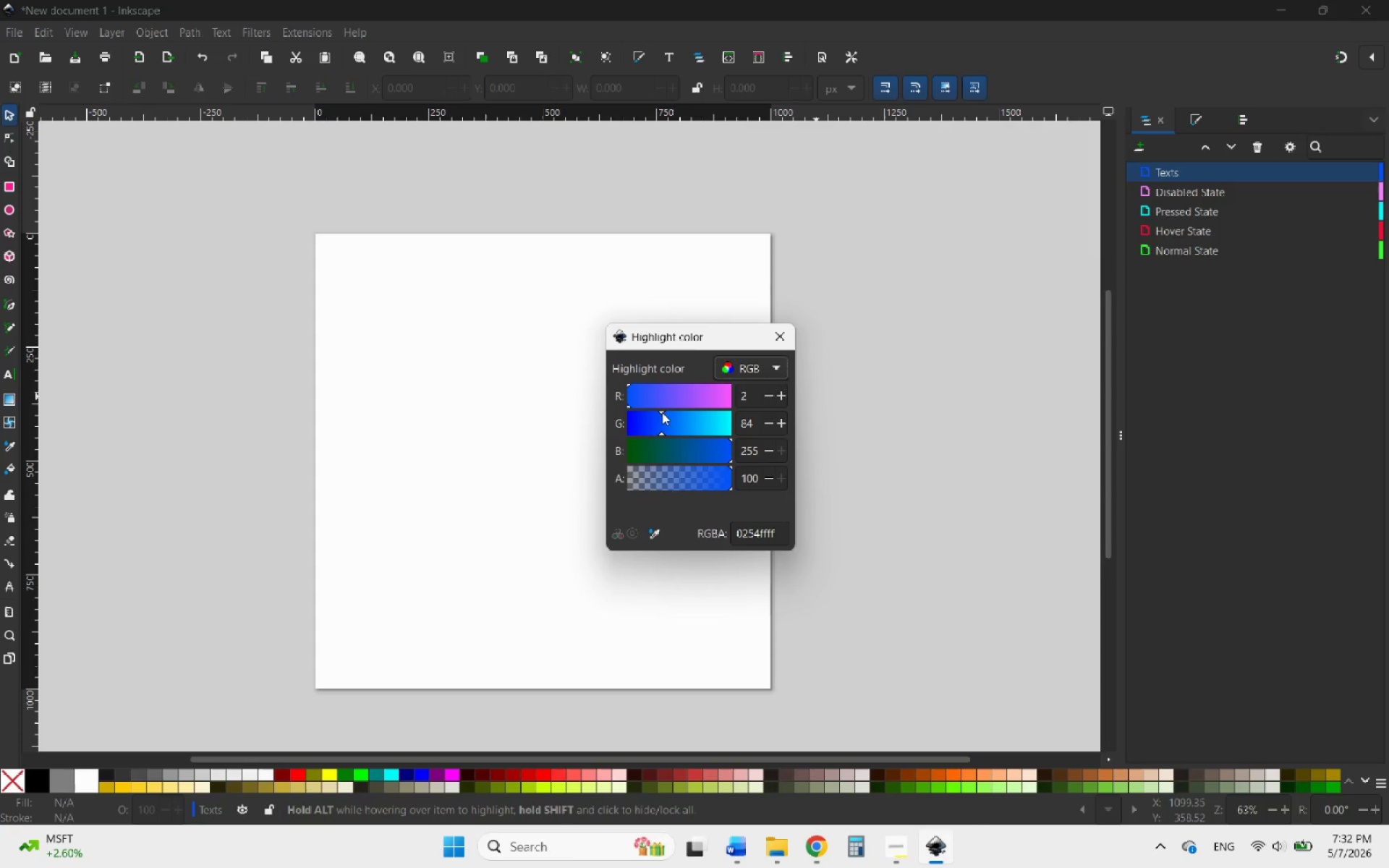 
wait(6.44)
 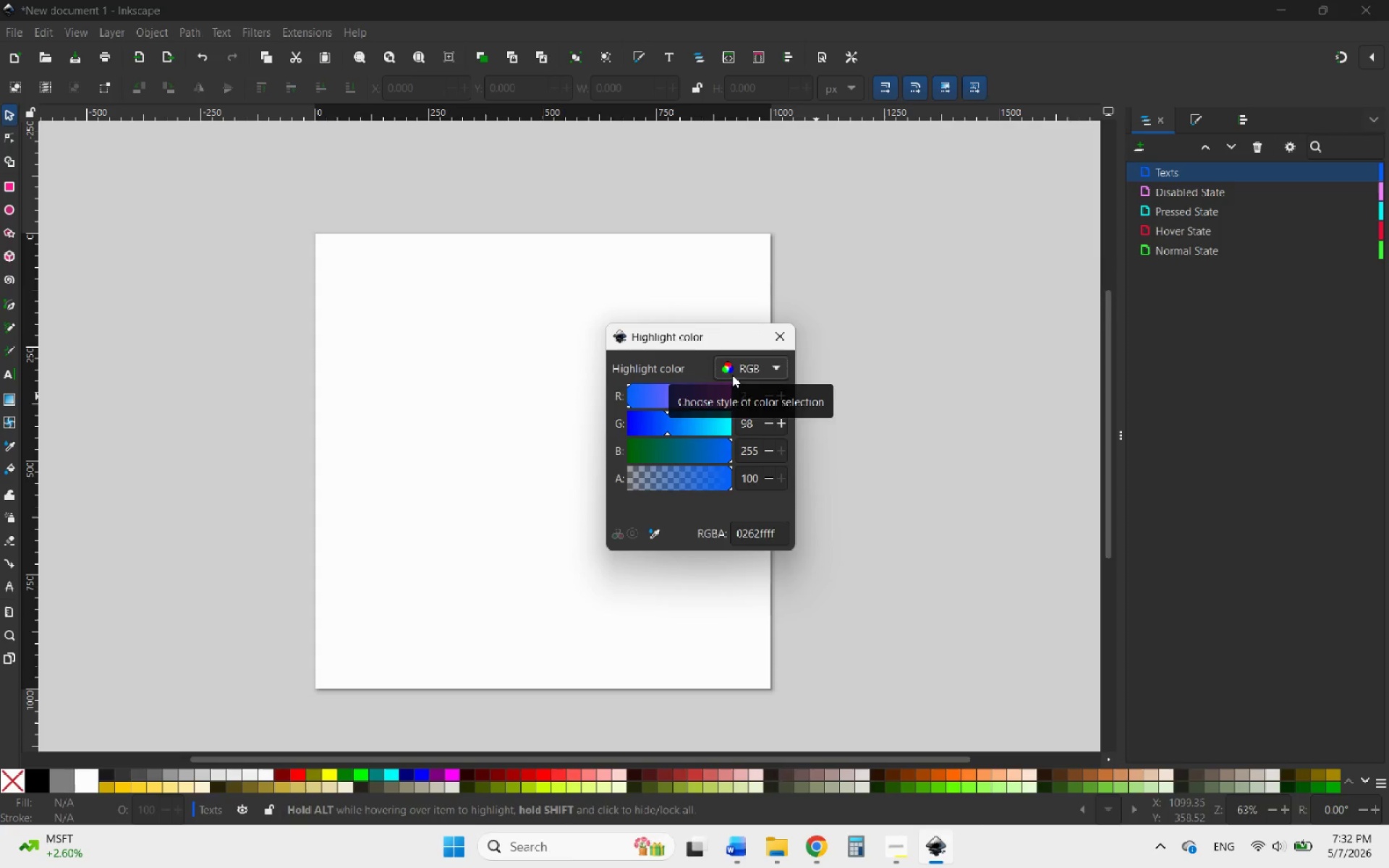 
left_click([789, 340])
 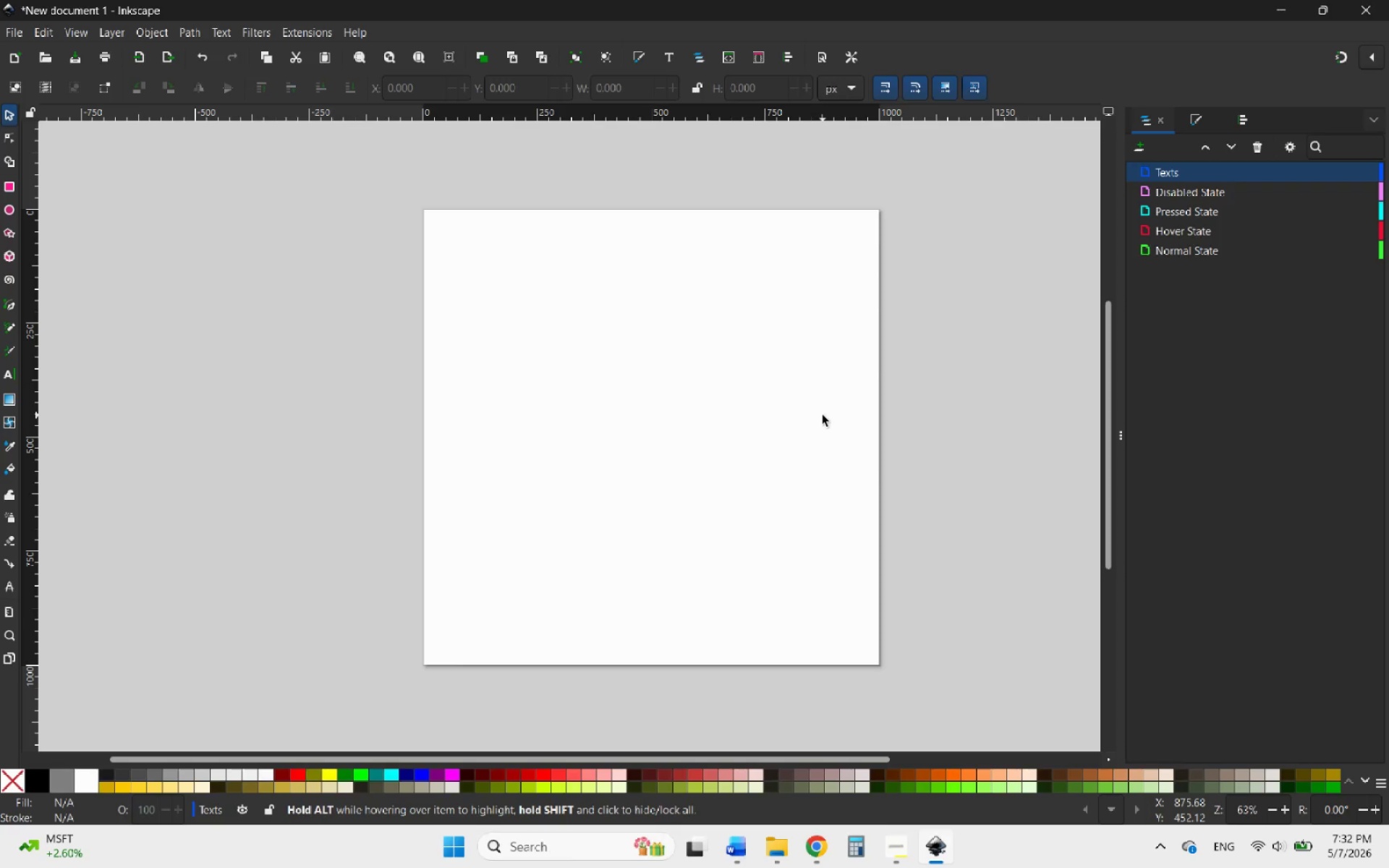 
wait(15.51)
 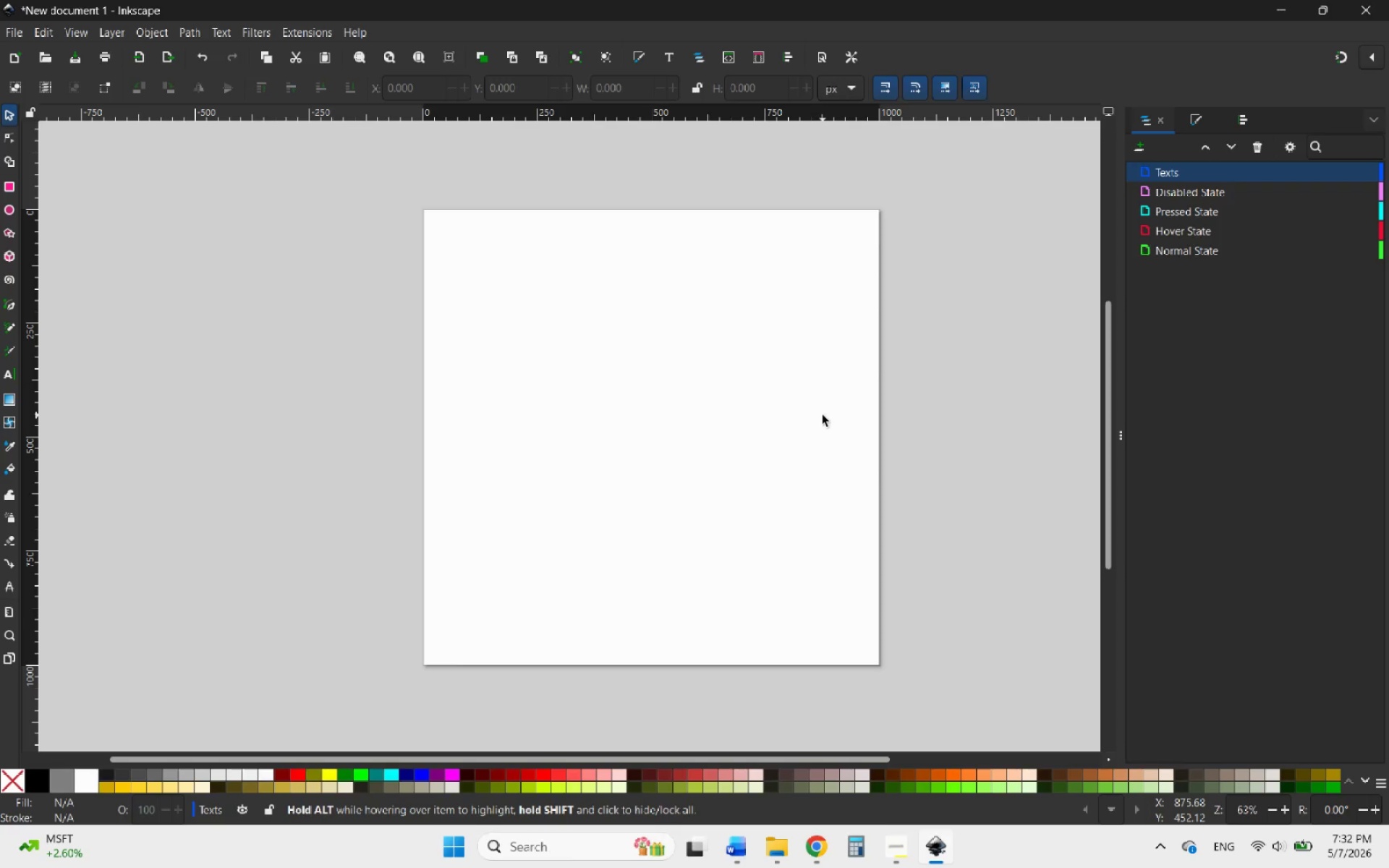 
hold_key(key=ControlLeft, duration=1.34)
scroll: coordinate [704, 469], scroll_direction: none, amount: 0.0
 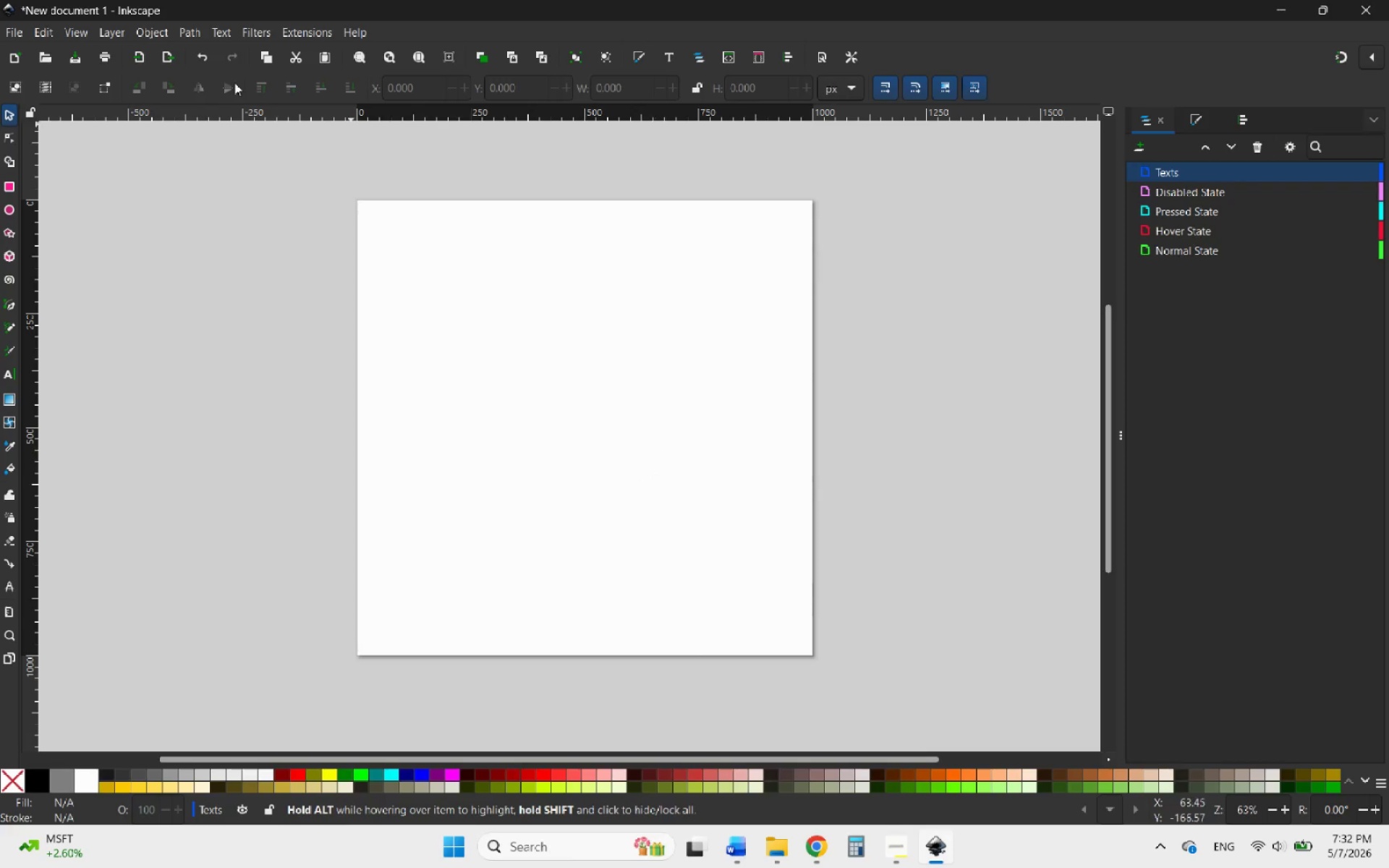 
mouse_move([18, 41])
 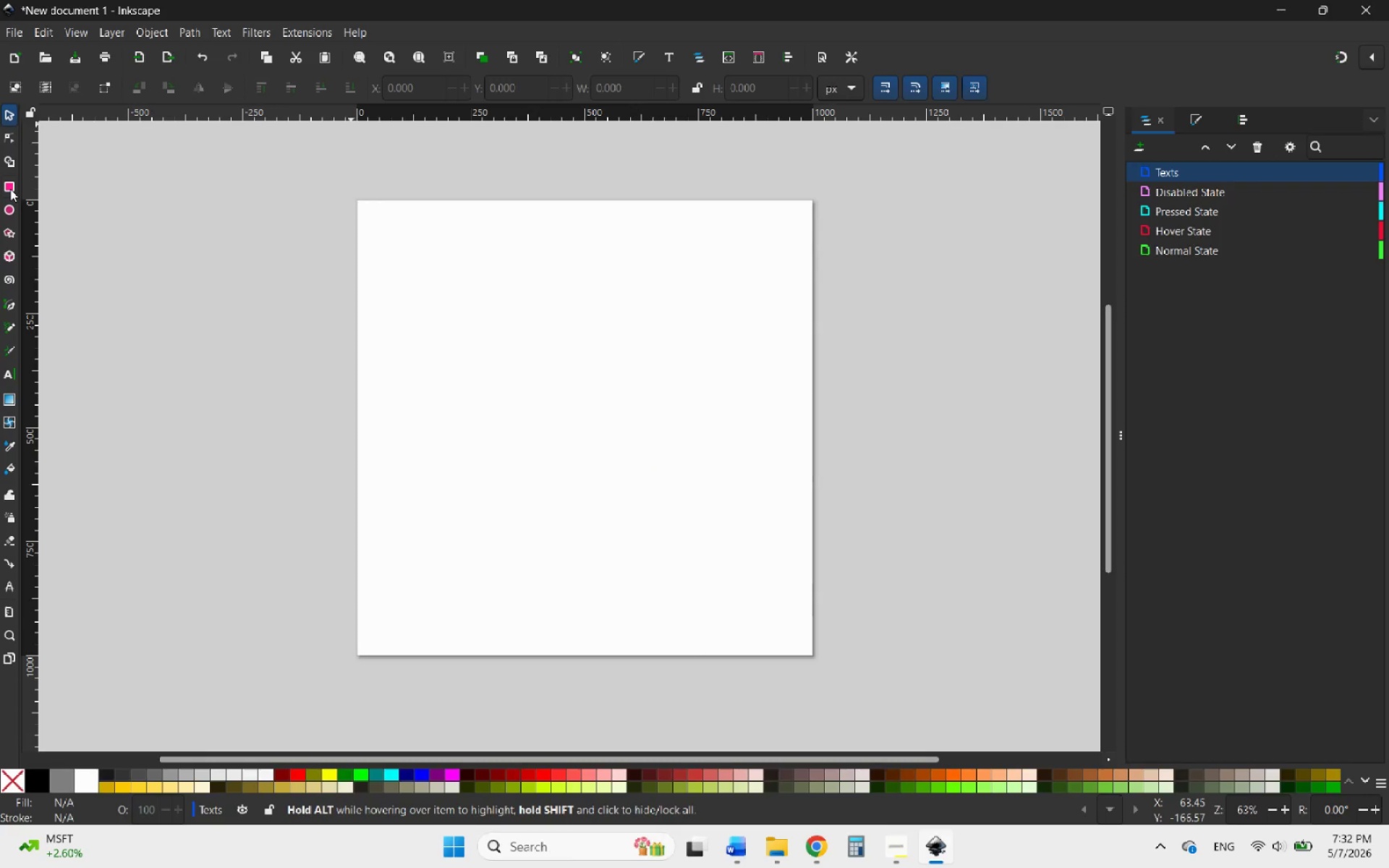 
left_click([10, 190])
 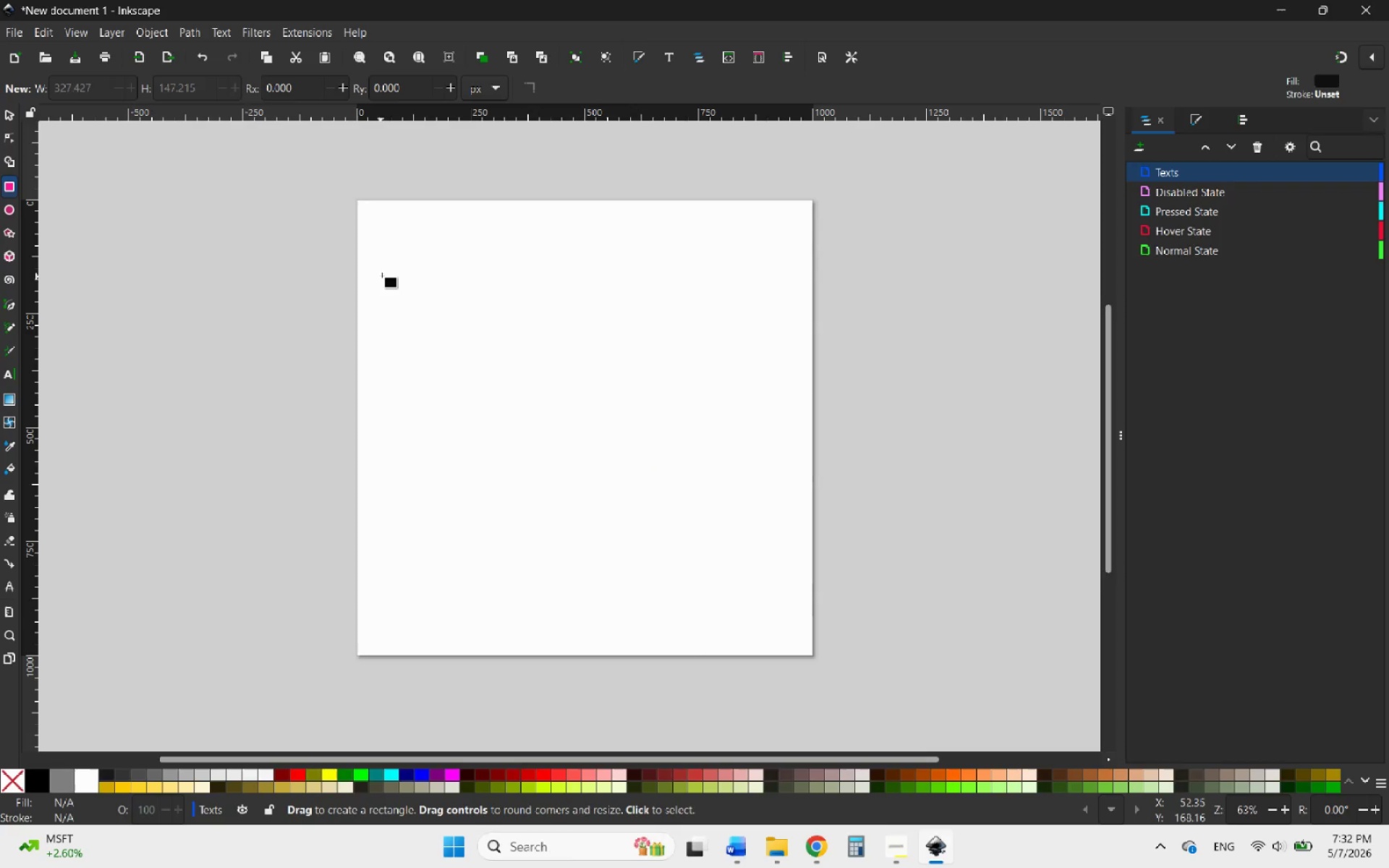 
left_click_drag(start_coordinate=[392, 273], to_coordinate=[776, 367])
 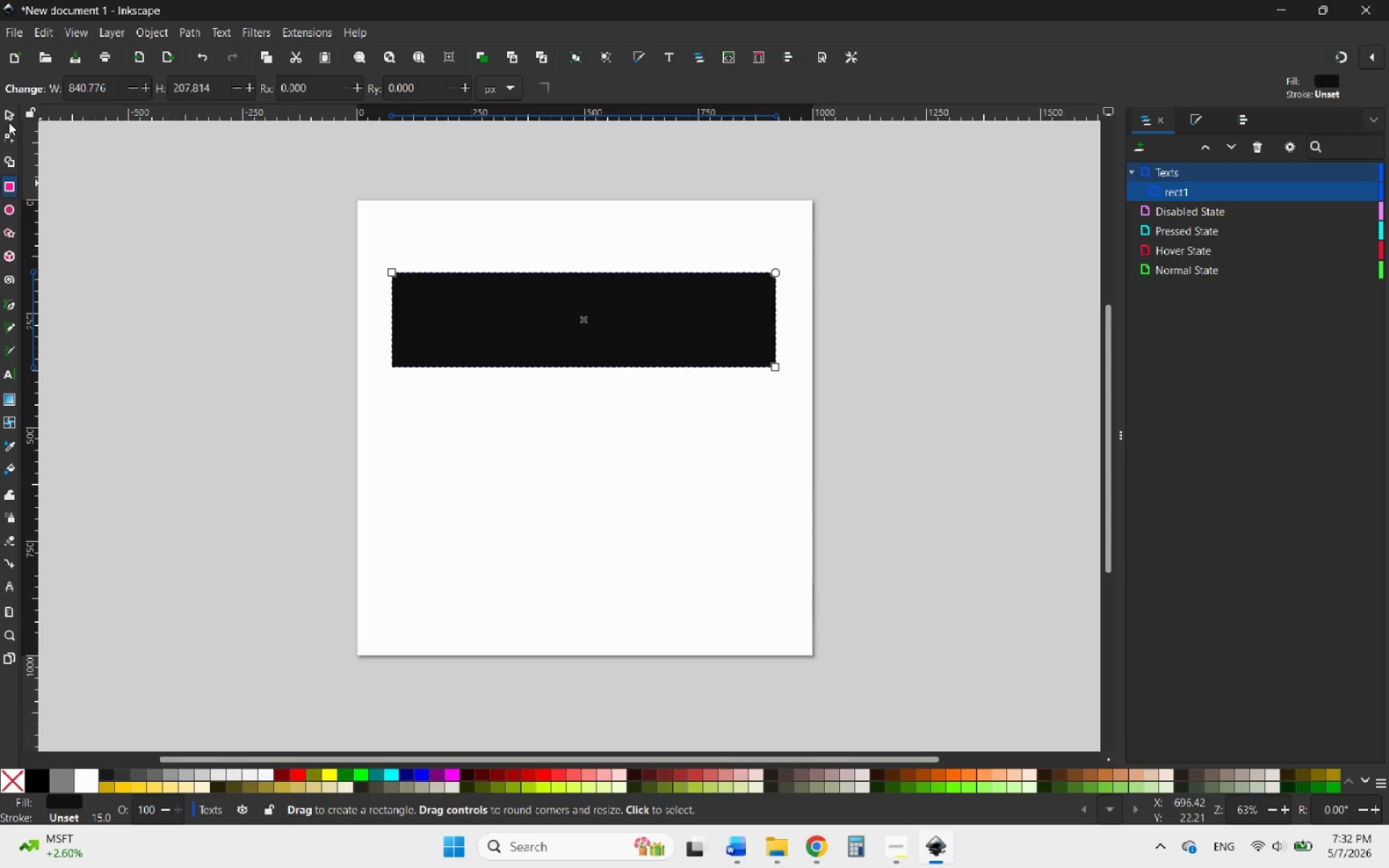 
left_click([4, 116])
 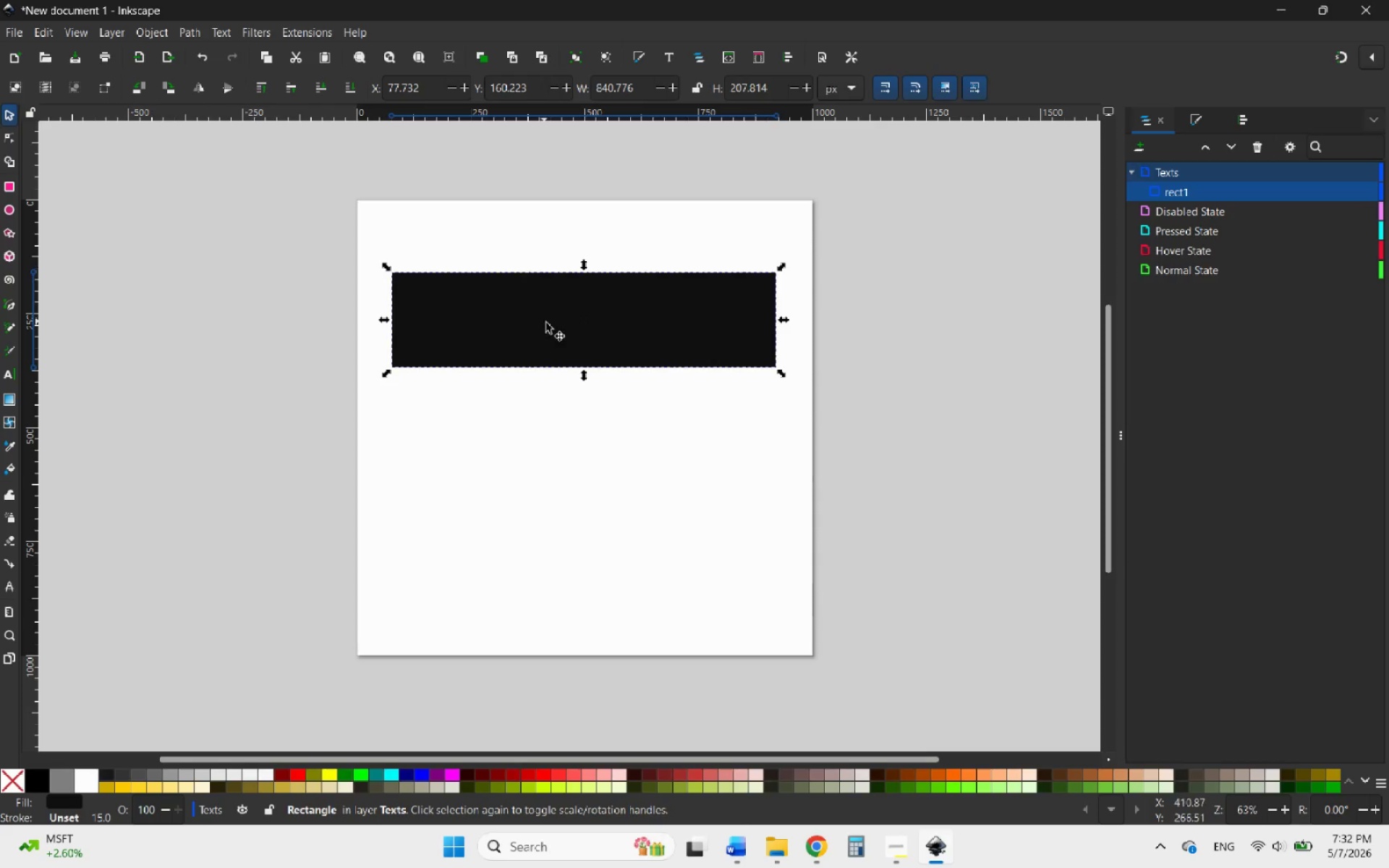 
left_click_drag(start_coordinate=[557, 342], to_coordinate=[535, 279])
 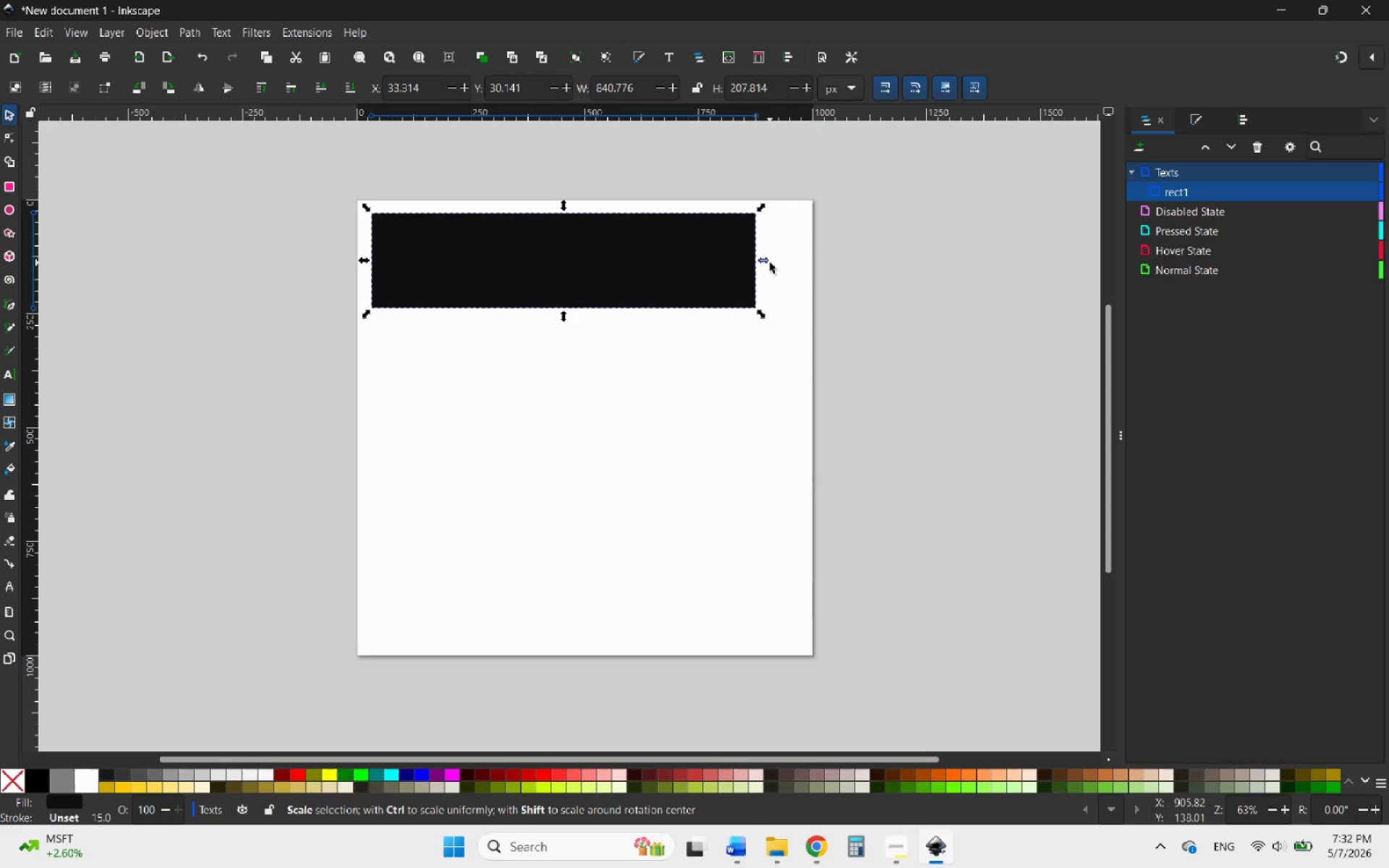 
left_click_drag(start_coordinate=[765, 263], to_coordinate=[808, 261])
 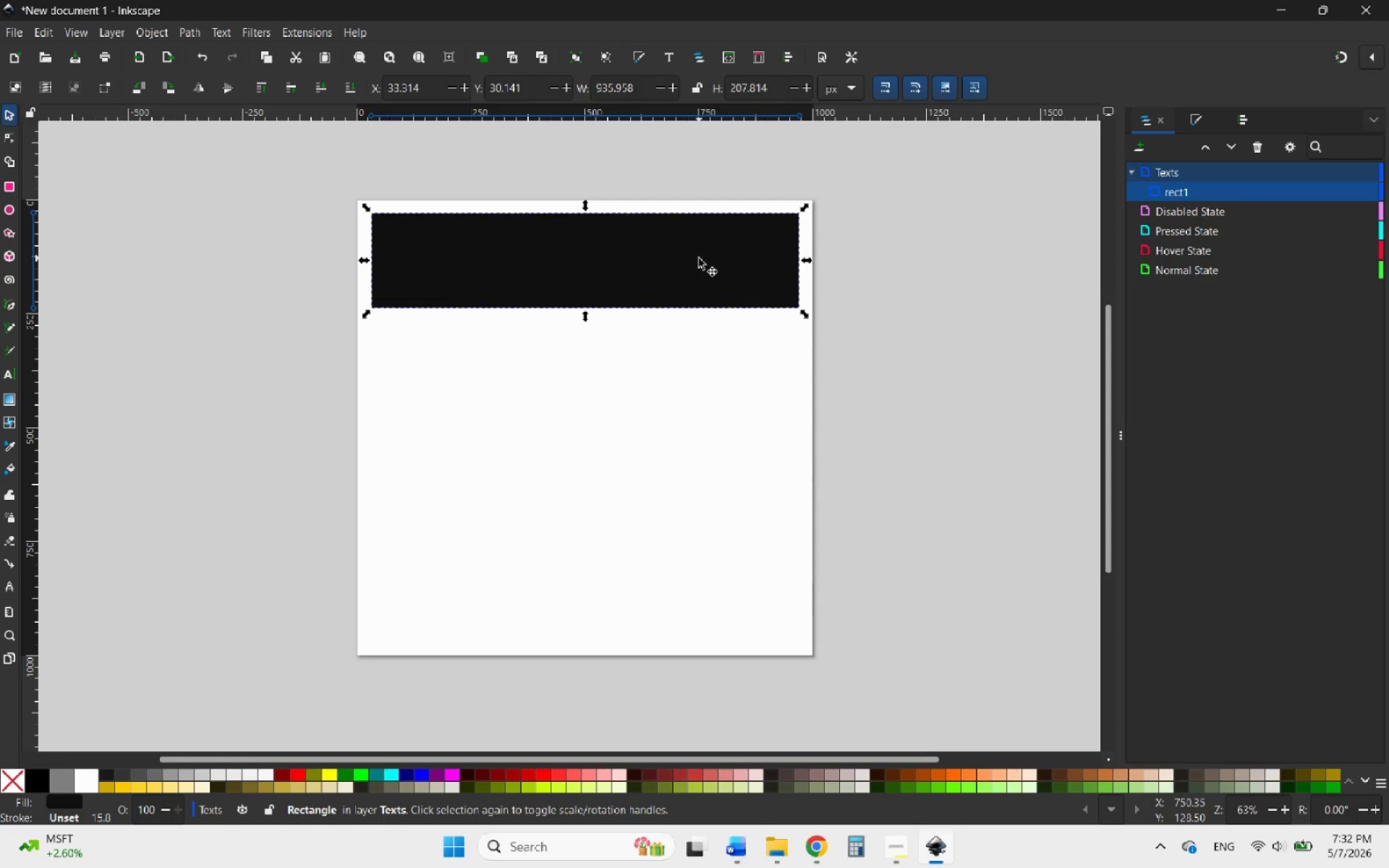 
right_click([699, 258])
 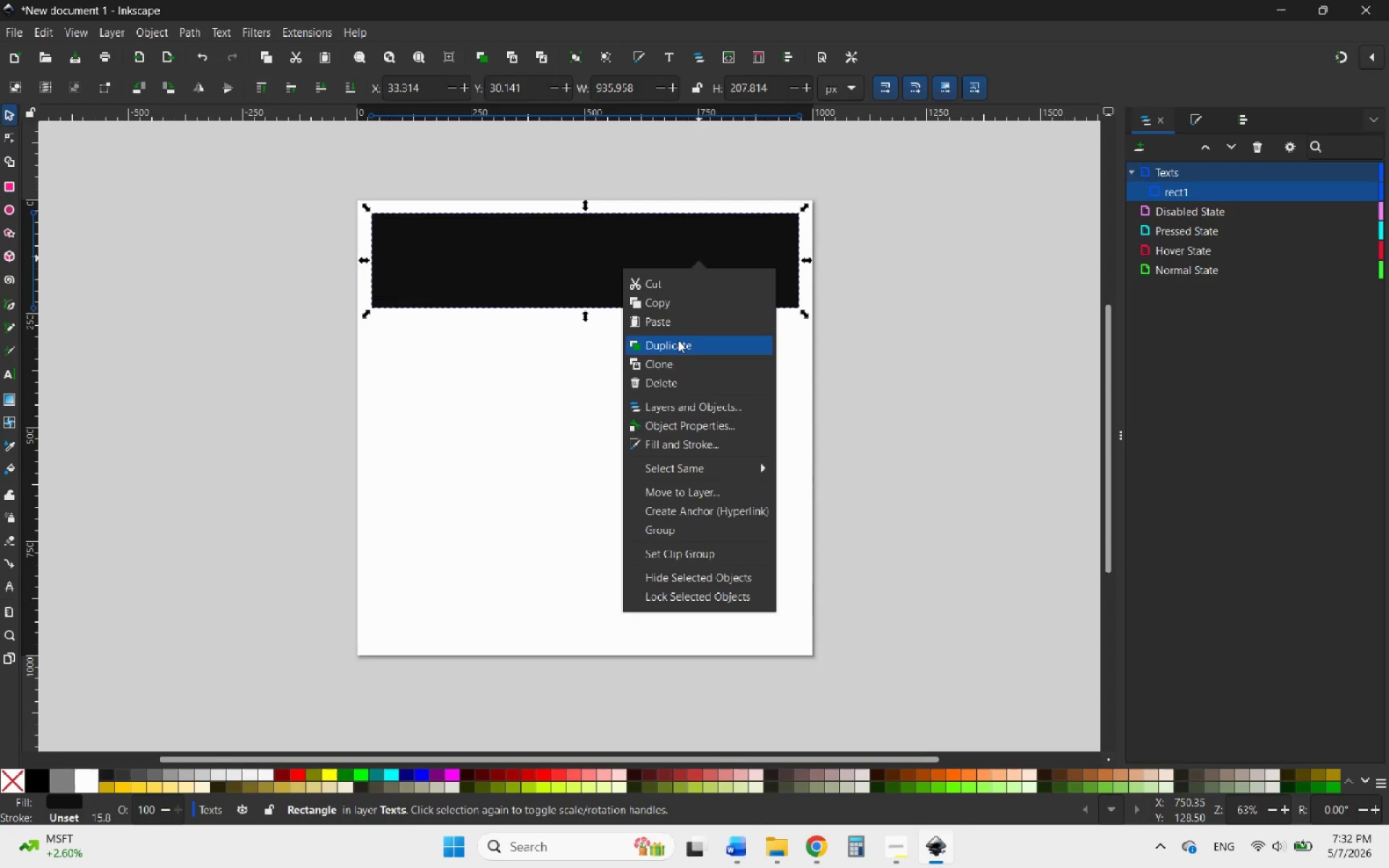 
left_click([678, 340])
 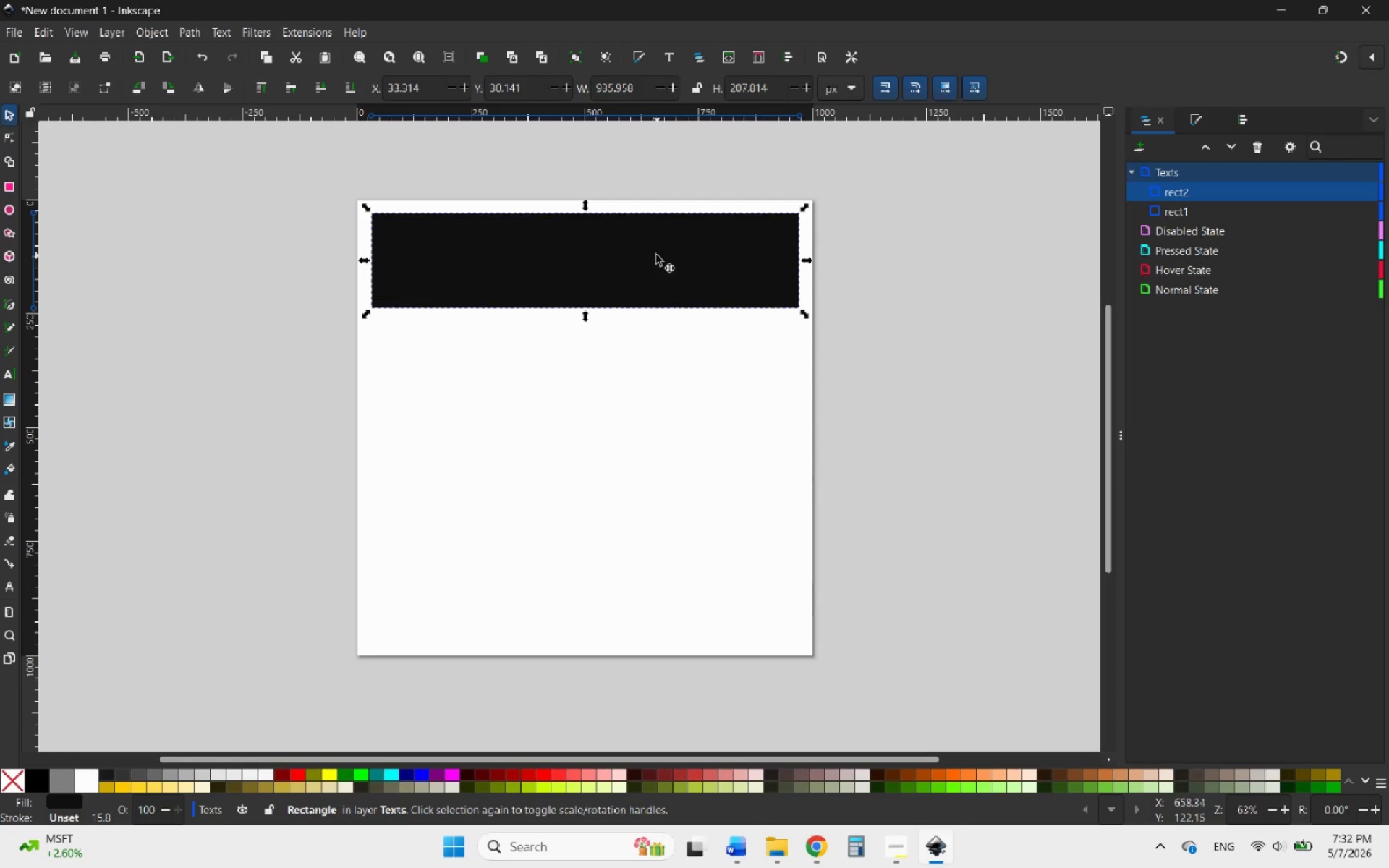 
left_click_drag(start_coordinate=[656, 255], to_coordinate=[673, 363])
 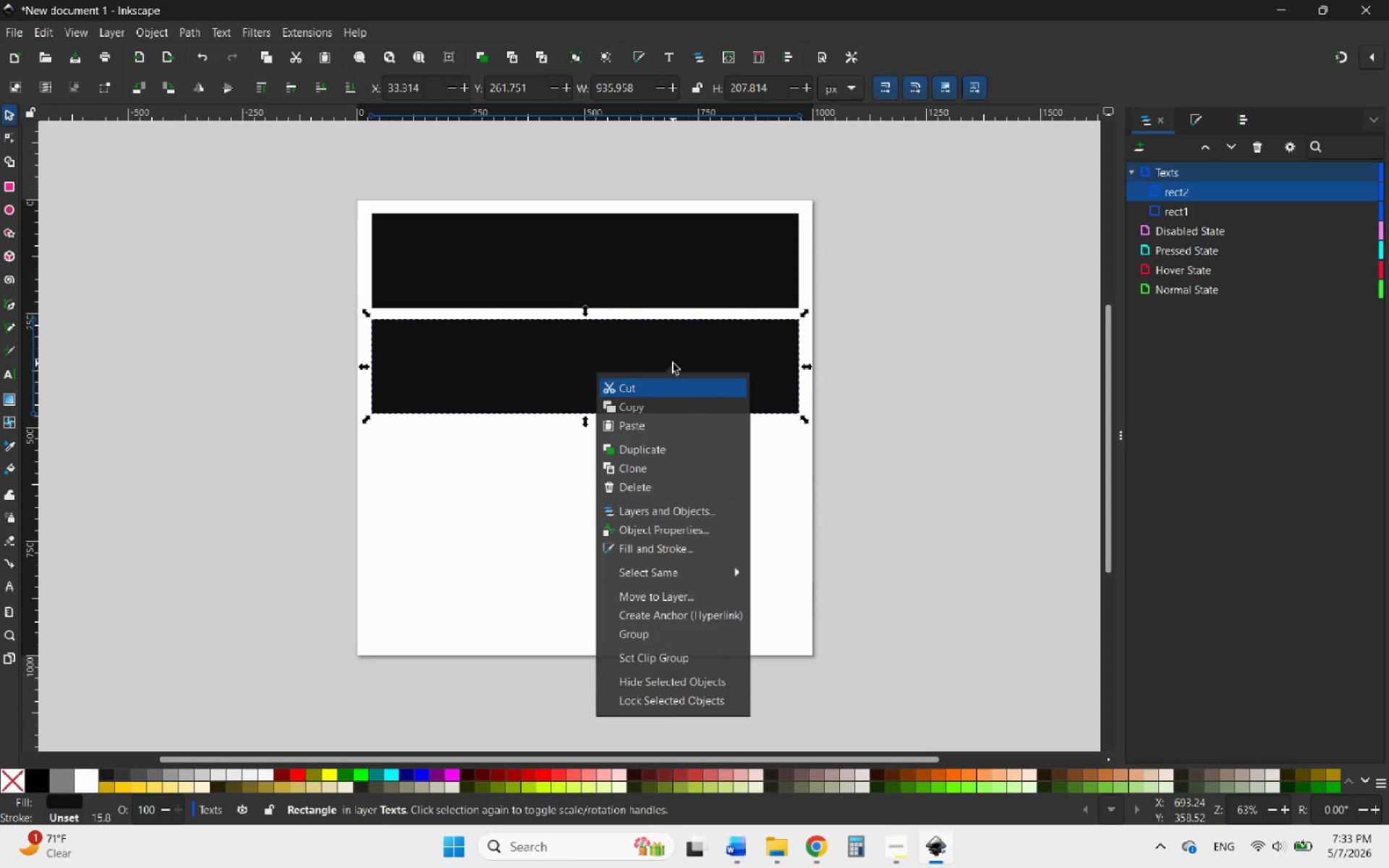 
hold_key(key=ControlLeft, duration=1.86)
 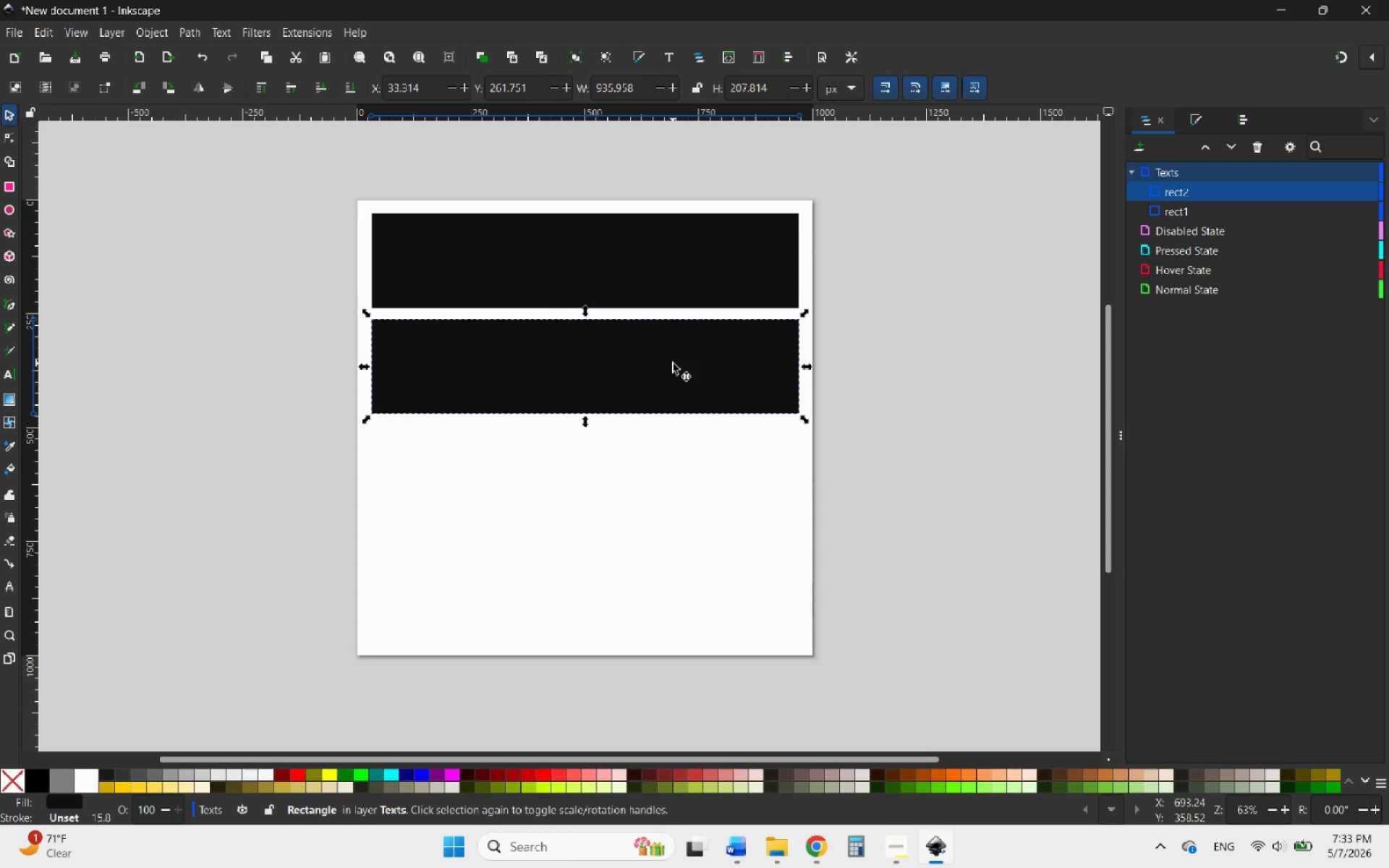 
right_click([673, 363])
 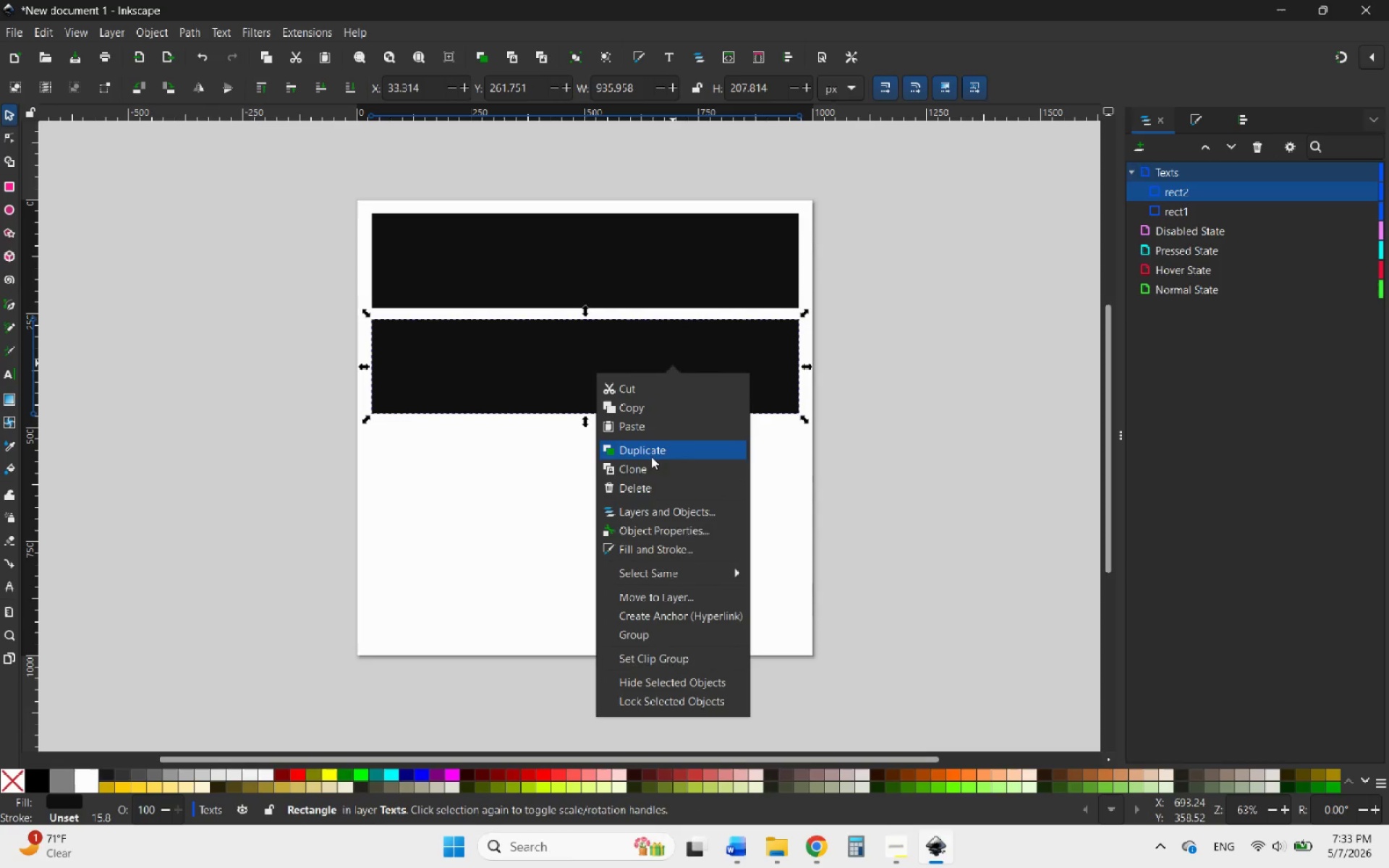 
left_click([646, 454])
 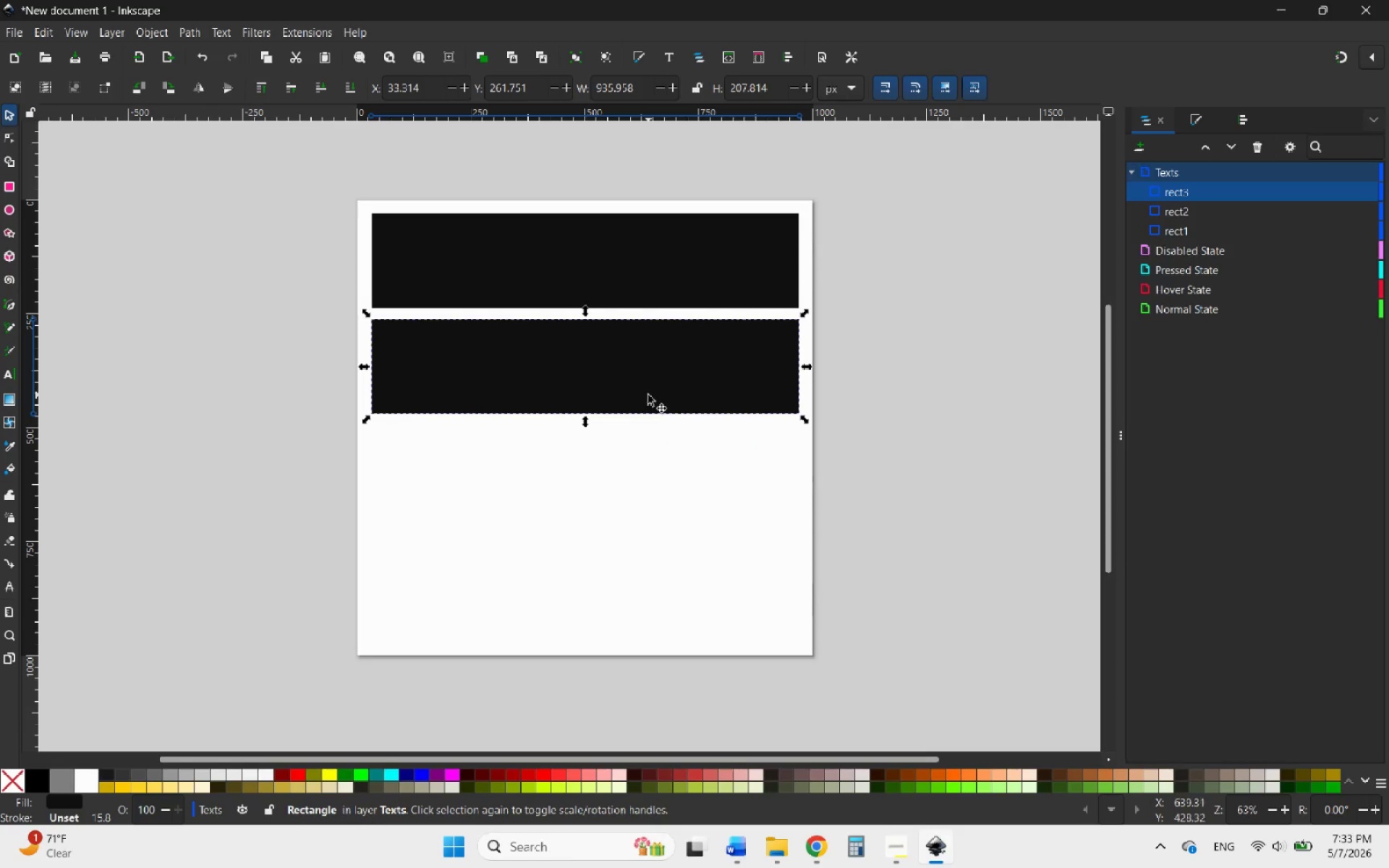 
right_click([648, 395])
 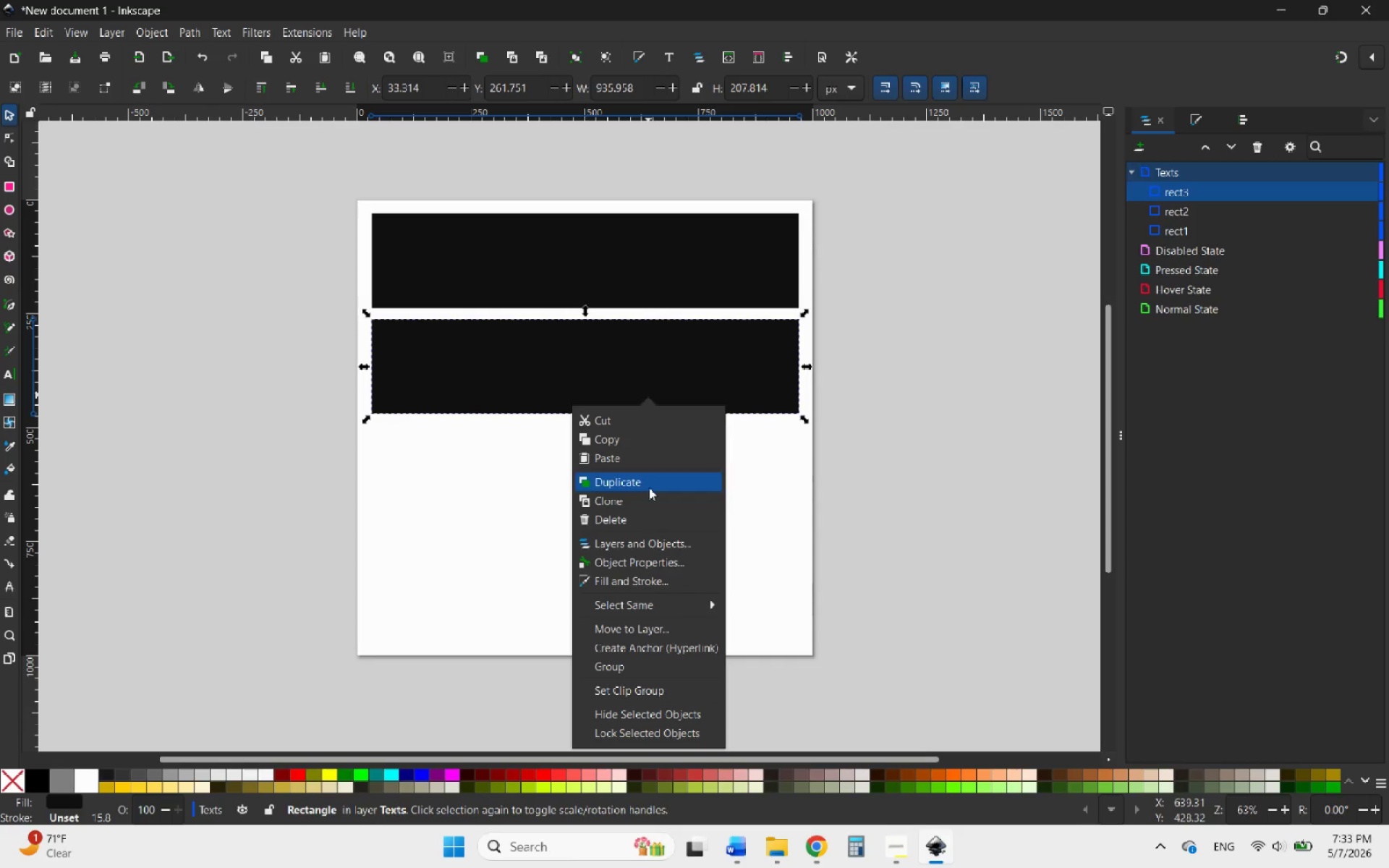 
left_click([639, 482])
 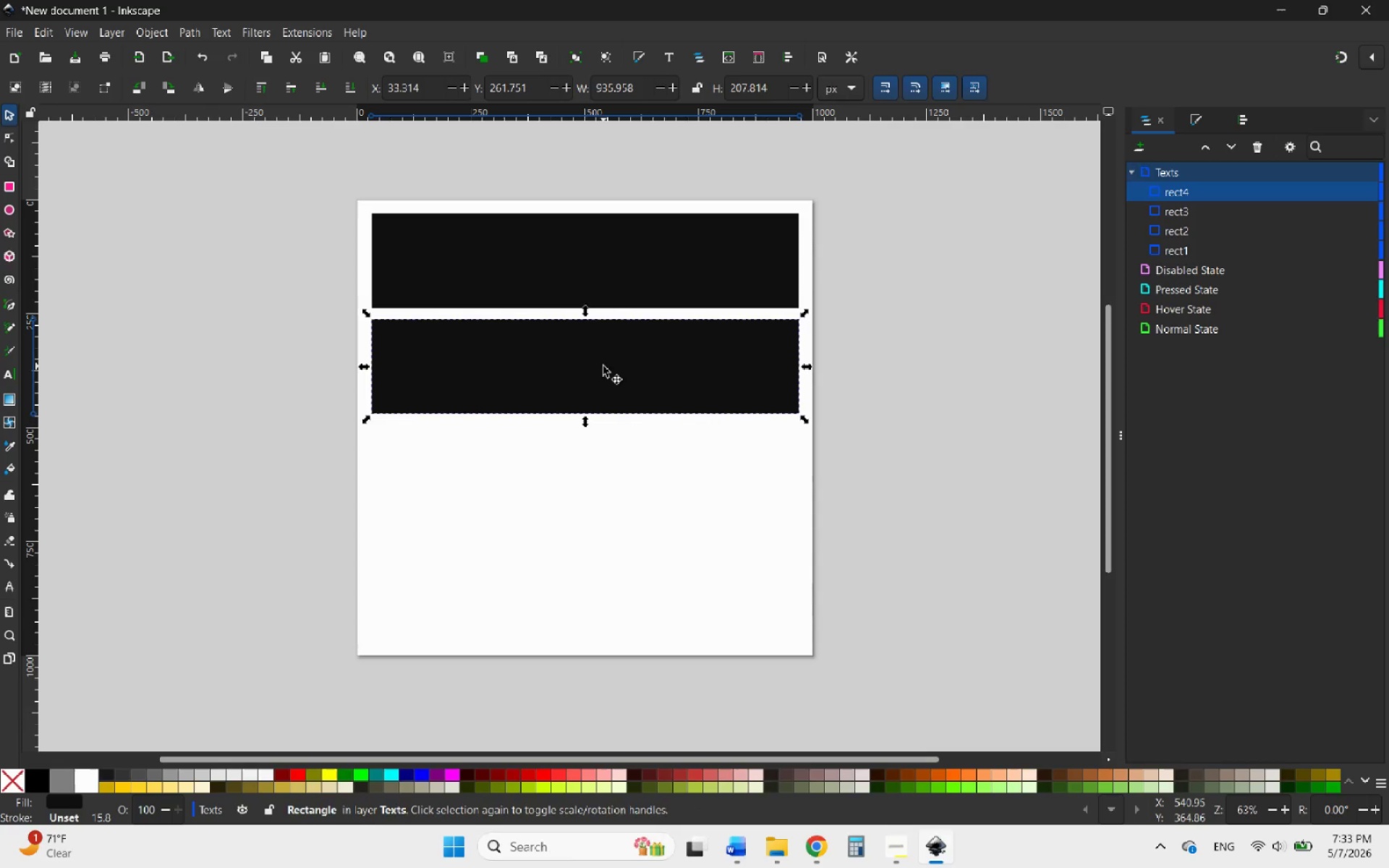 
left_click_drag(start_coordinate=[603, 366], to_coordinate=[608, 479])
 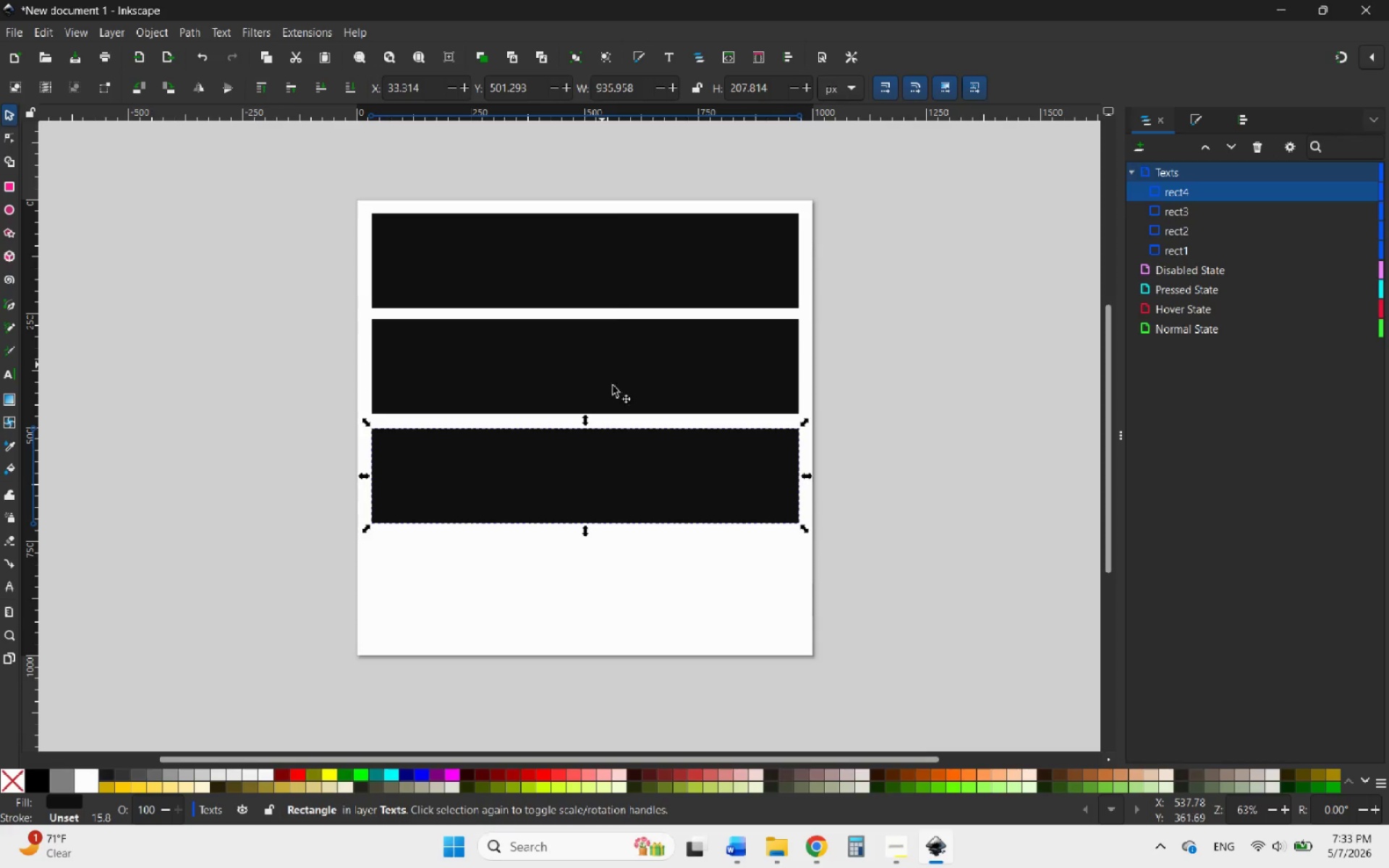 
hold_key(key=ControlLeft, duration=1.51)
 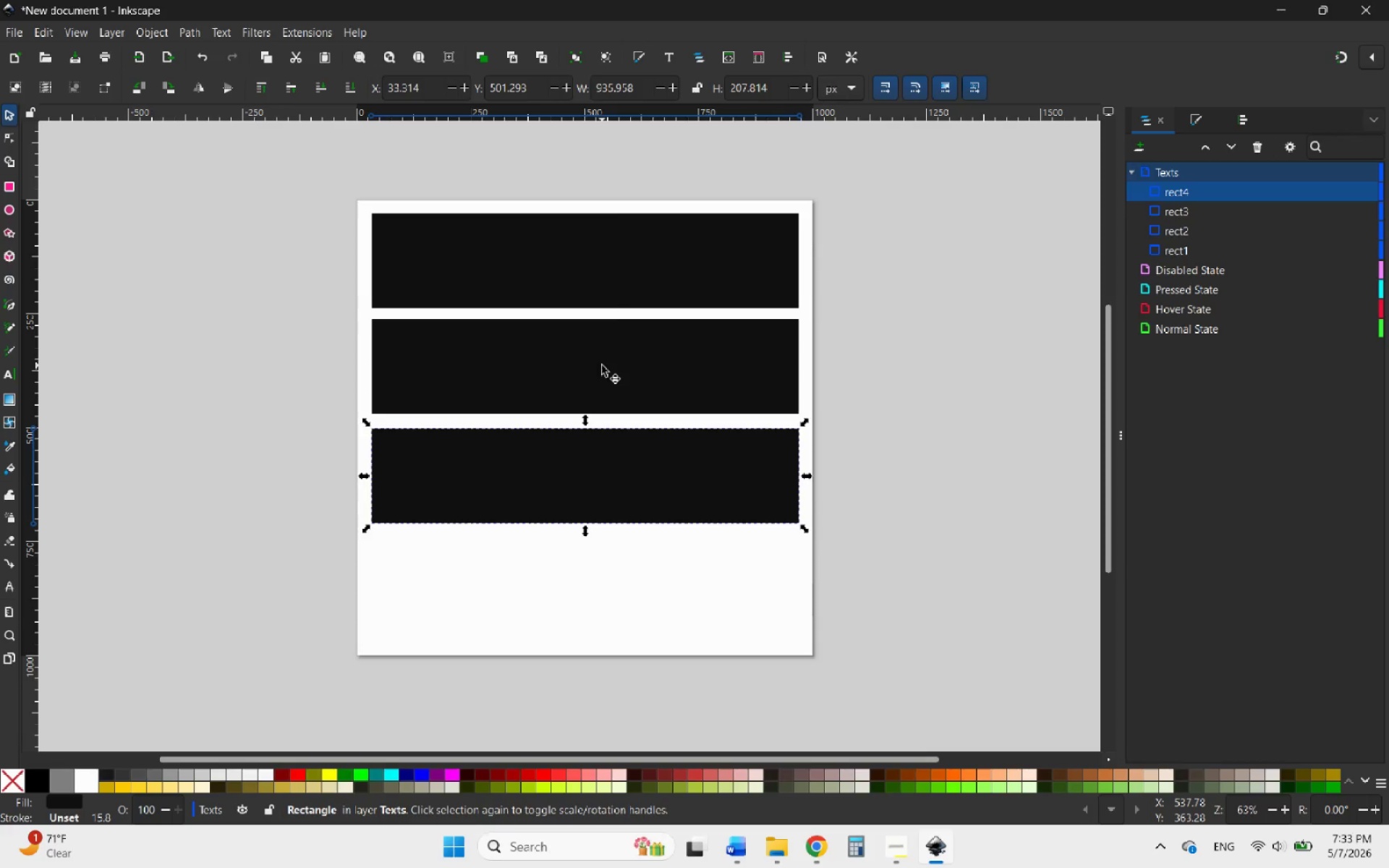 
left_click_drag(start_coordinate=[602, 365], to_coordinate=[602, 588])
 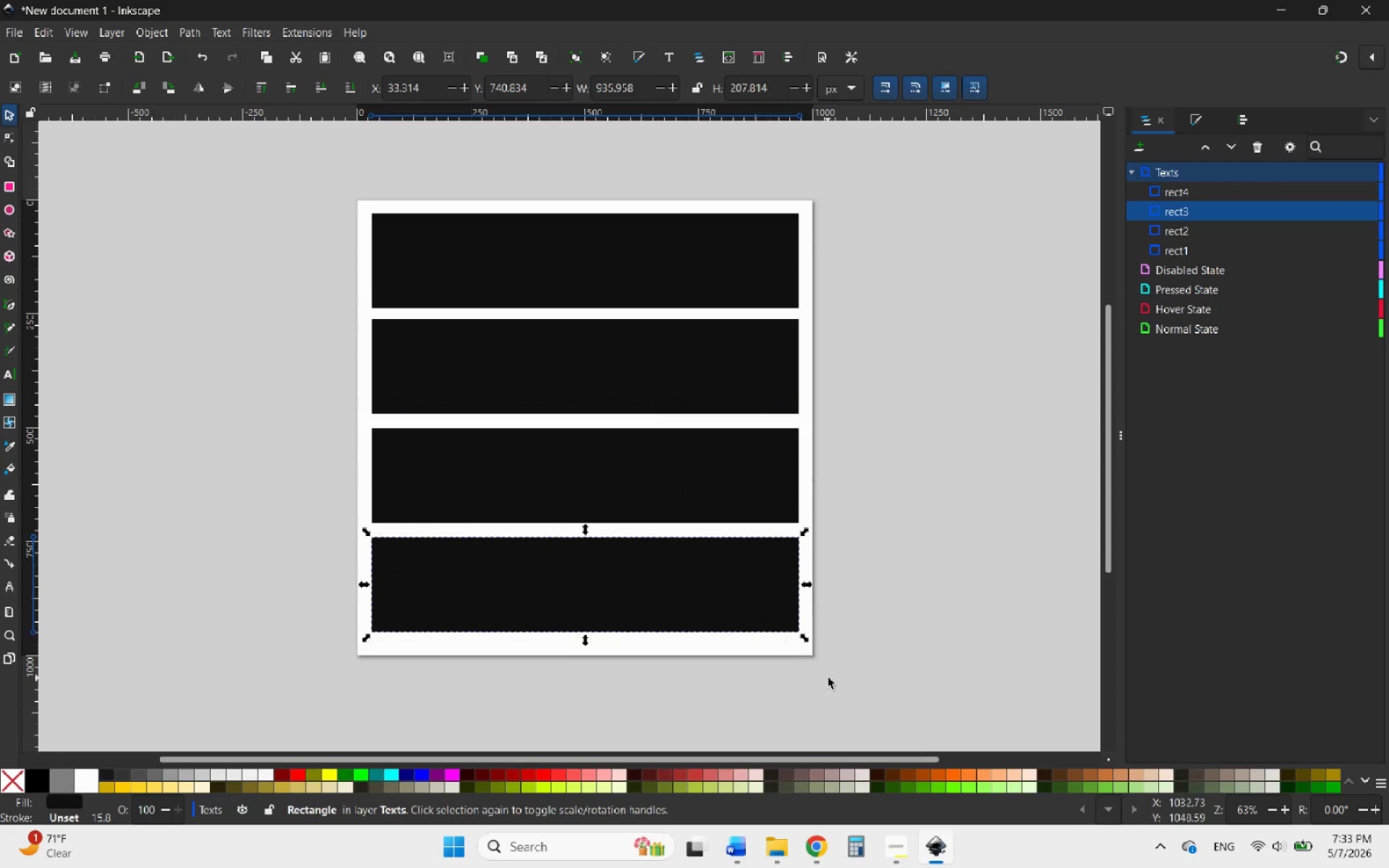 
hold_key(key=ControlLeft, duration=1.97)
 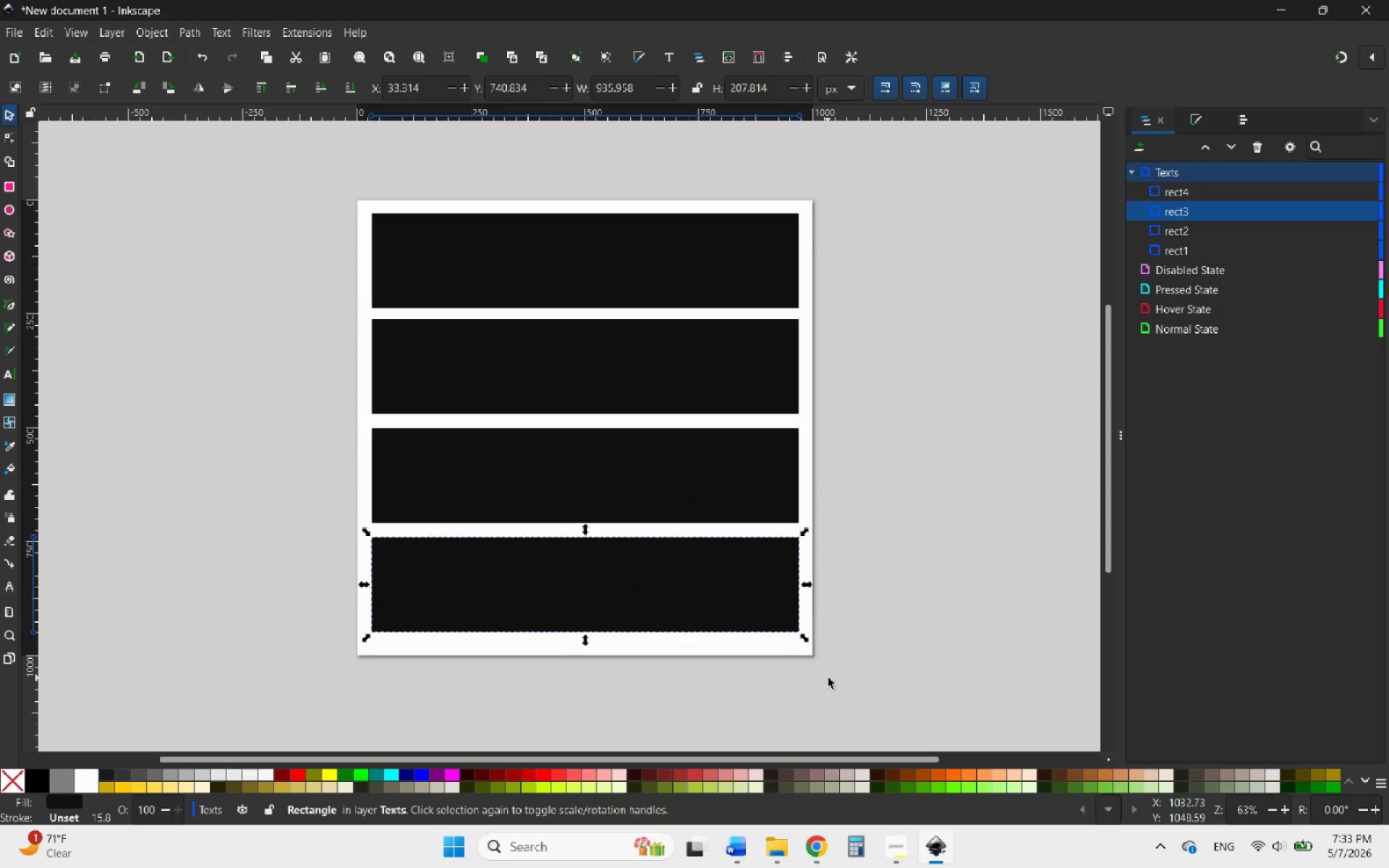 
left_click_drag(start_coordinate=[831, 678], to_coordinate=[277, 166])
 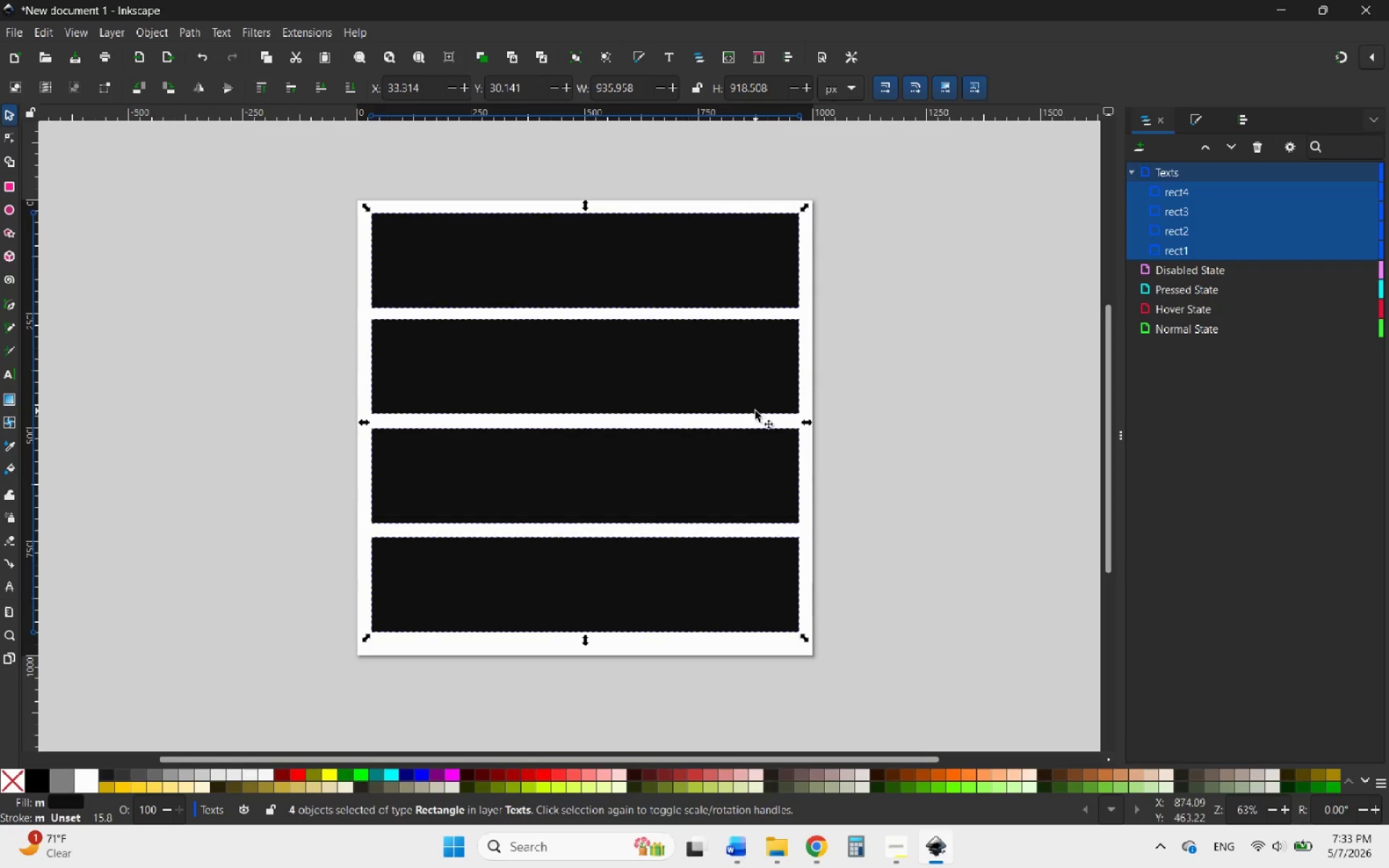 
left_click([854, 419])
 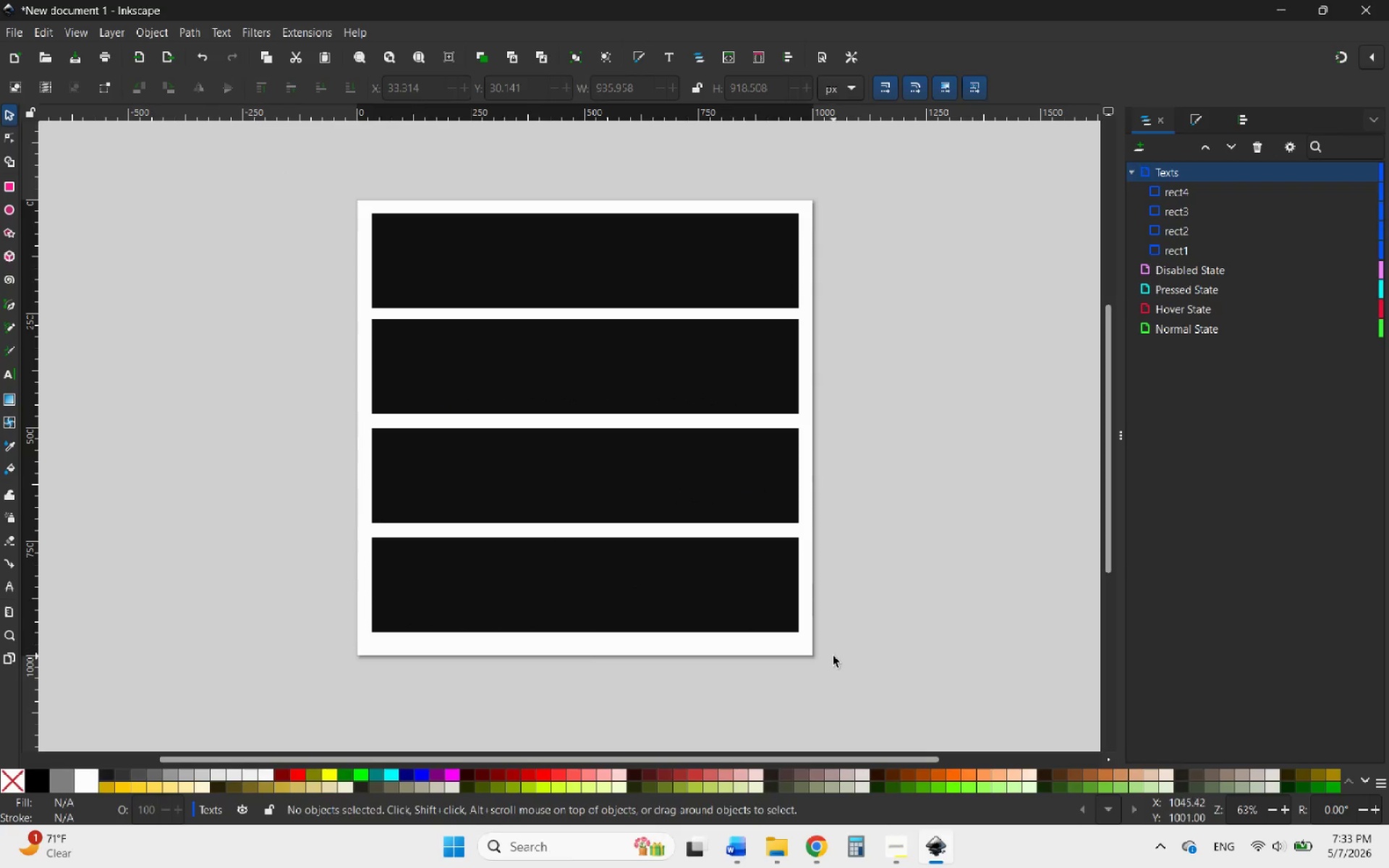 
left_click_drag(start_coordinate=[833, 656], to_coordinate=[323, 314])
 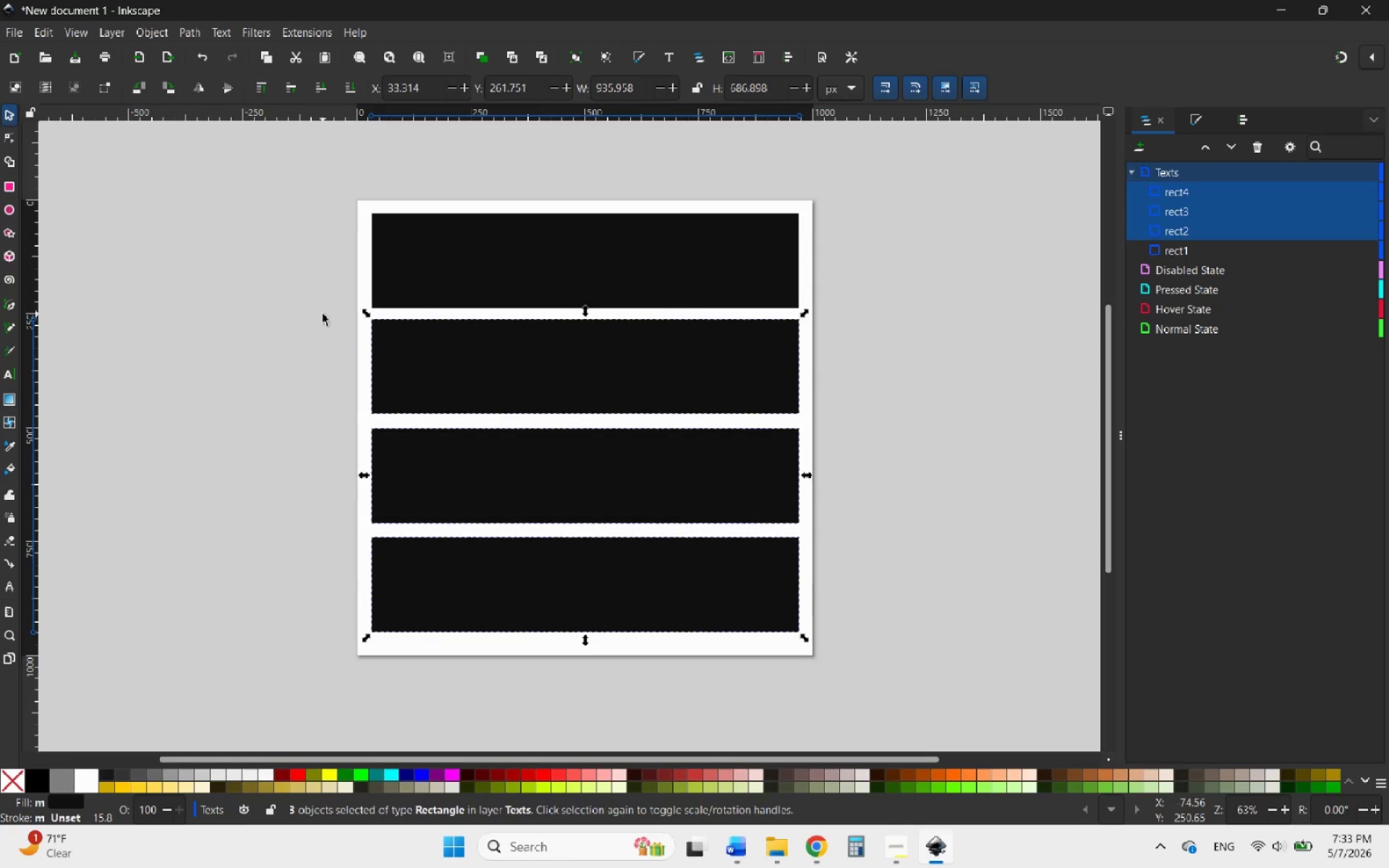 
key(Delete)
 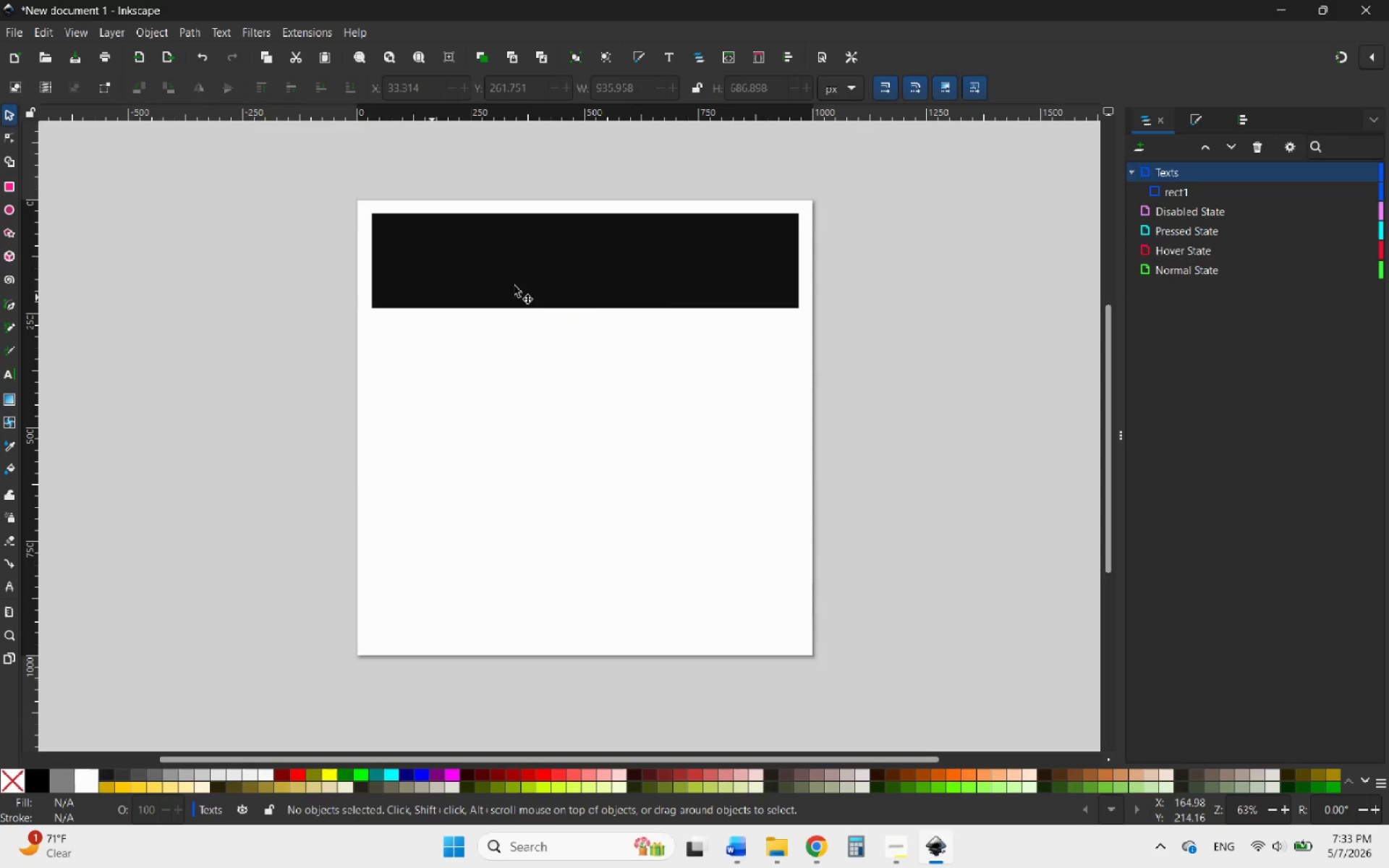 
left_click([603, 263])
 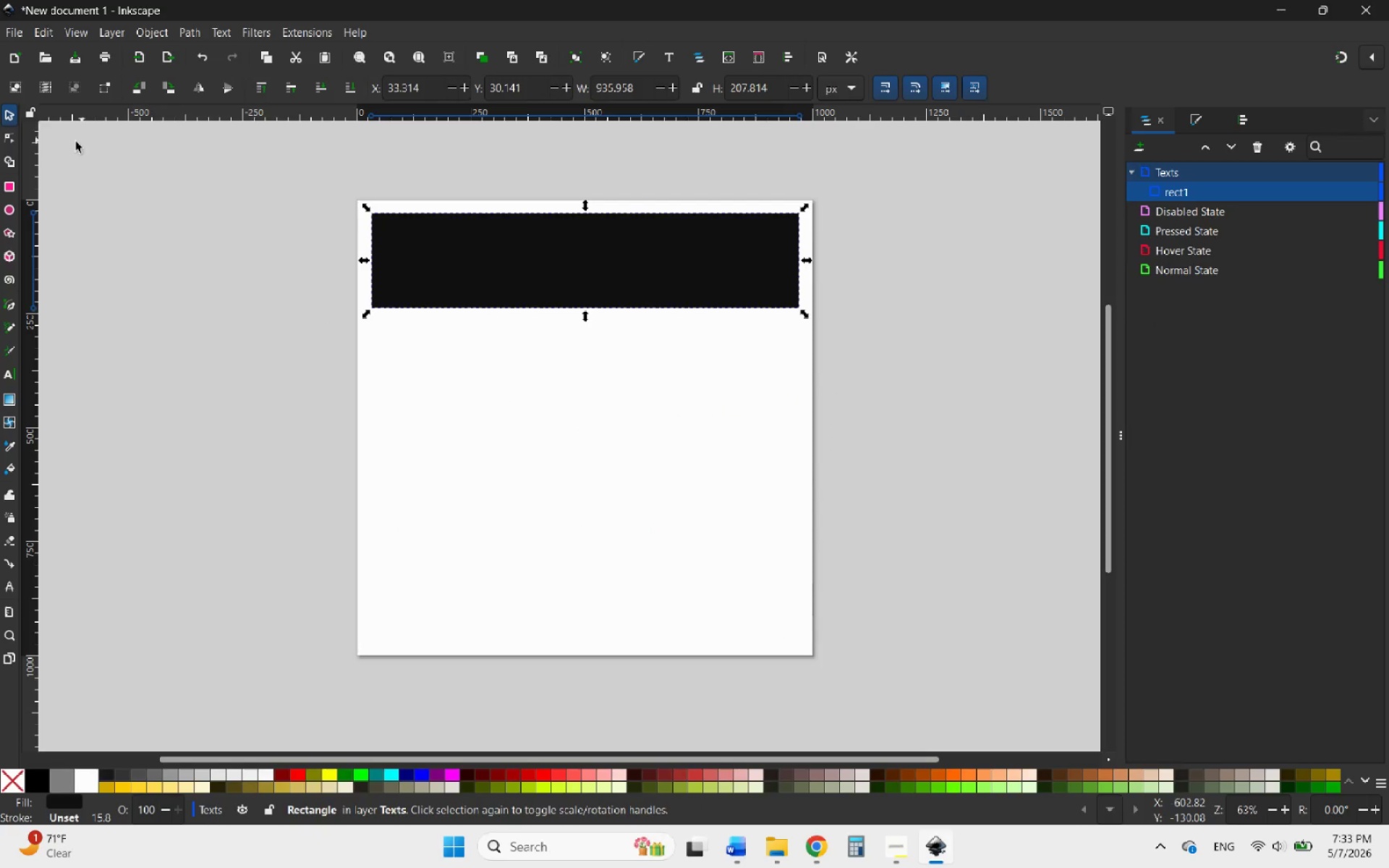 
mouse_move([31, 147])
 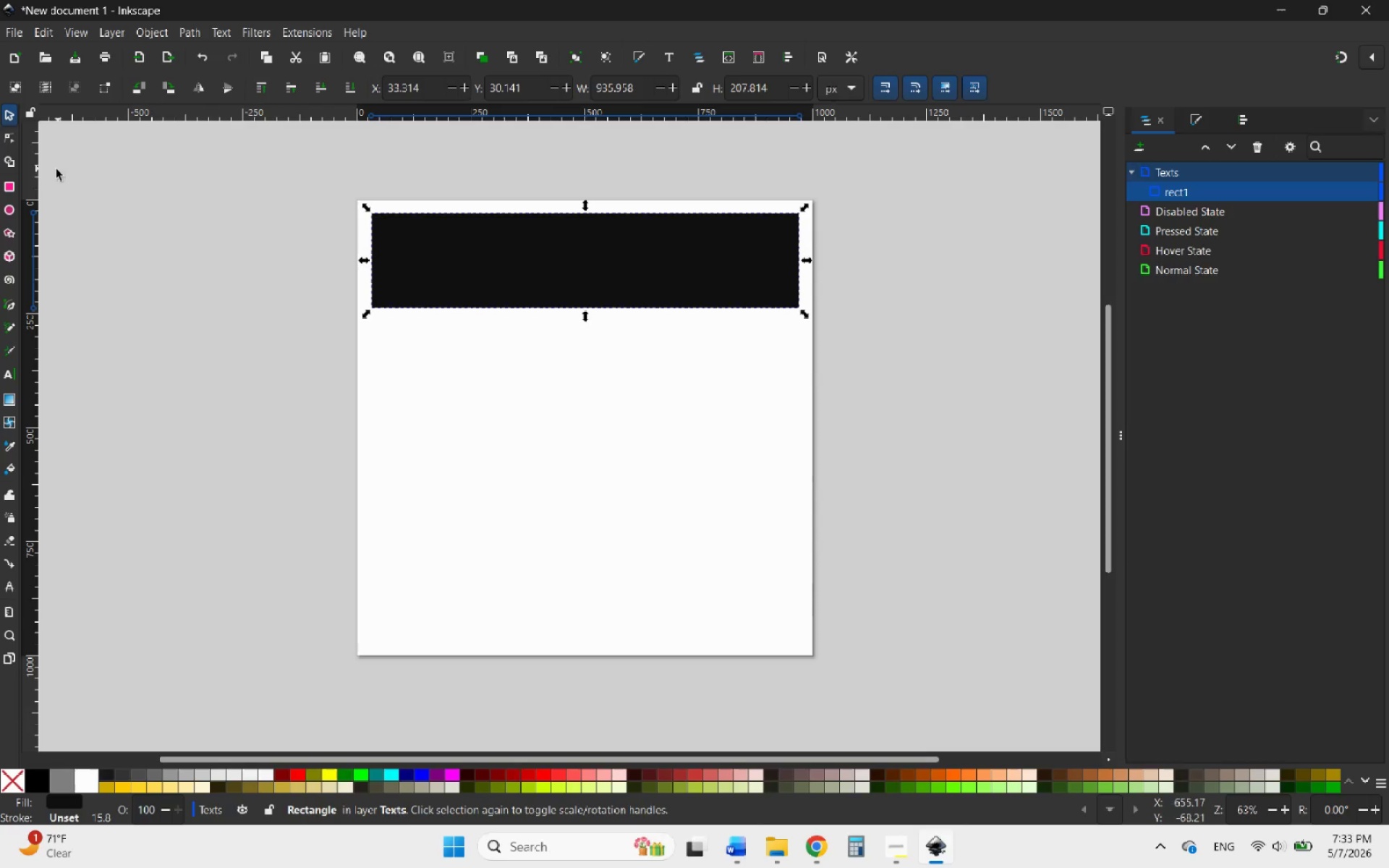 
mouse_move([15, 166])
 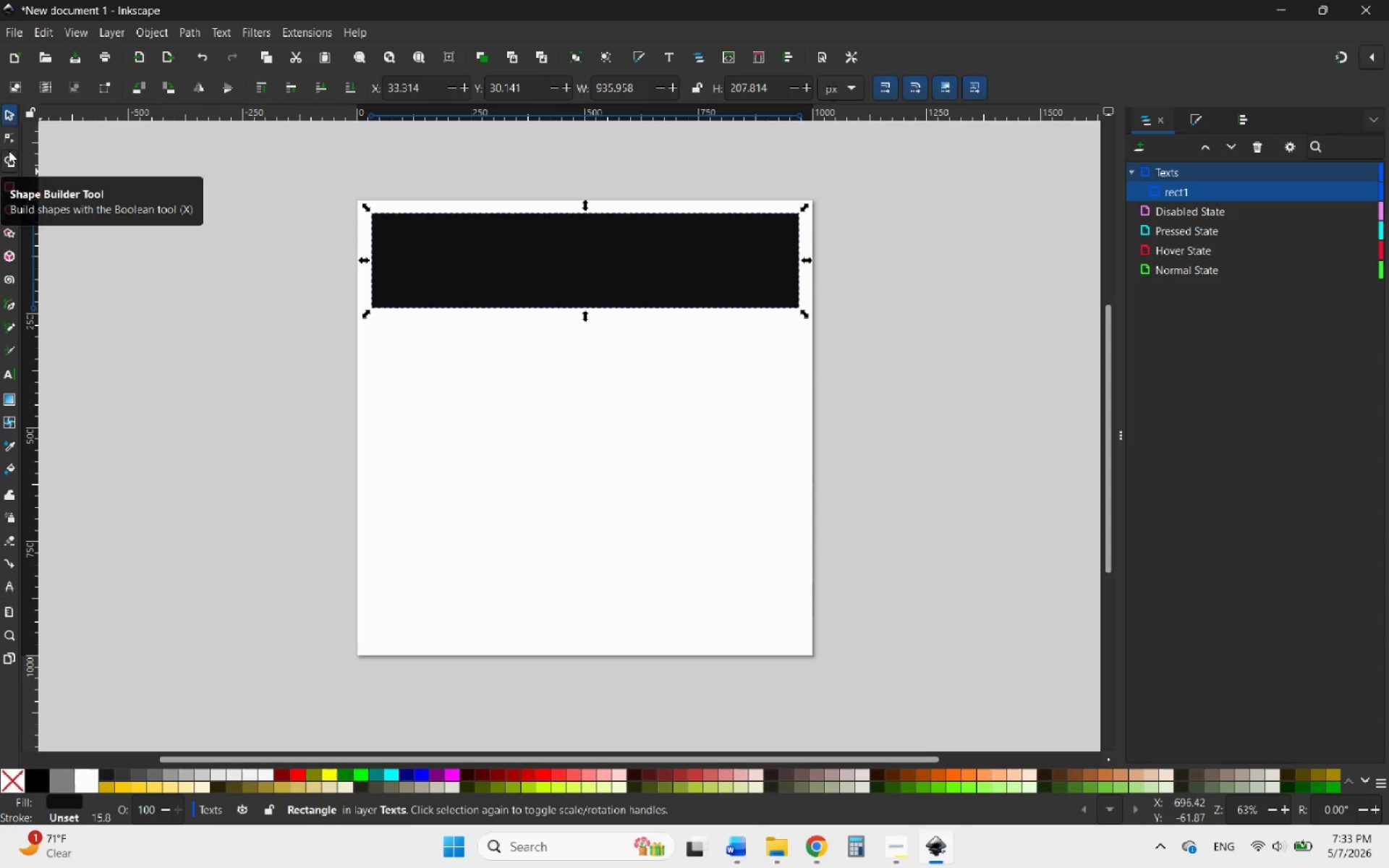 
left_click([4, 140])
 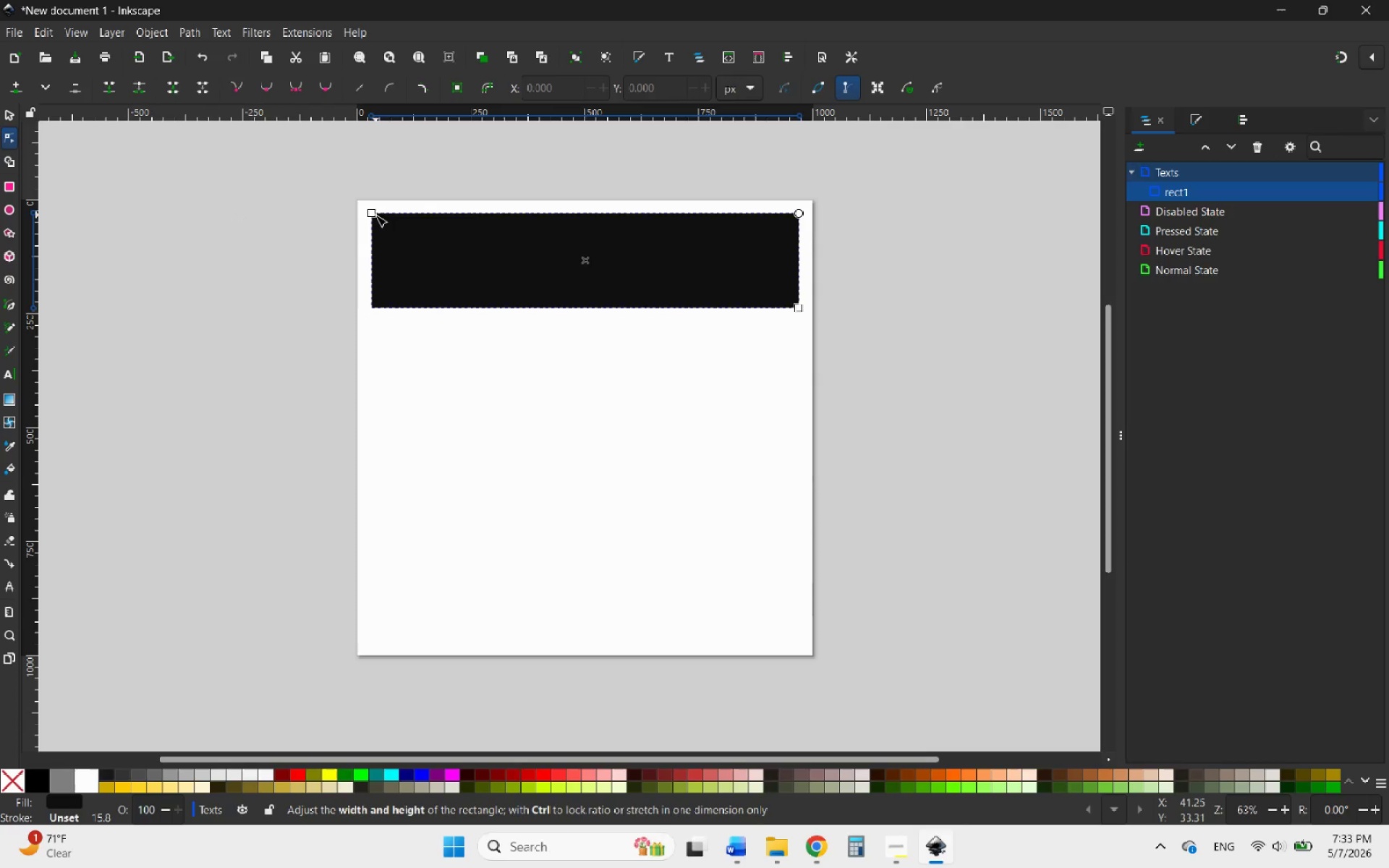 
left_click_drag(start_coordinate=[373, 215], to_coordinate=[409, 224])
 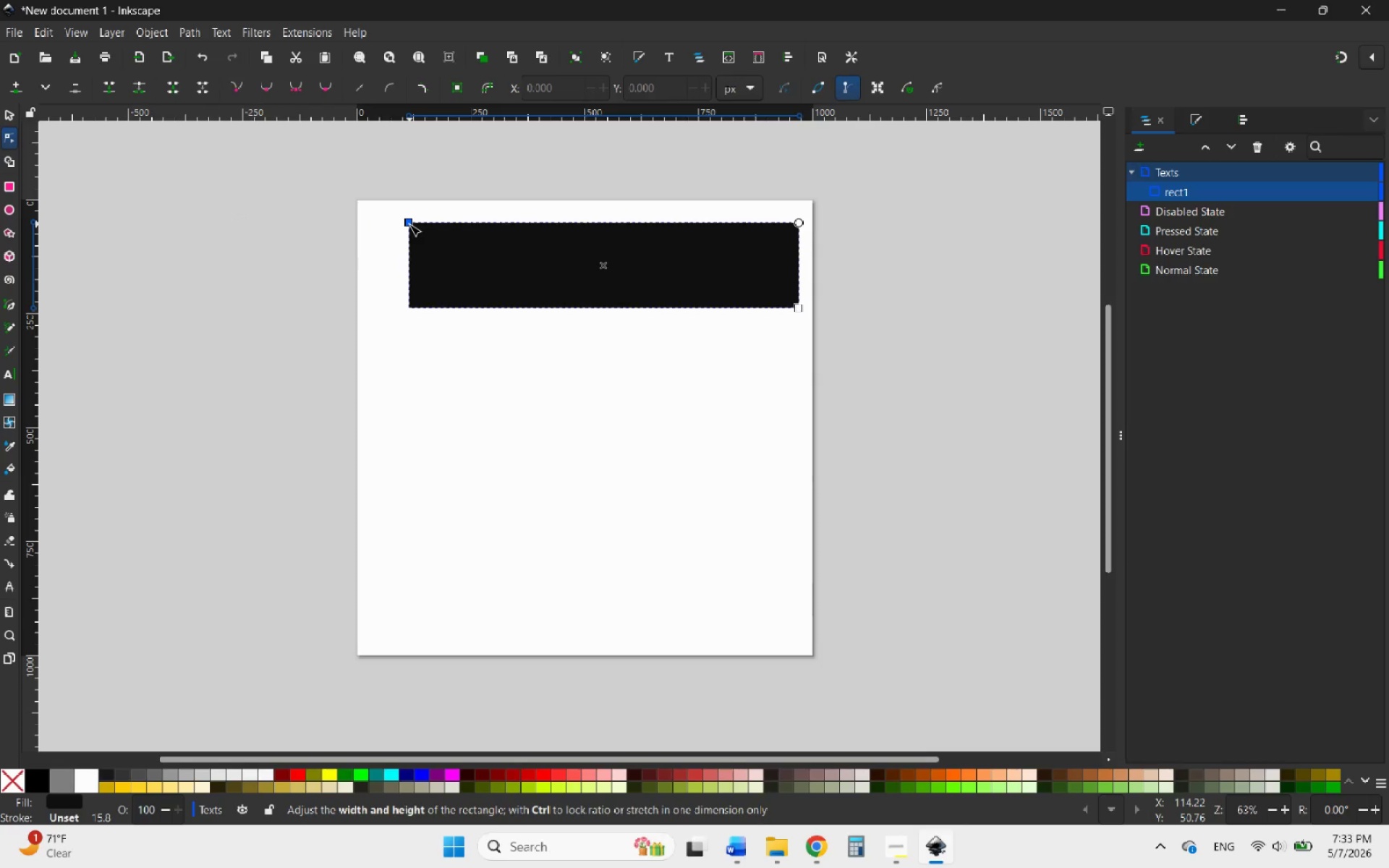 
key(Control+ControlLeft)
 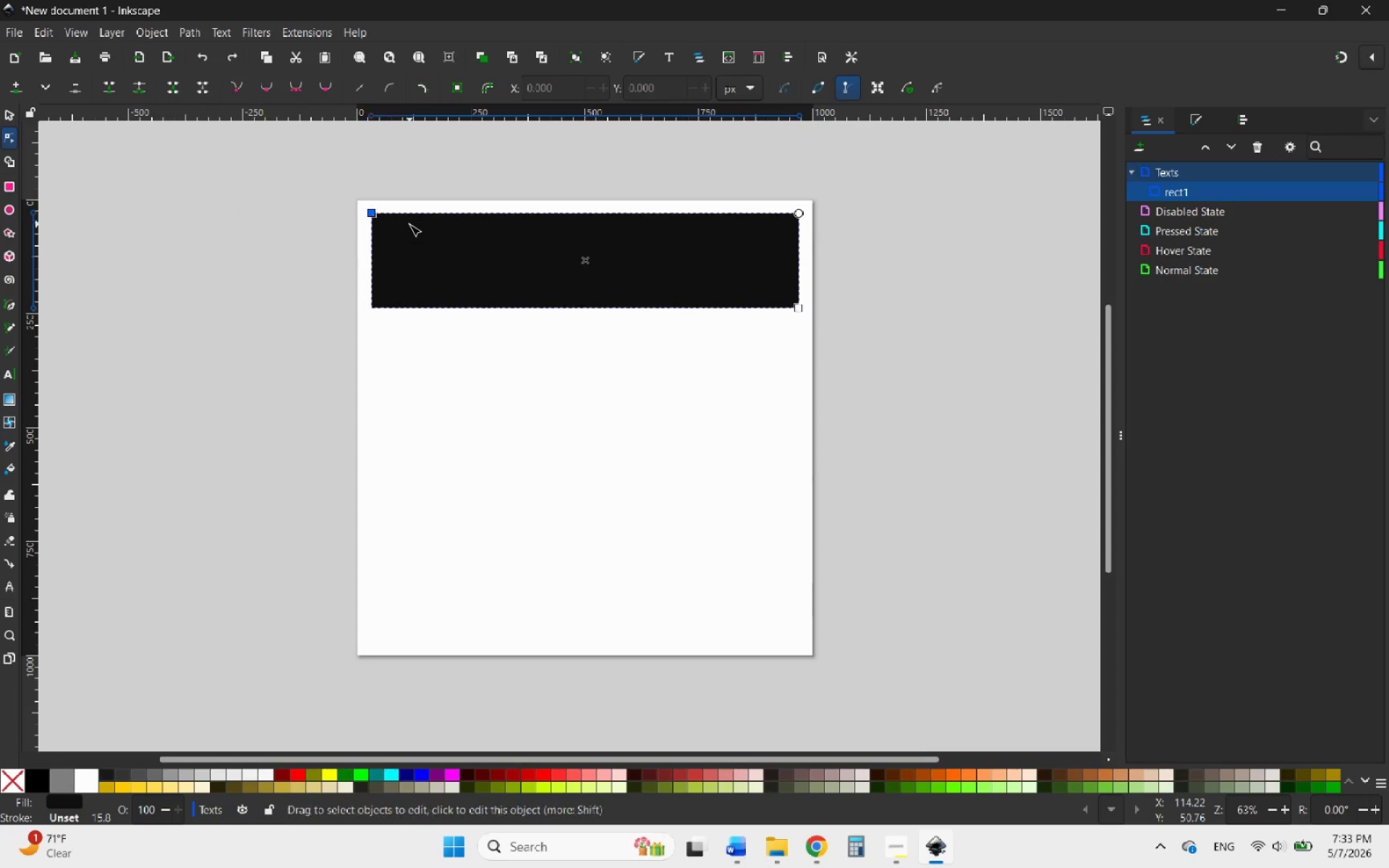 
key(Control+Z)
 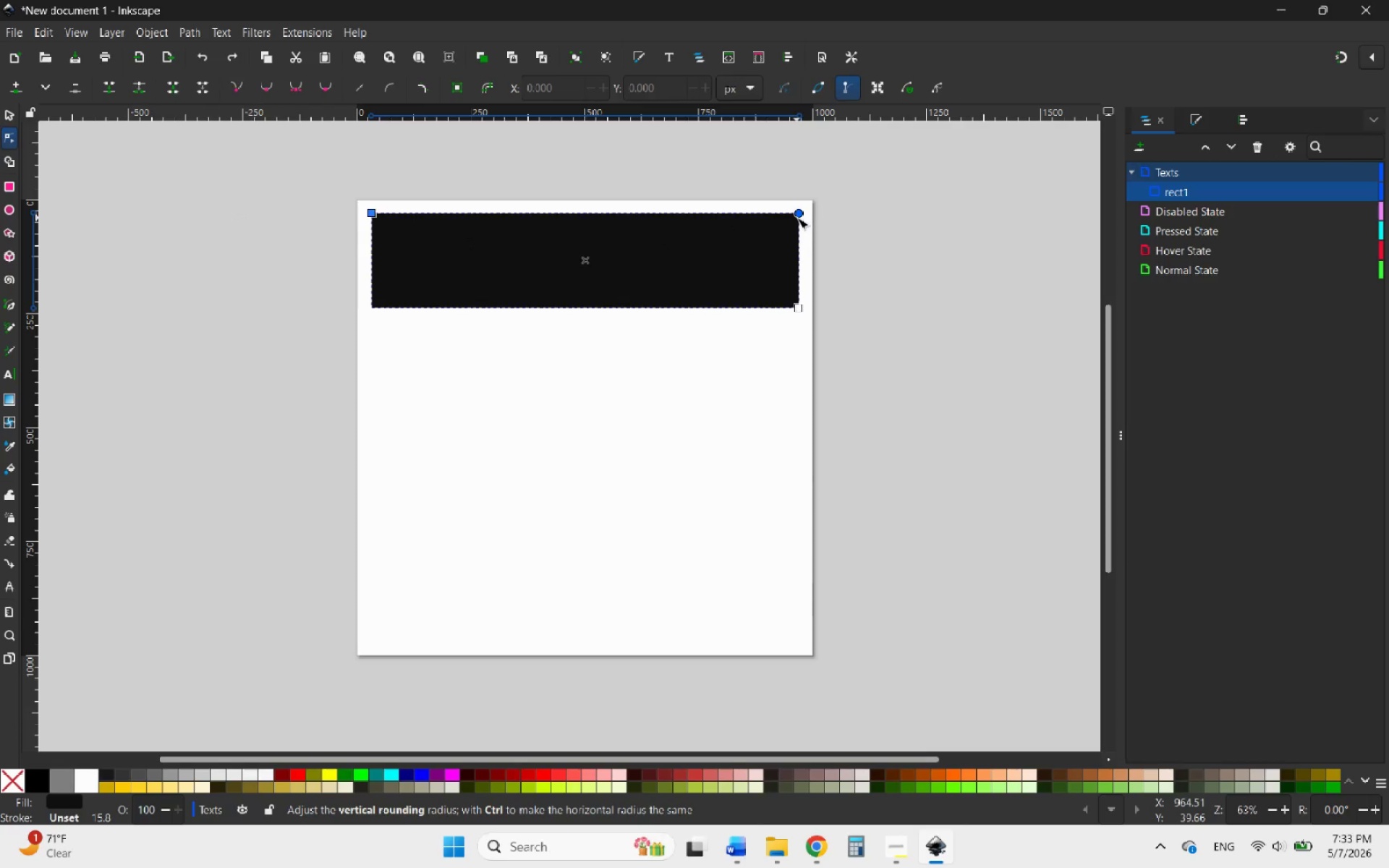 
left_click_drag(start_coordinate=[798, 217], to_coordinate=[608, 276])
 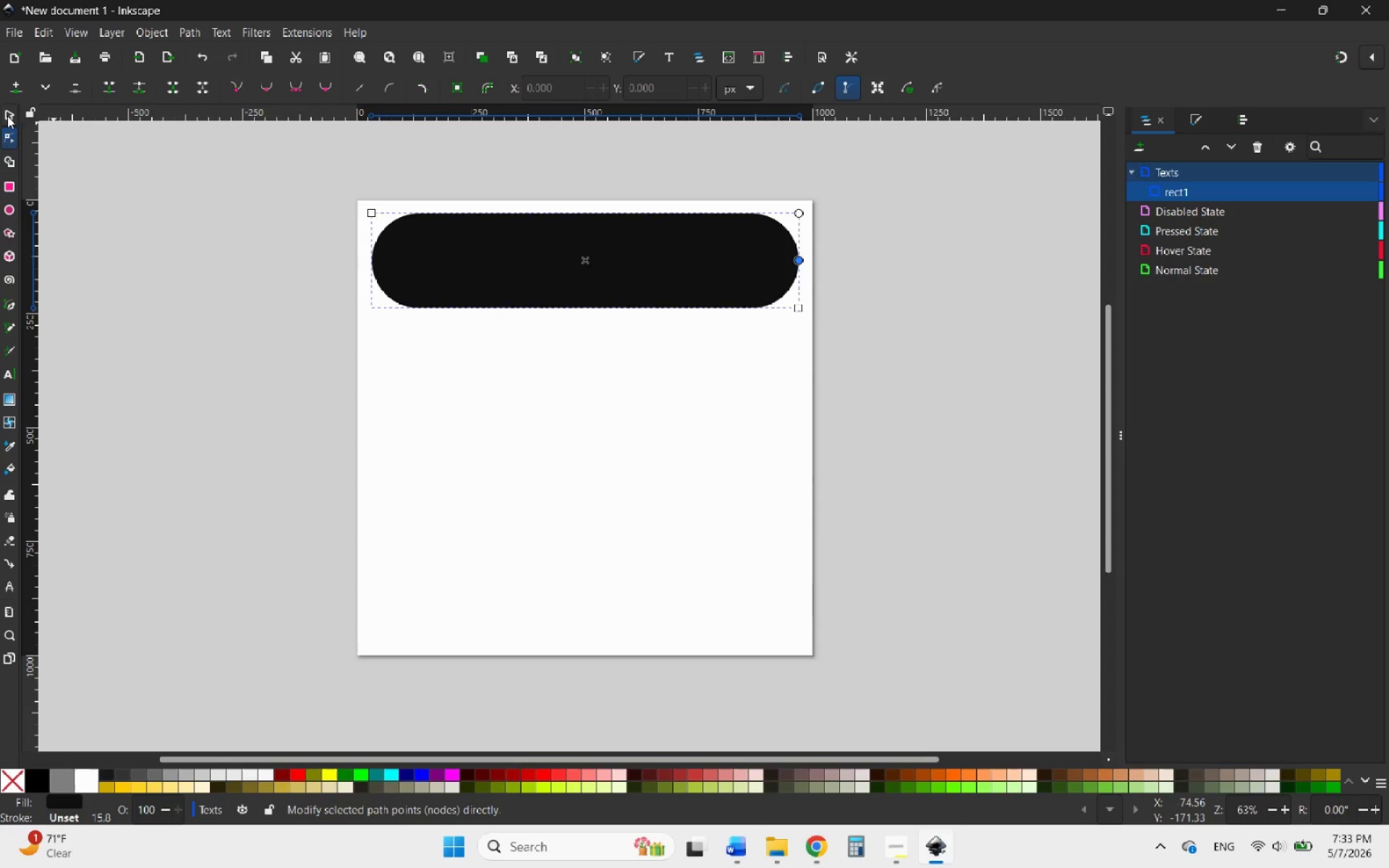 
left_click([9, 114])
 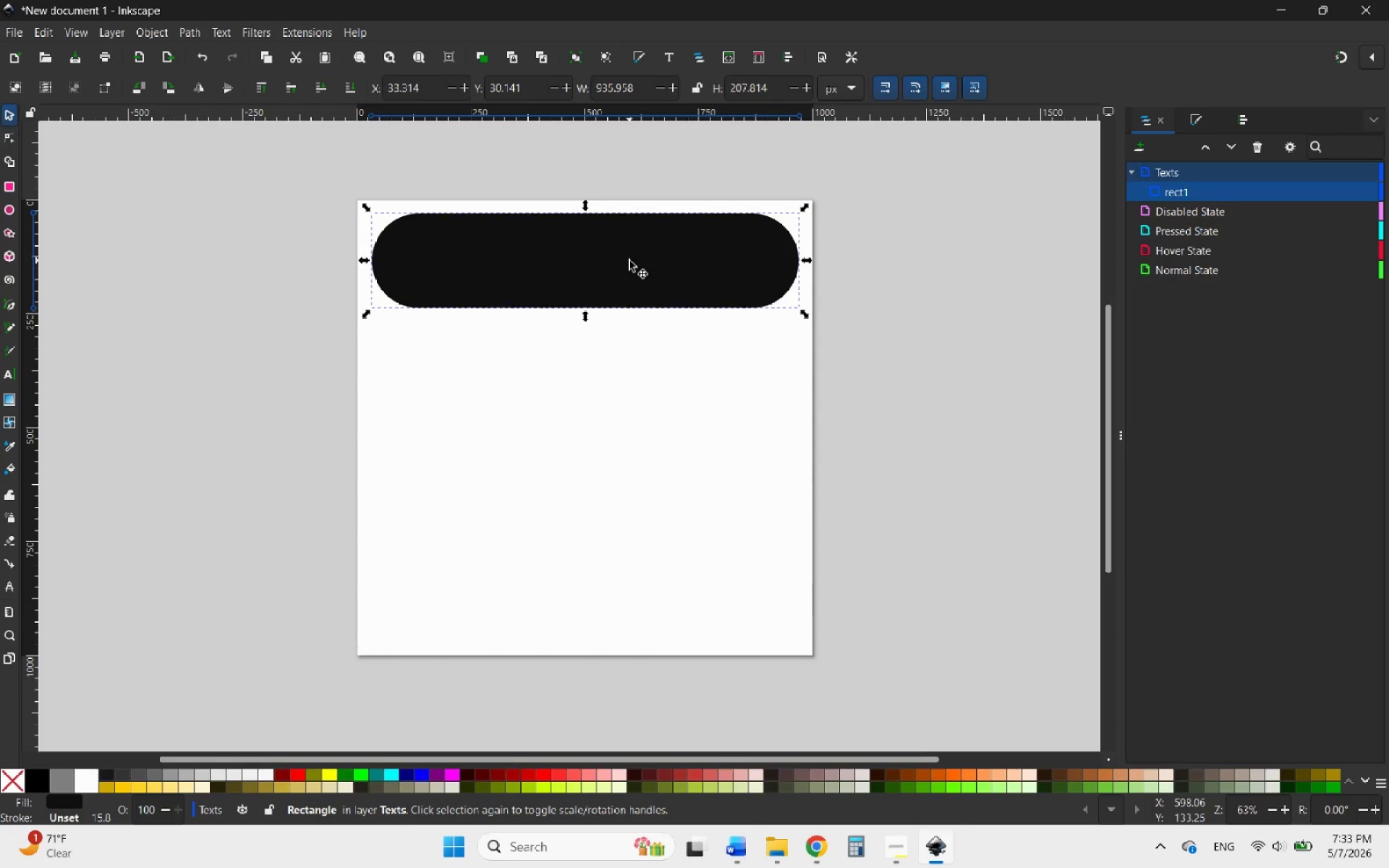 
right_click([629, 260])
 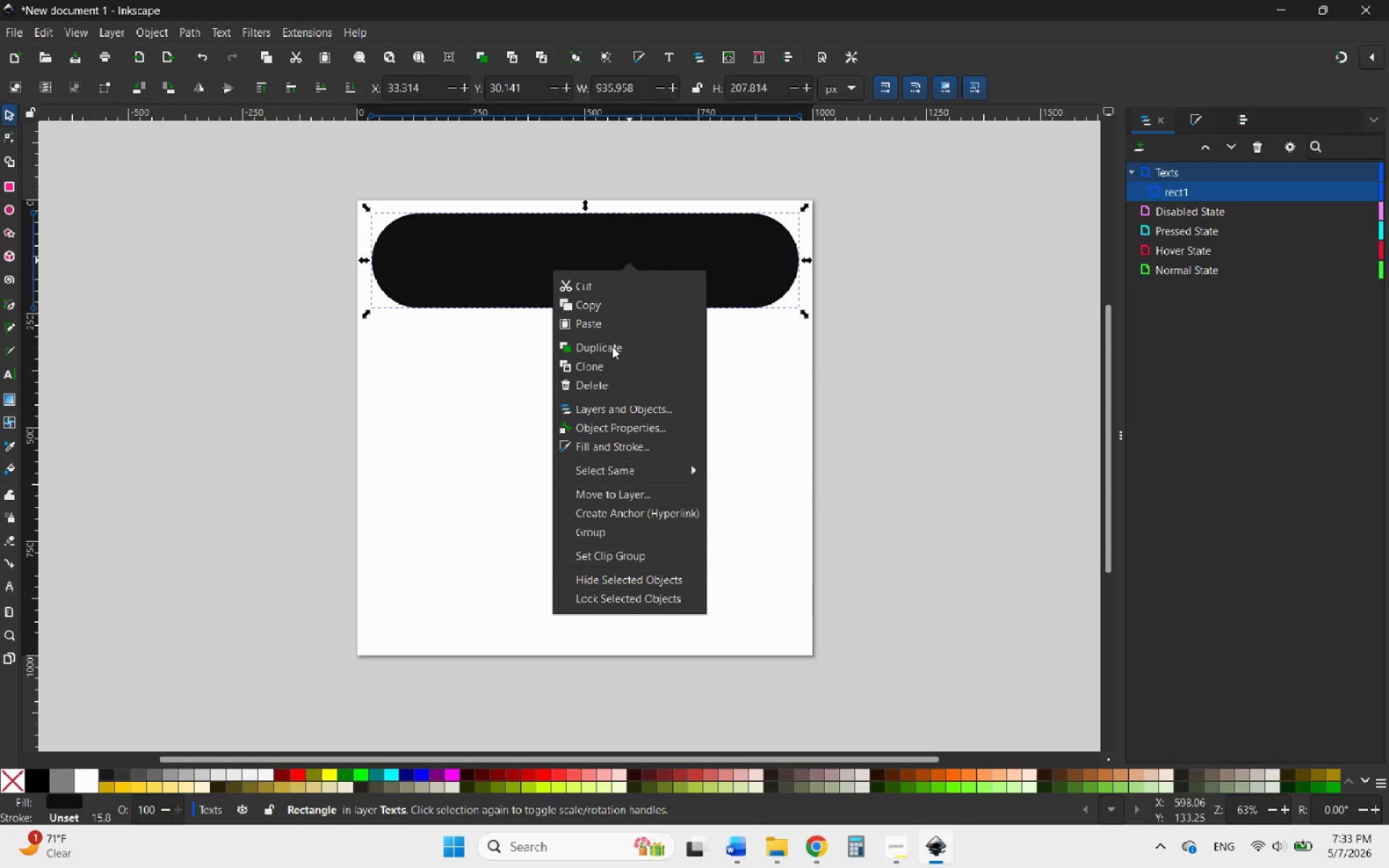 
left_click([607, 346])
 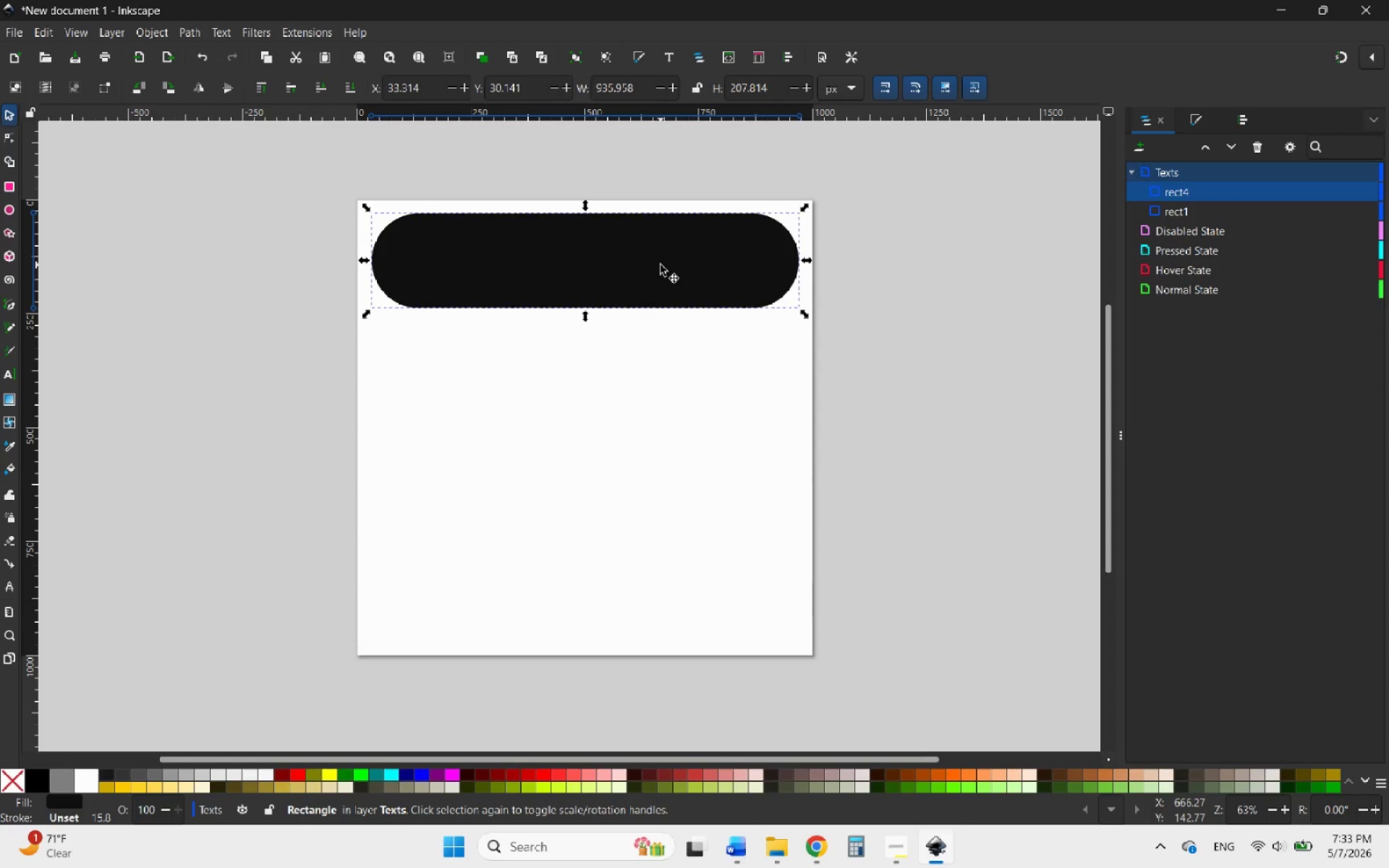 
right_click([660, 265])
 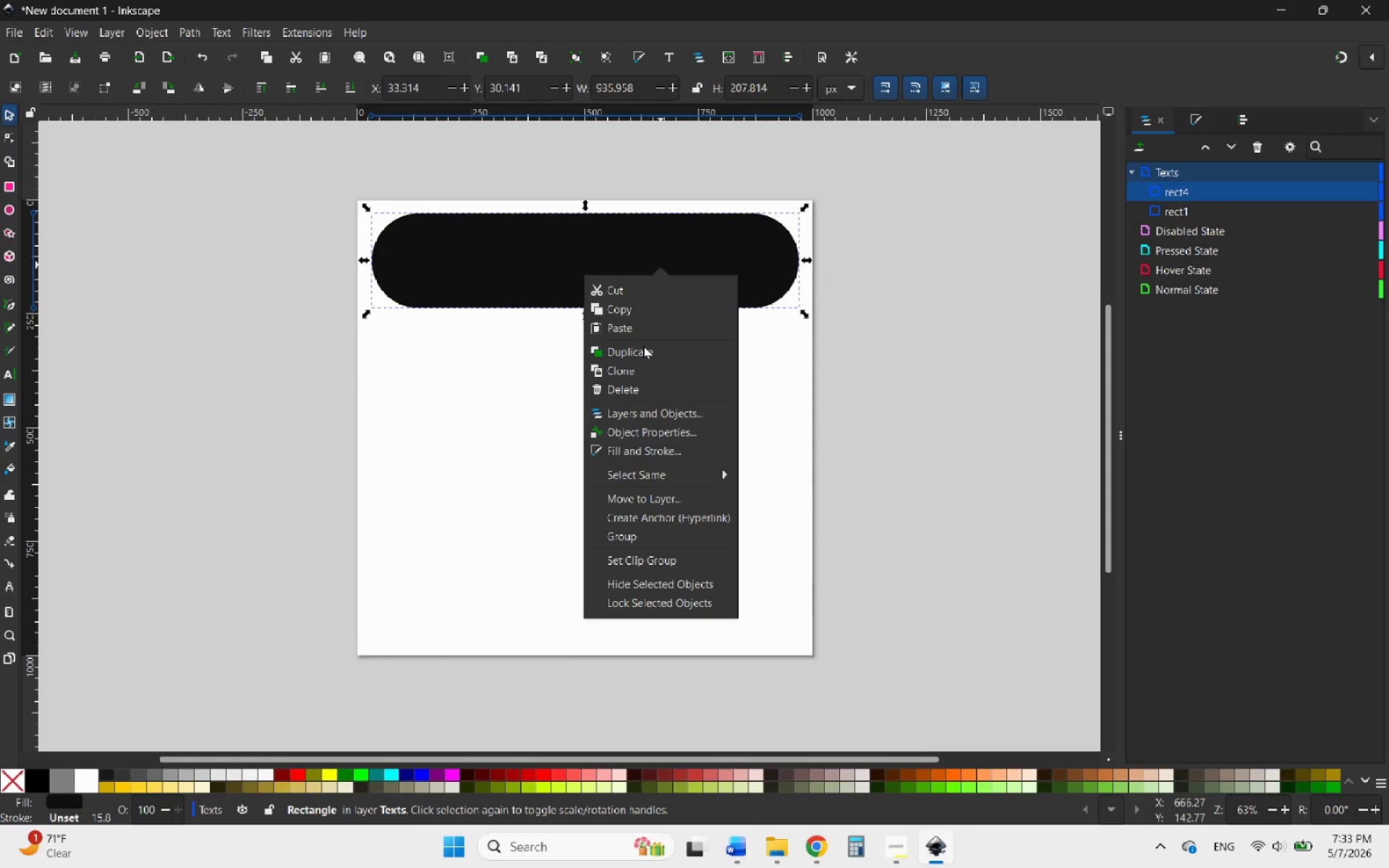 
left_click([639, 349])
 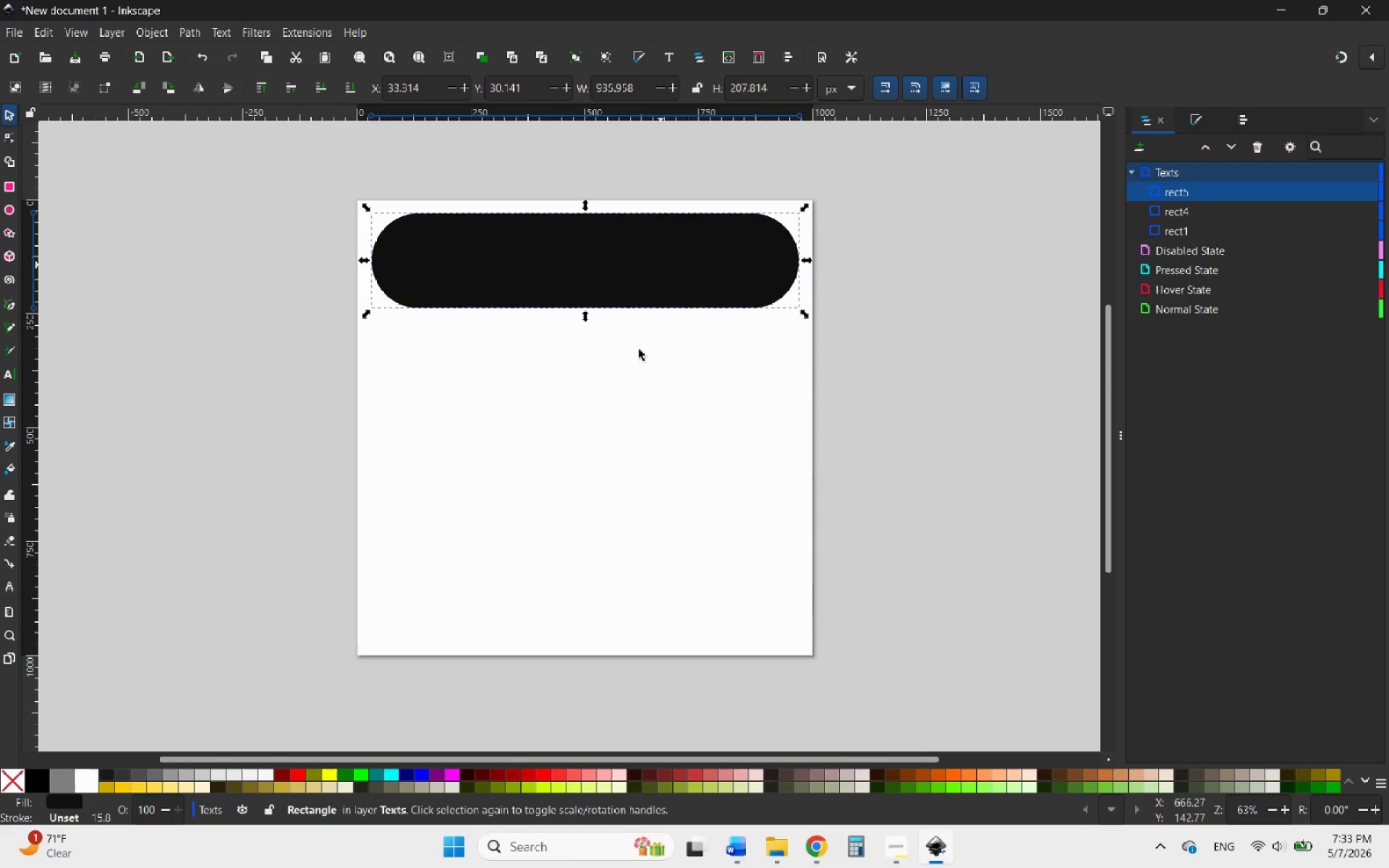 
right_click([617, 271])
 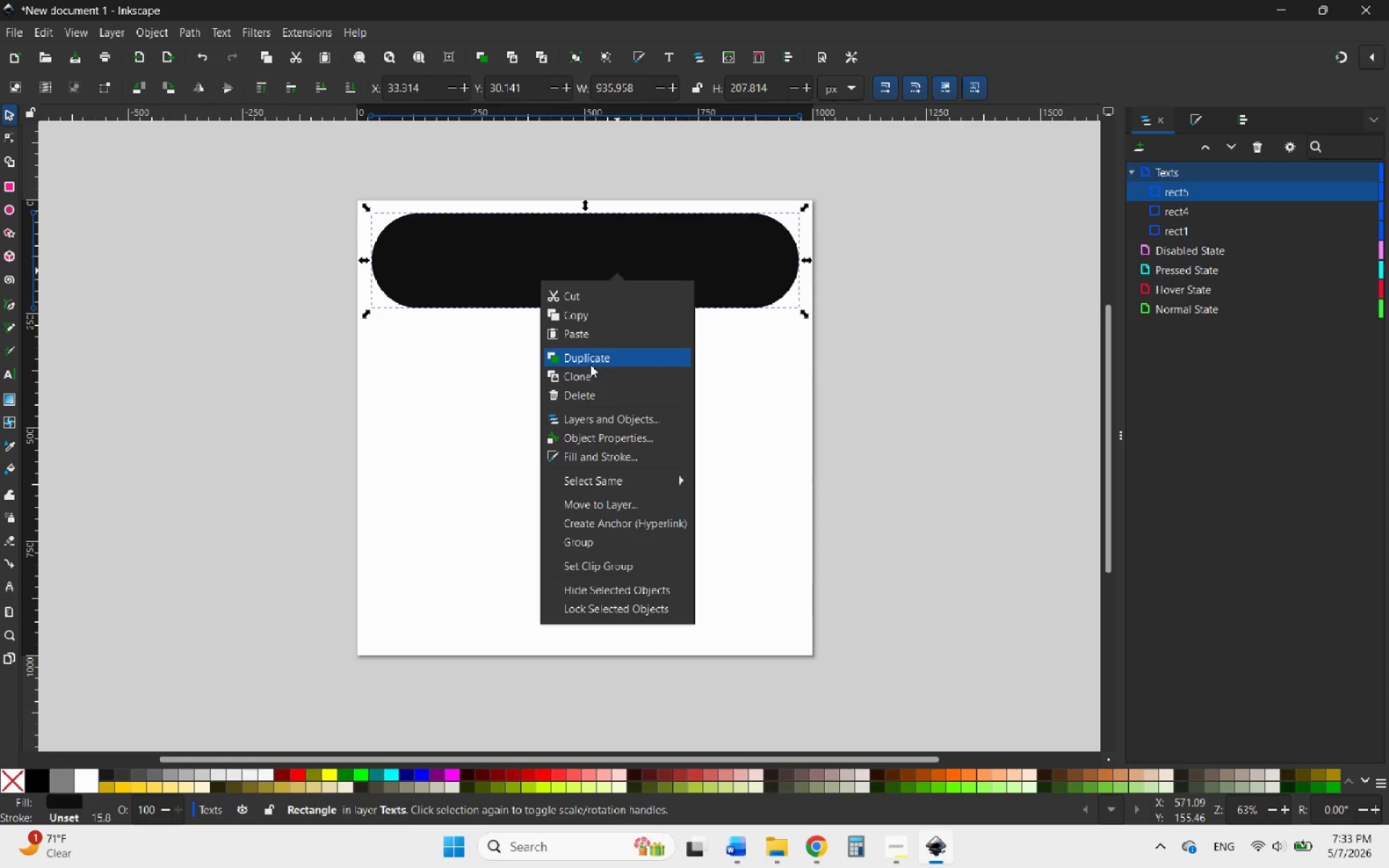 
left_click([587, 361])
 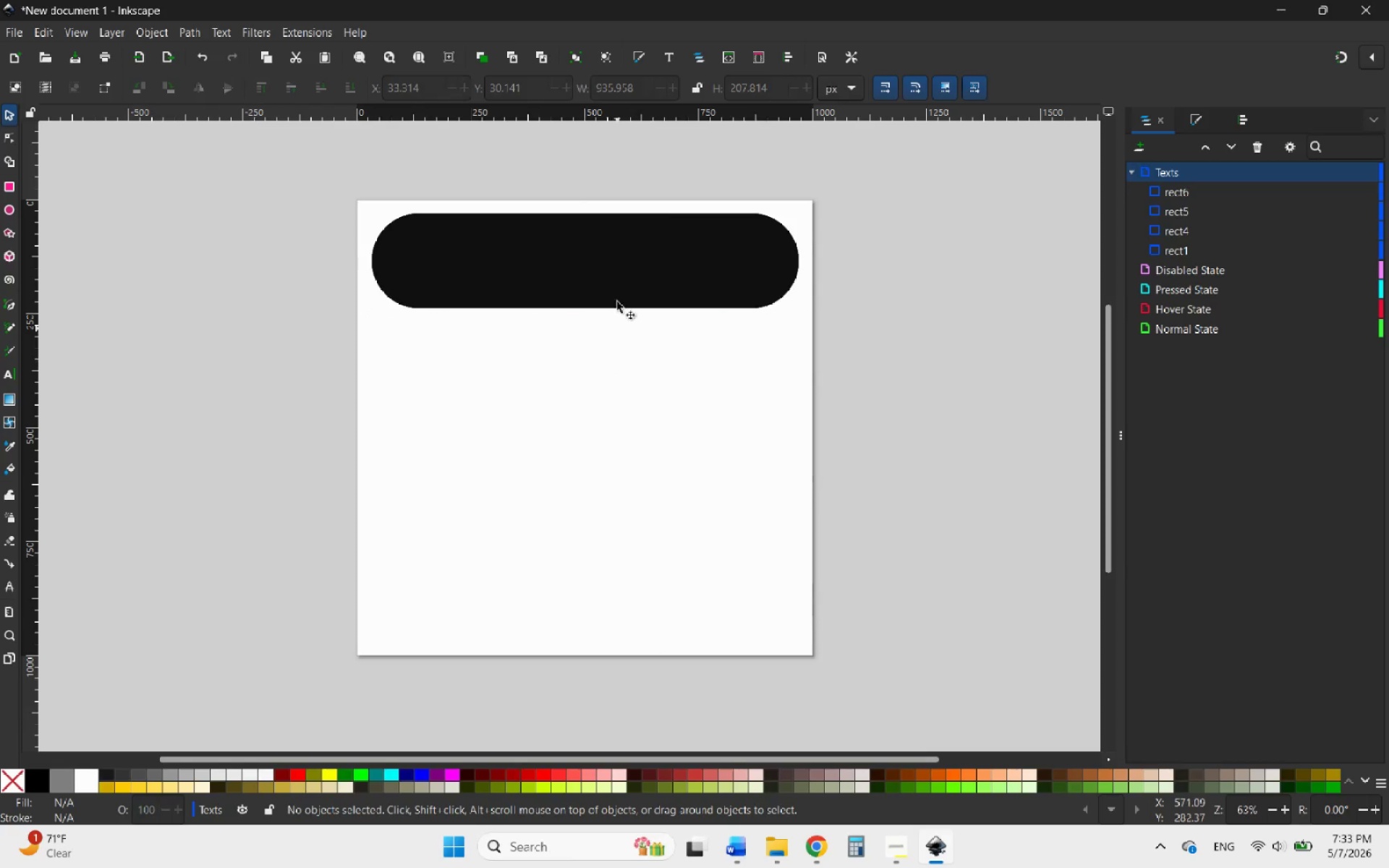 
left_click([616, 263])
 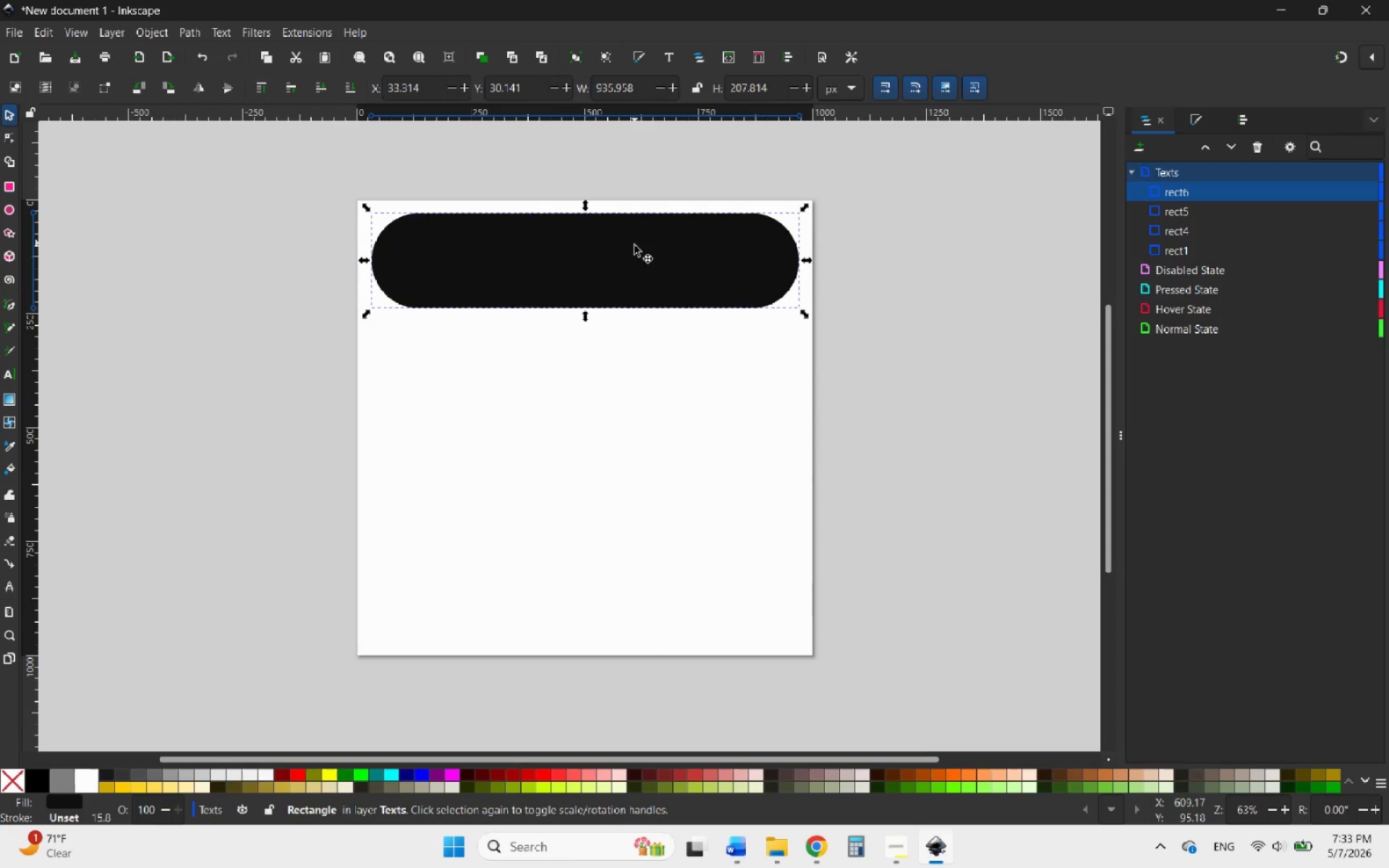 
left_click_drag(start_coordinate=[634, 250], to_coordinate=[636, 373])
 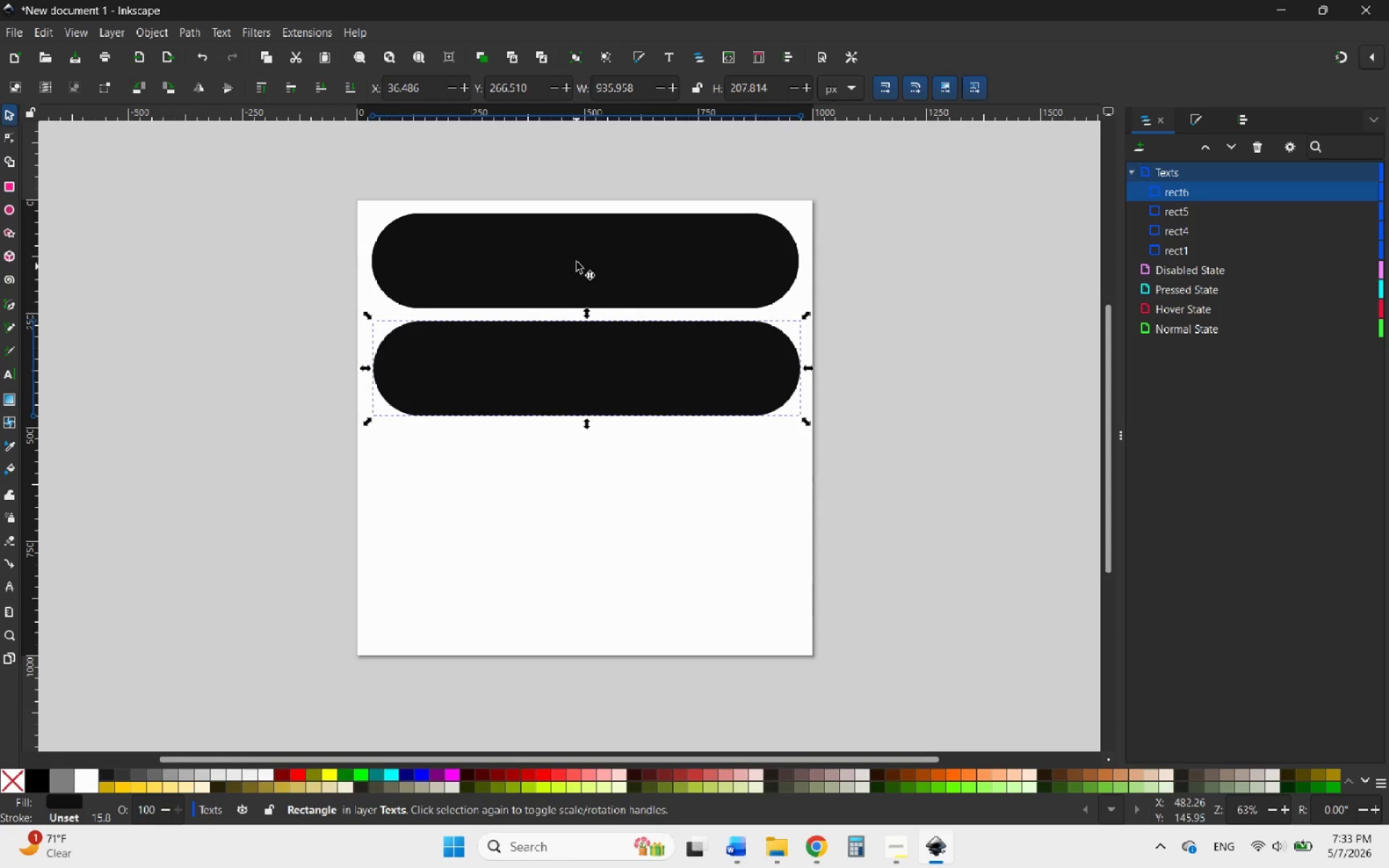 
left_click_drag(start_coordinate=[577, 259], to_coordinate=[581, 485])
 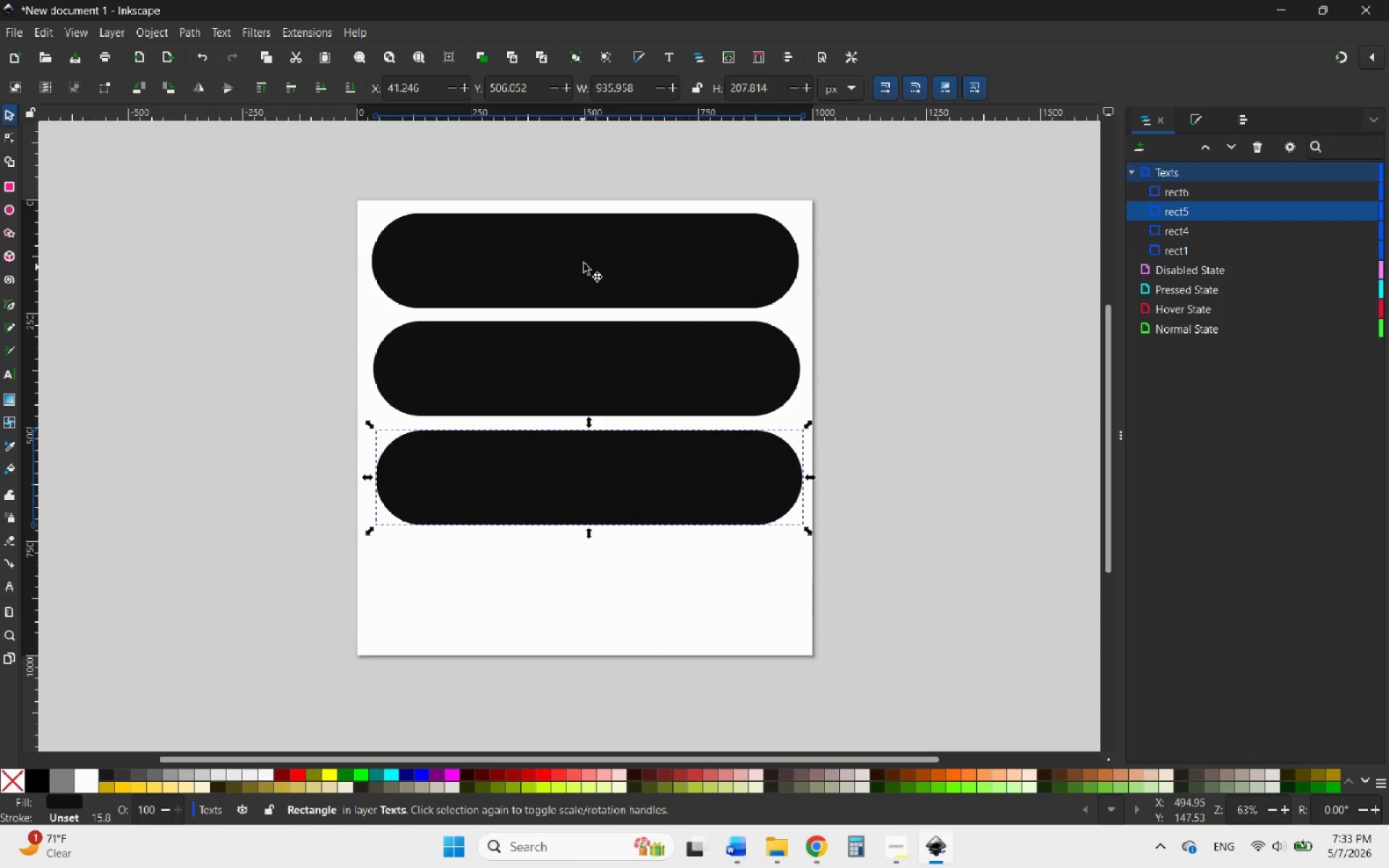 
left_click_drag(start_coordinate=[584, 255], to_coordinate=[593, 590])
 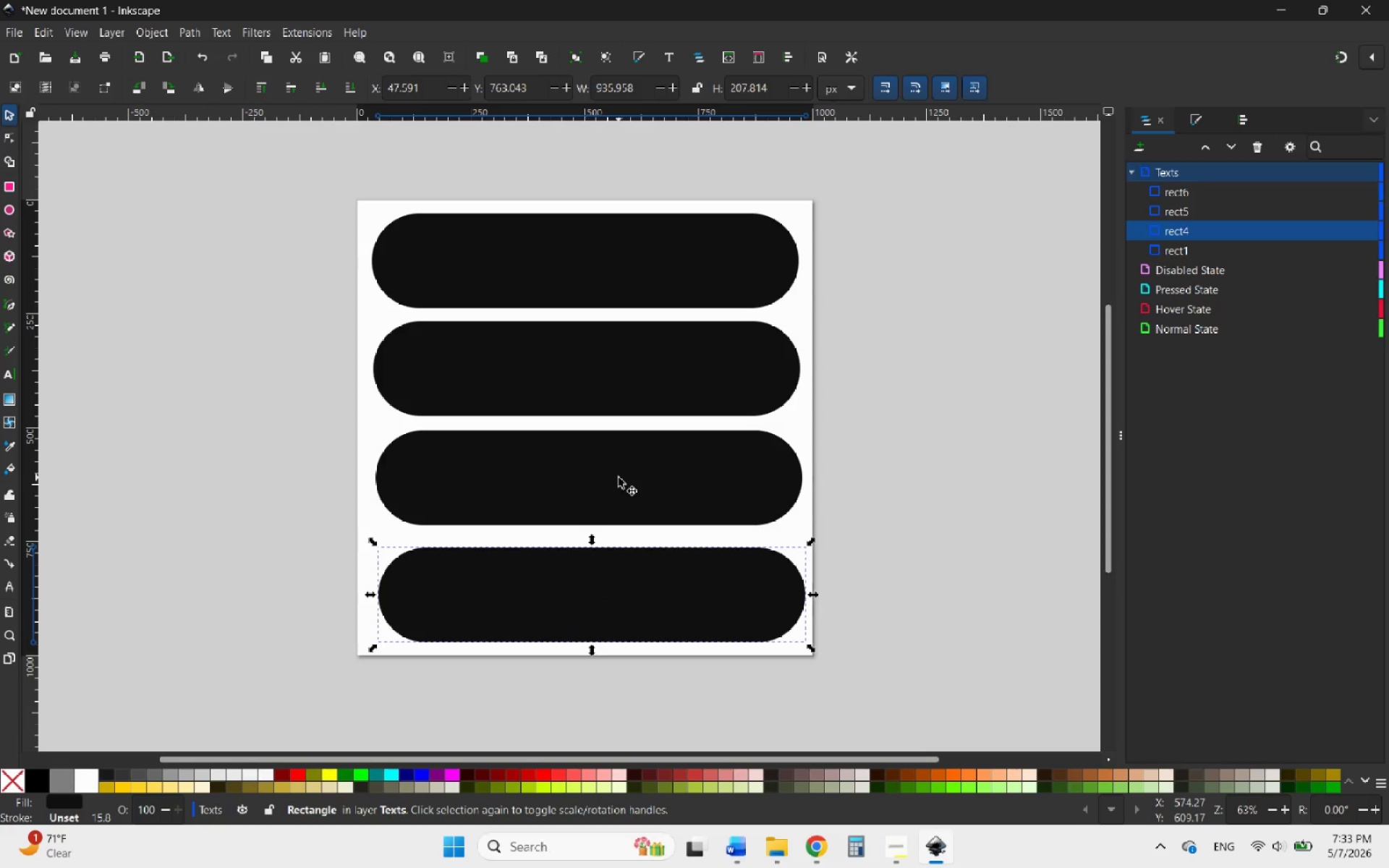 
left_click_drag(start_coordinate=[619, 477], to_coordinate=[615, 485])
 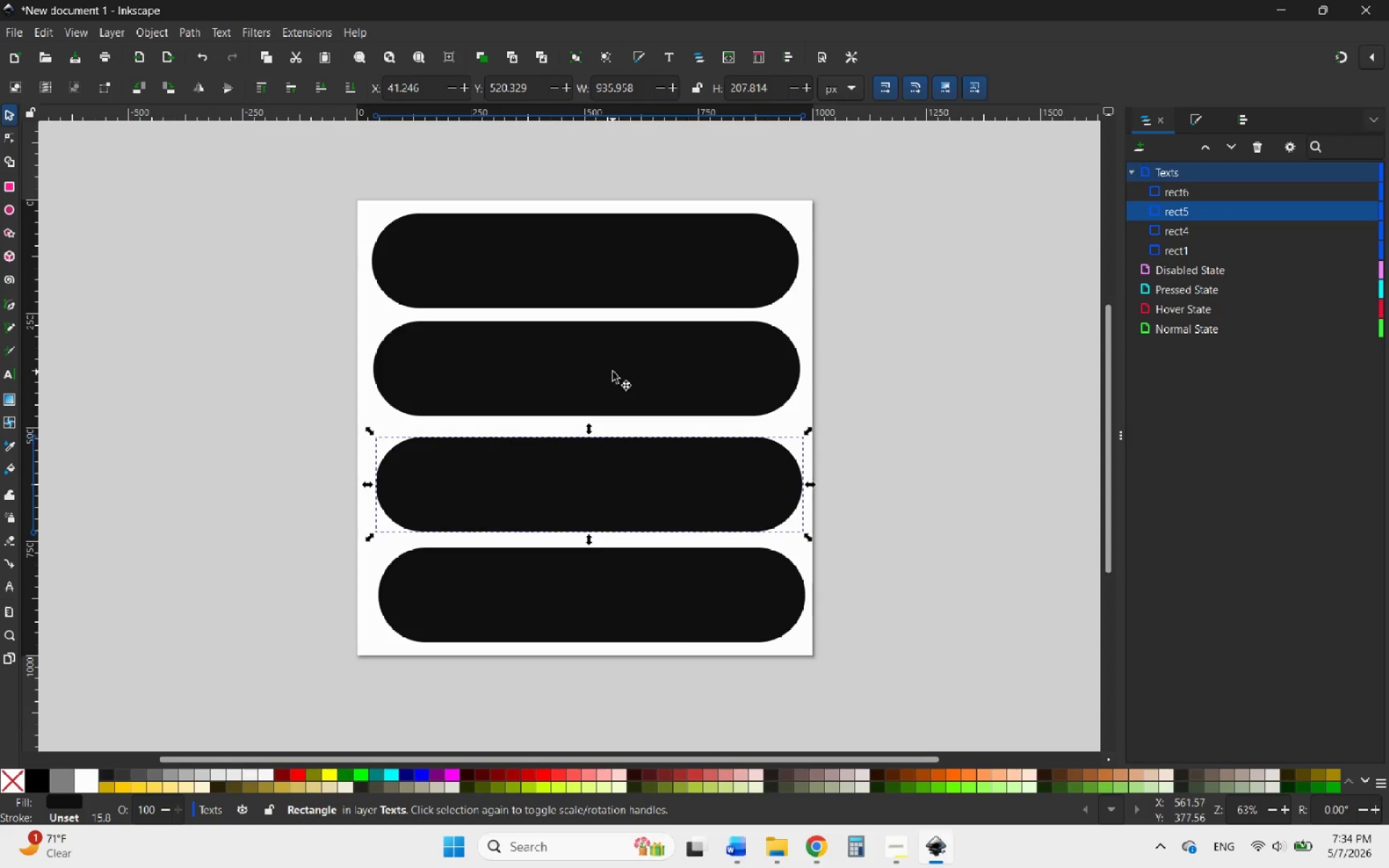 
left_click([612, 372])
 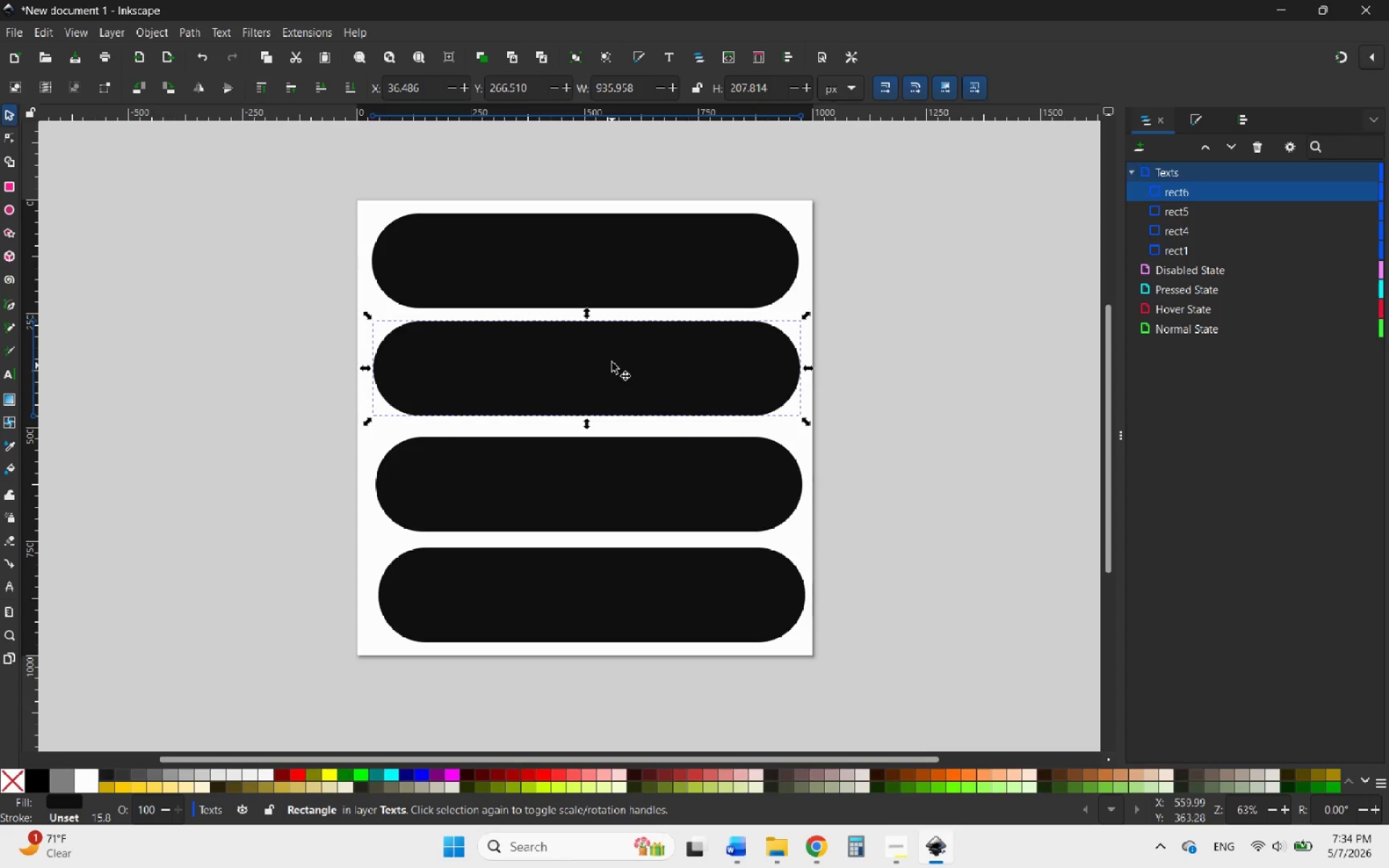 
left_click_drag(start_coordinate=[612, 362], to_coordinate=[613, 370])
 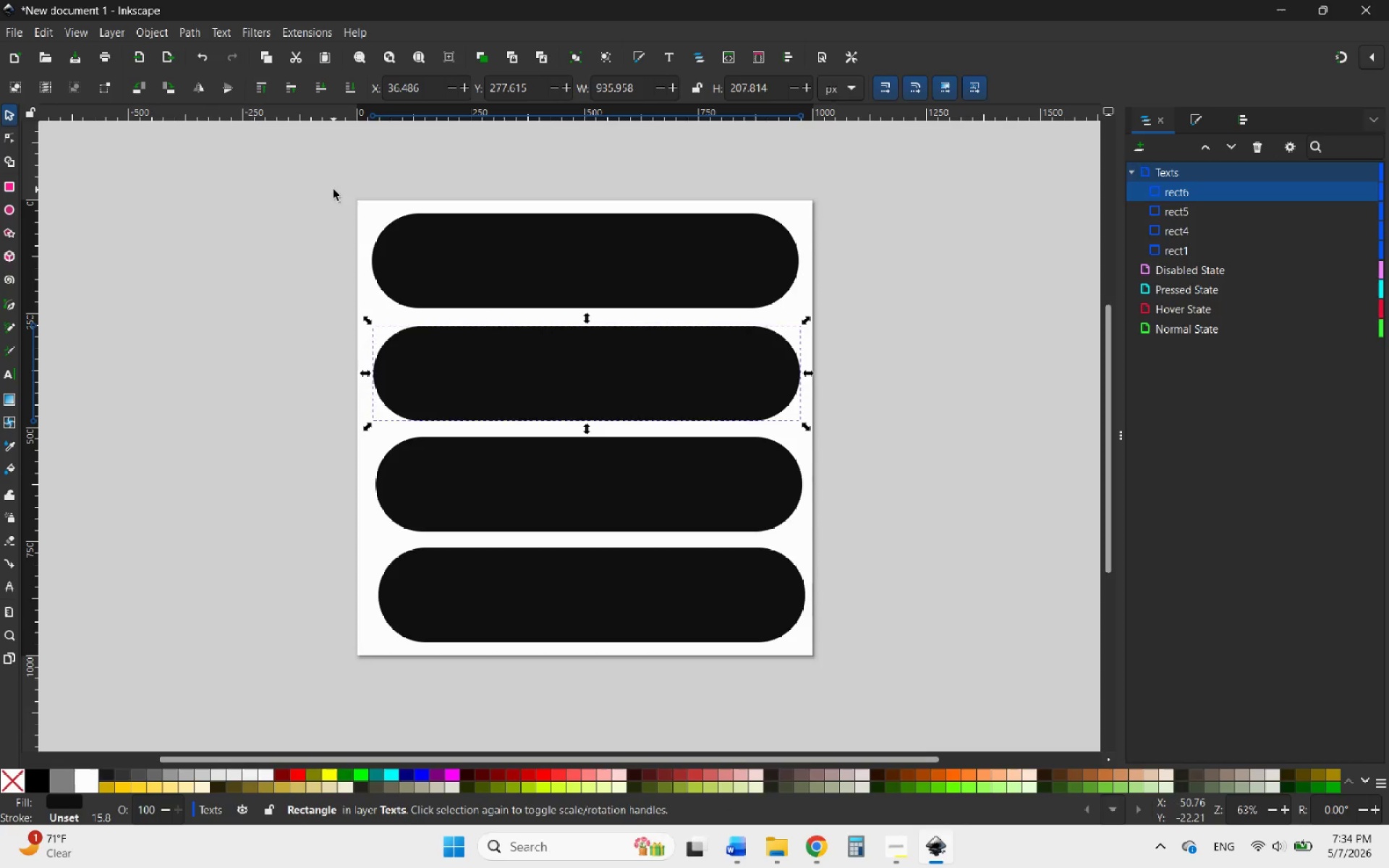 
left_click_drag(start_coordinate=[334, 190], to_coordinate=[872, 685])
 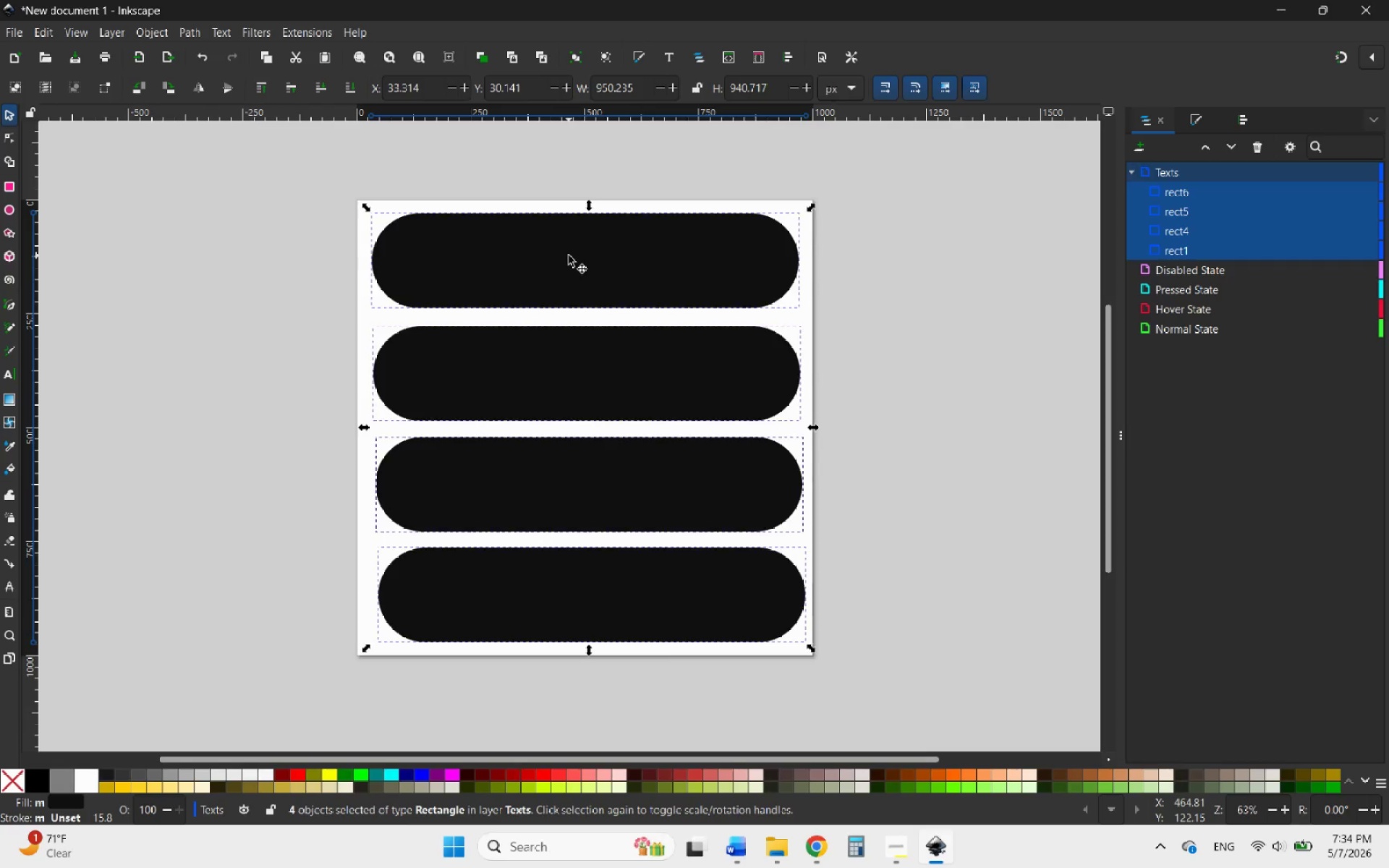 
wait(23.72)
 